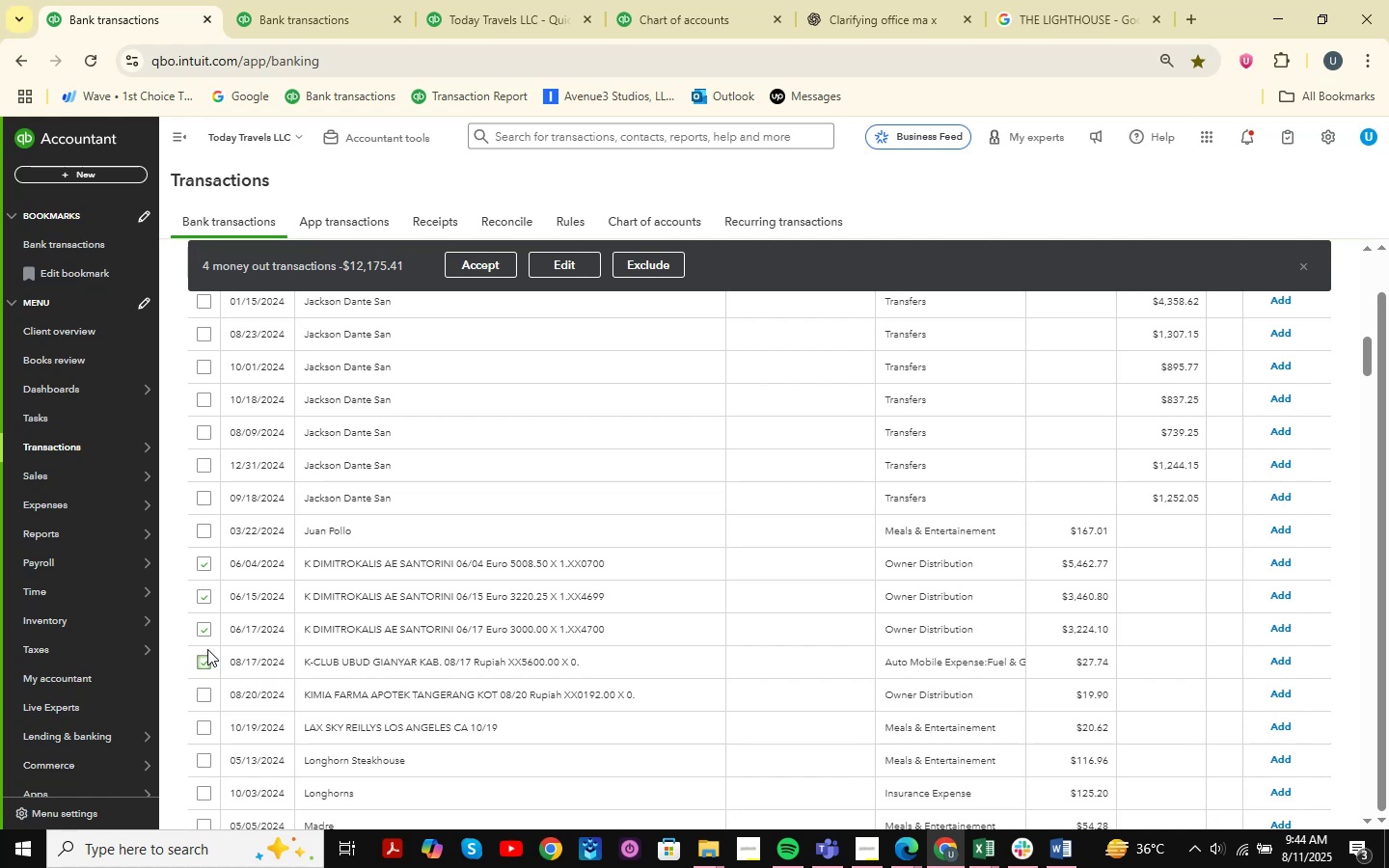 
wait(12.78)
 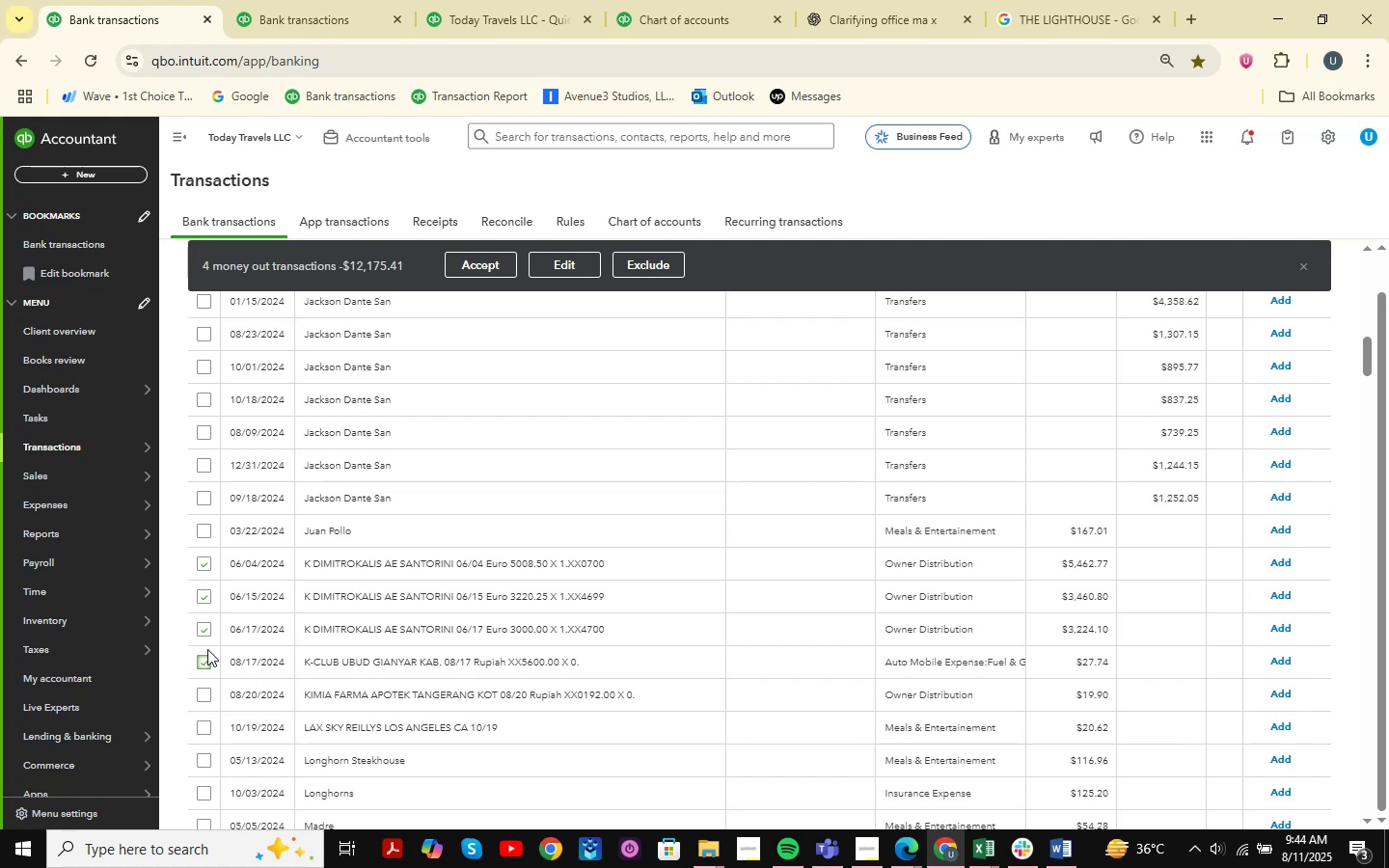 
left_click([203, 661])
 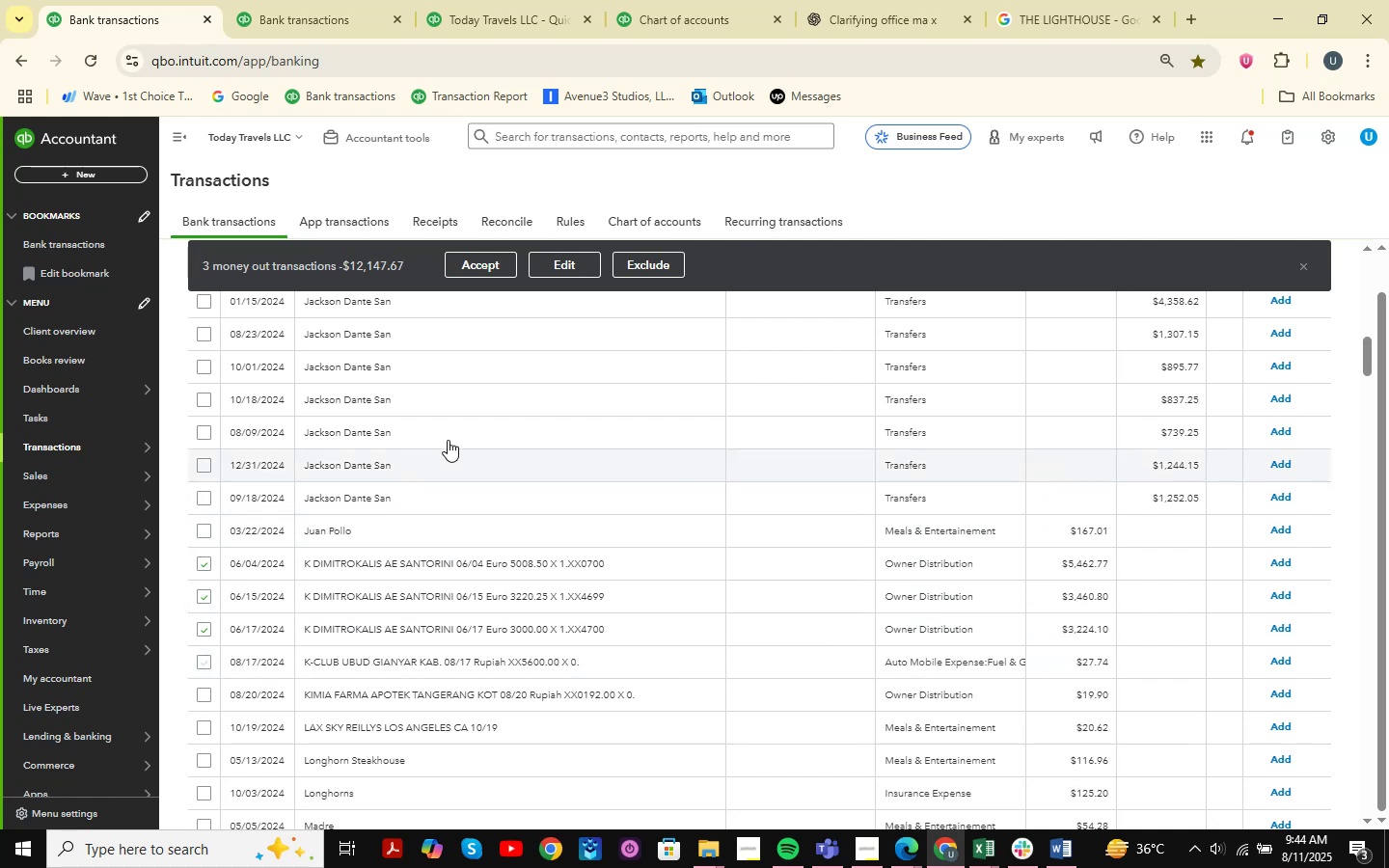 
left_click([559, 270])
 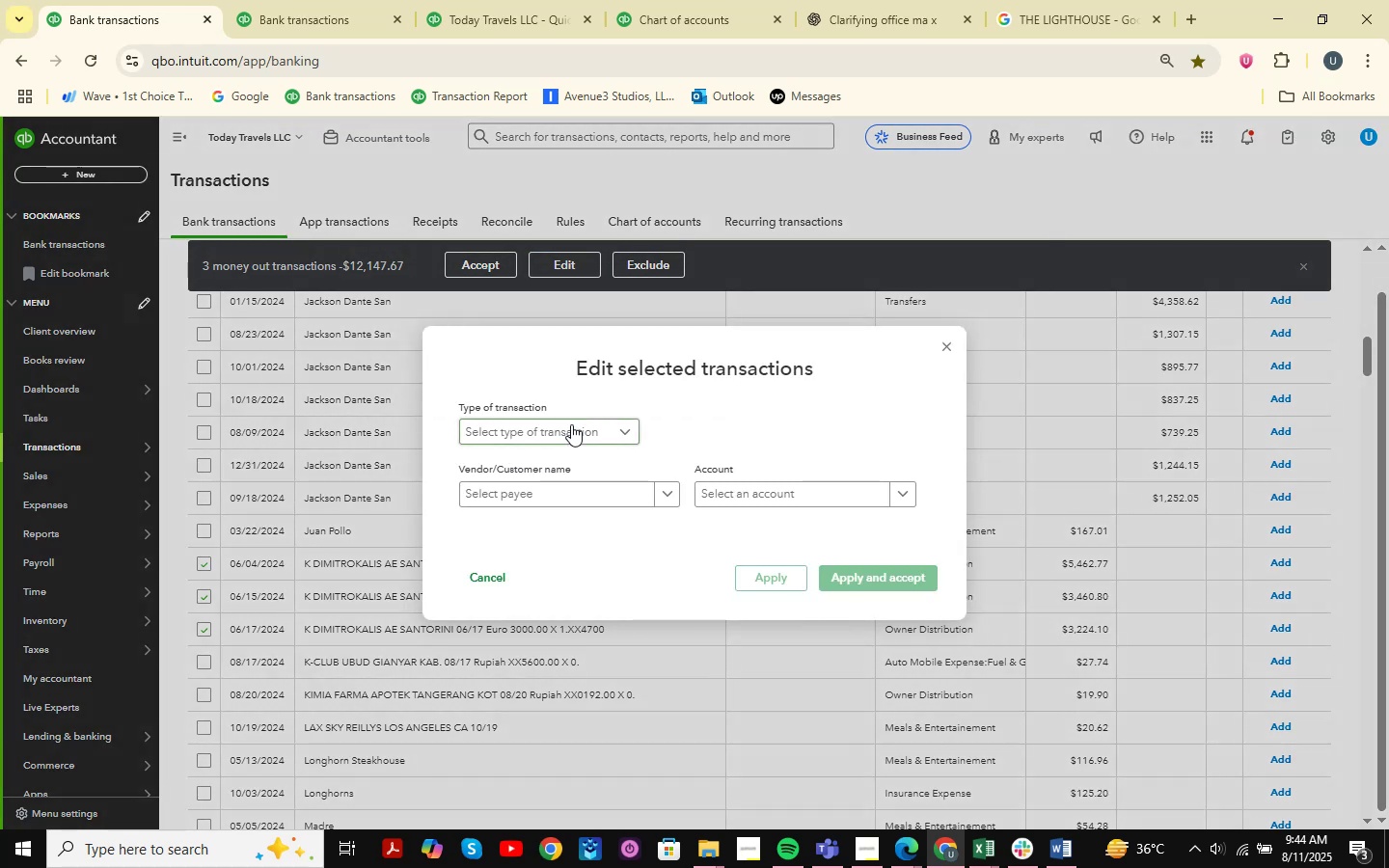 
left_click([571, 424])
 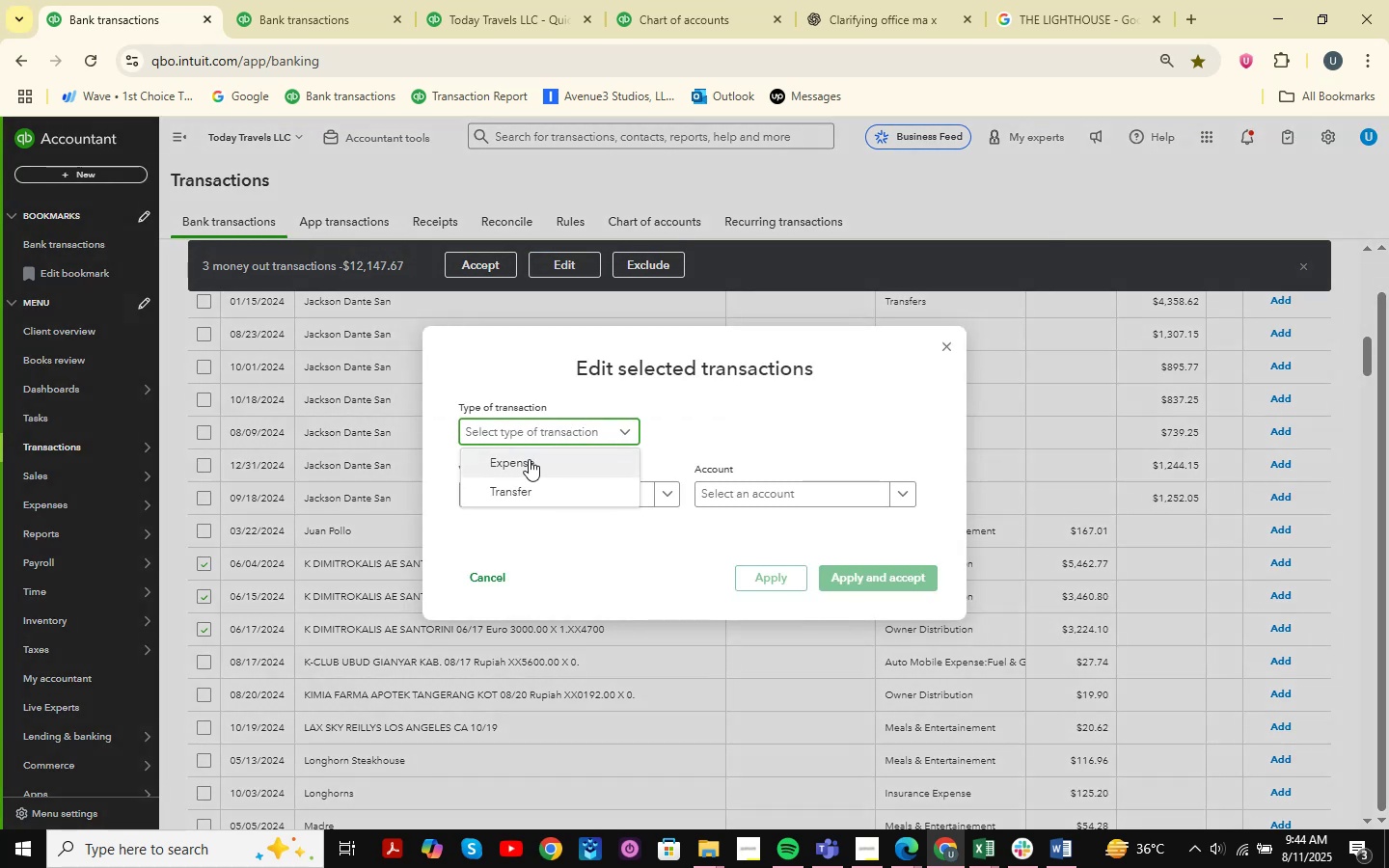 
left_click([529, 460])
 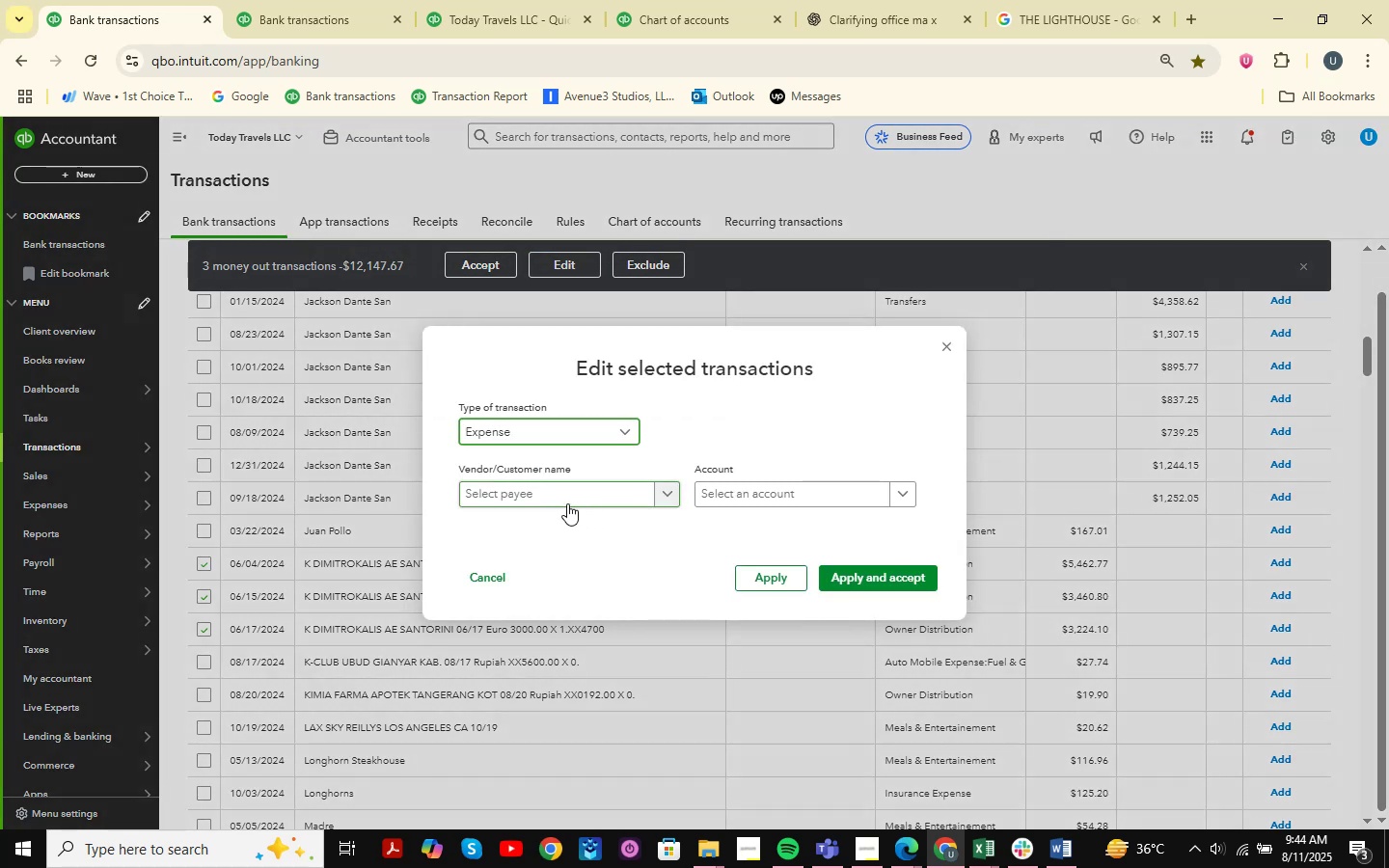 
left_click([565, 493])
 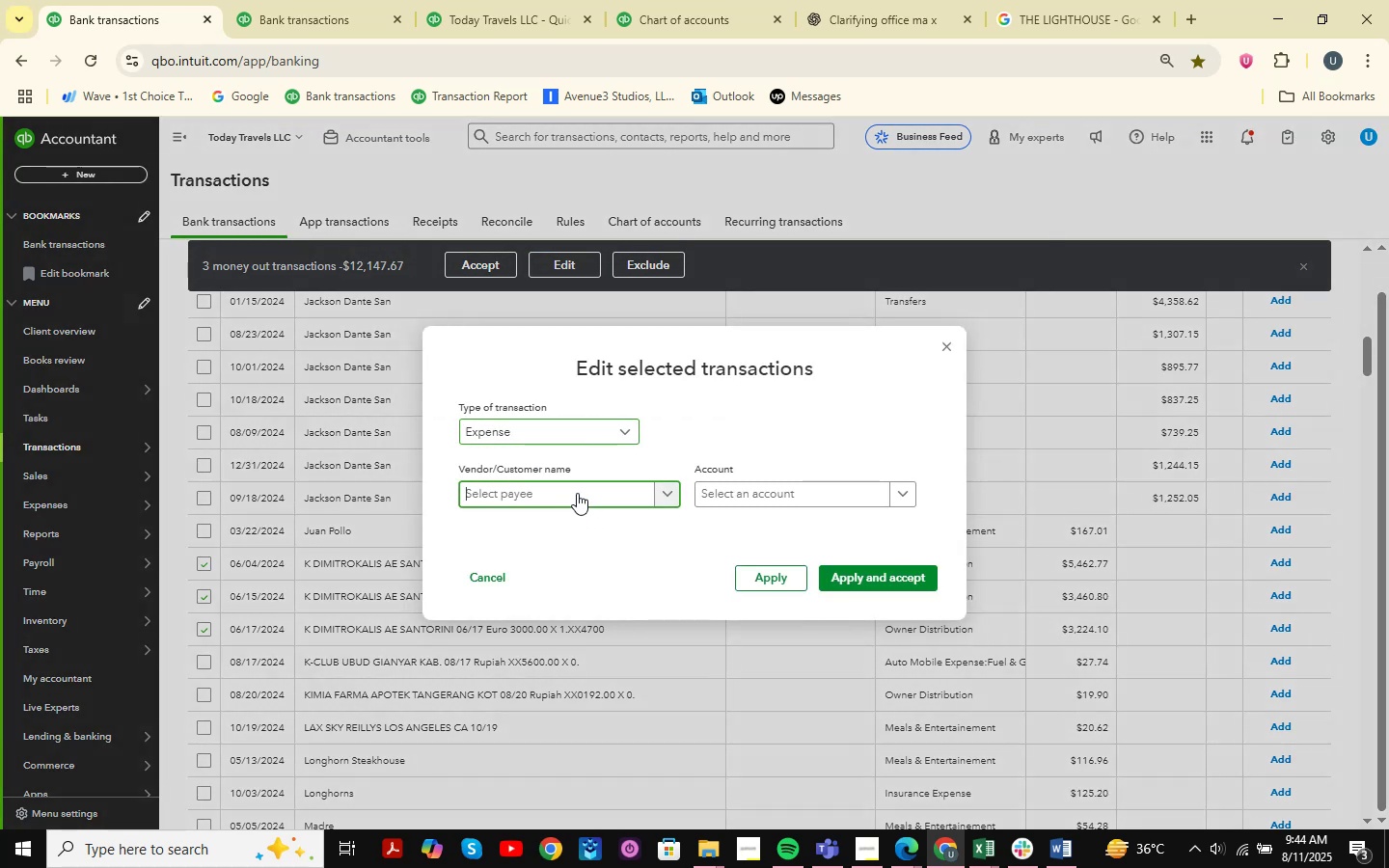 
key(Control+ControlLeft)
 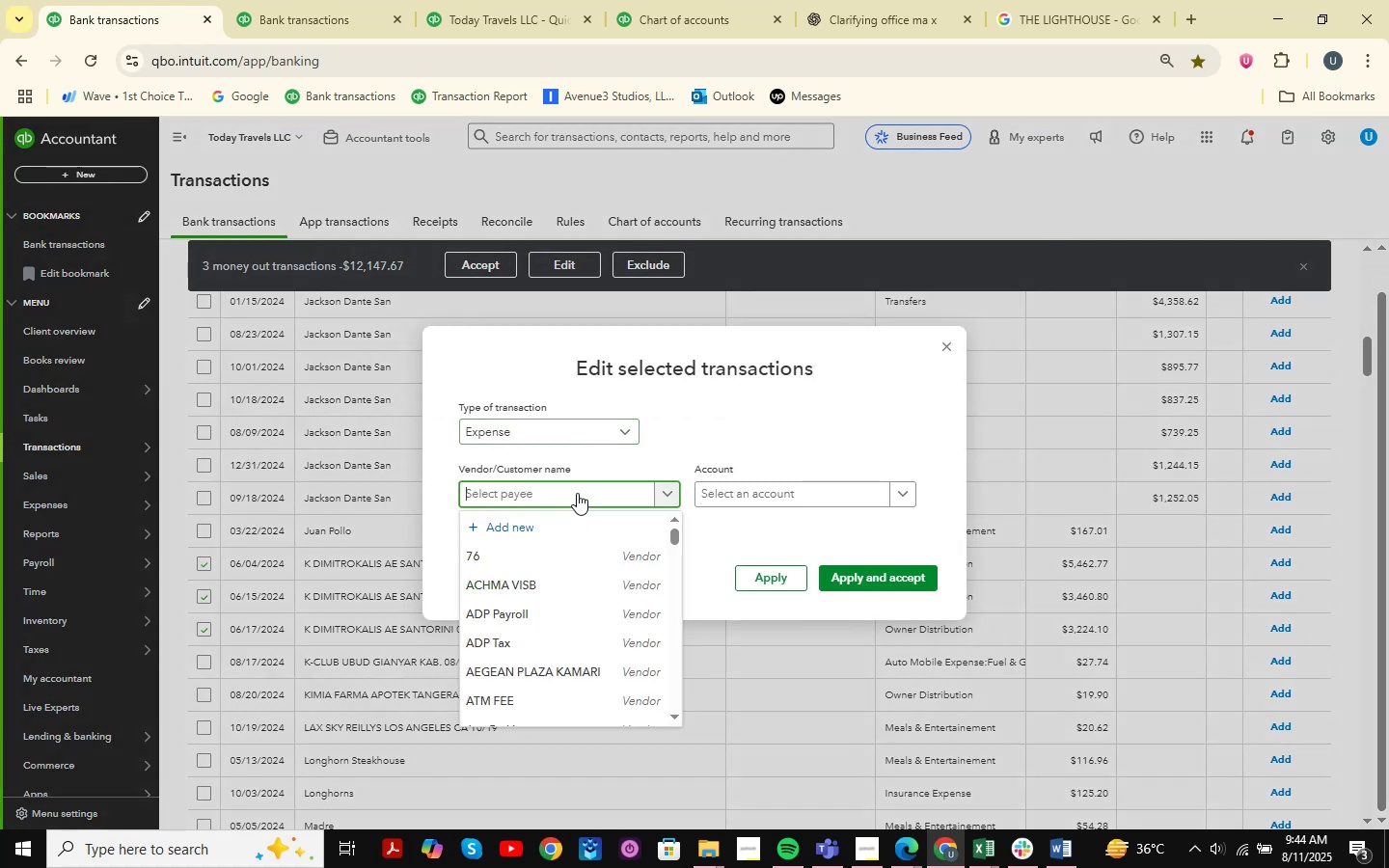 
key(Control+V)
 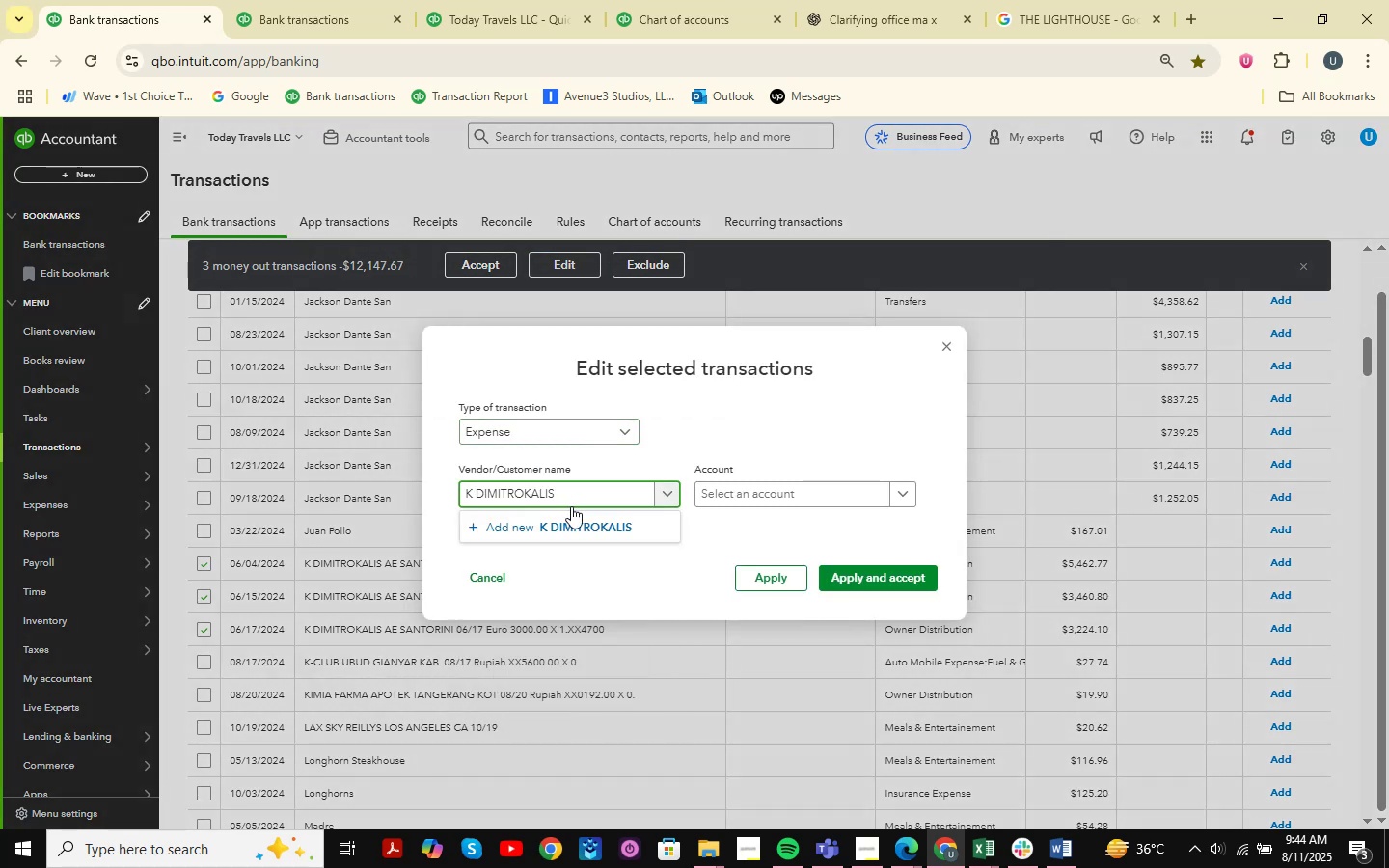 
left_click([546, 530])
 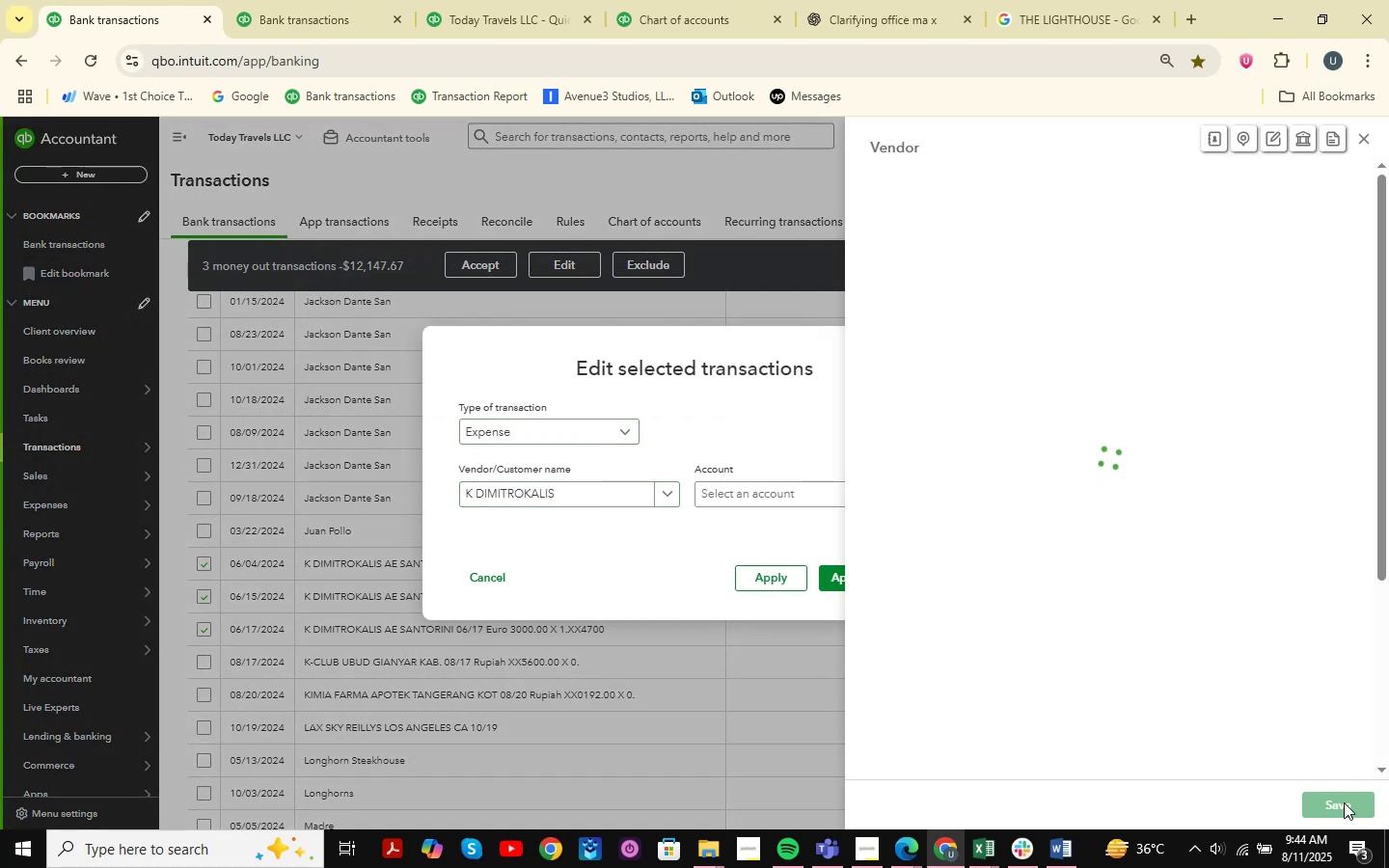 
left_click([1342, 805])
 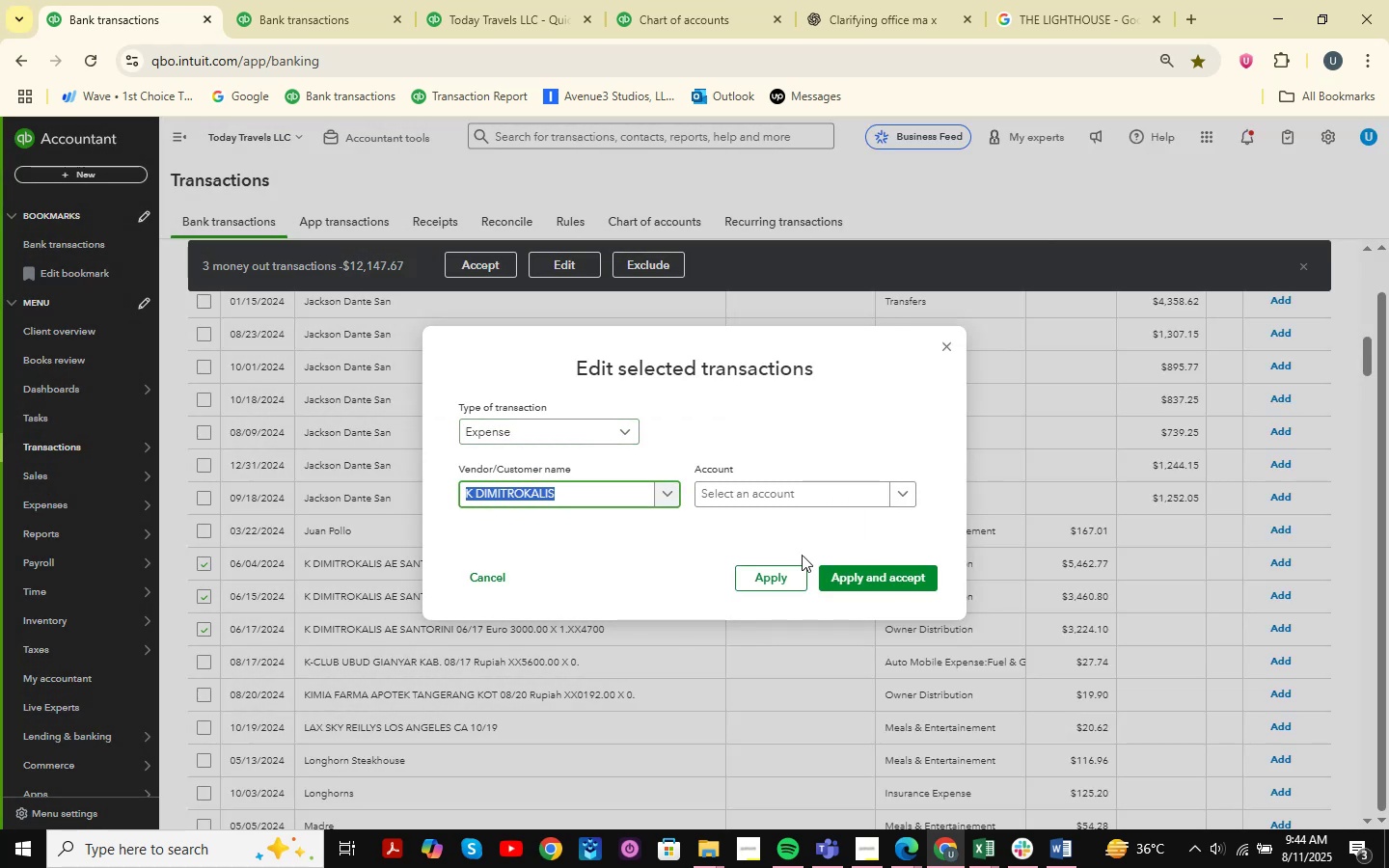 
left_click([349, 0])
 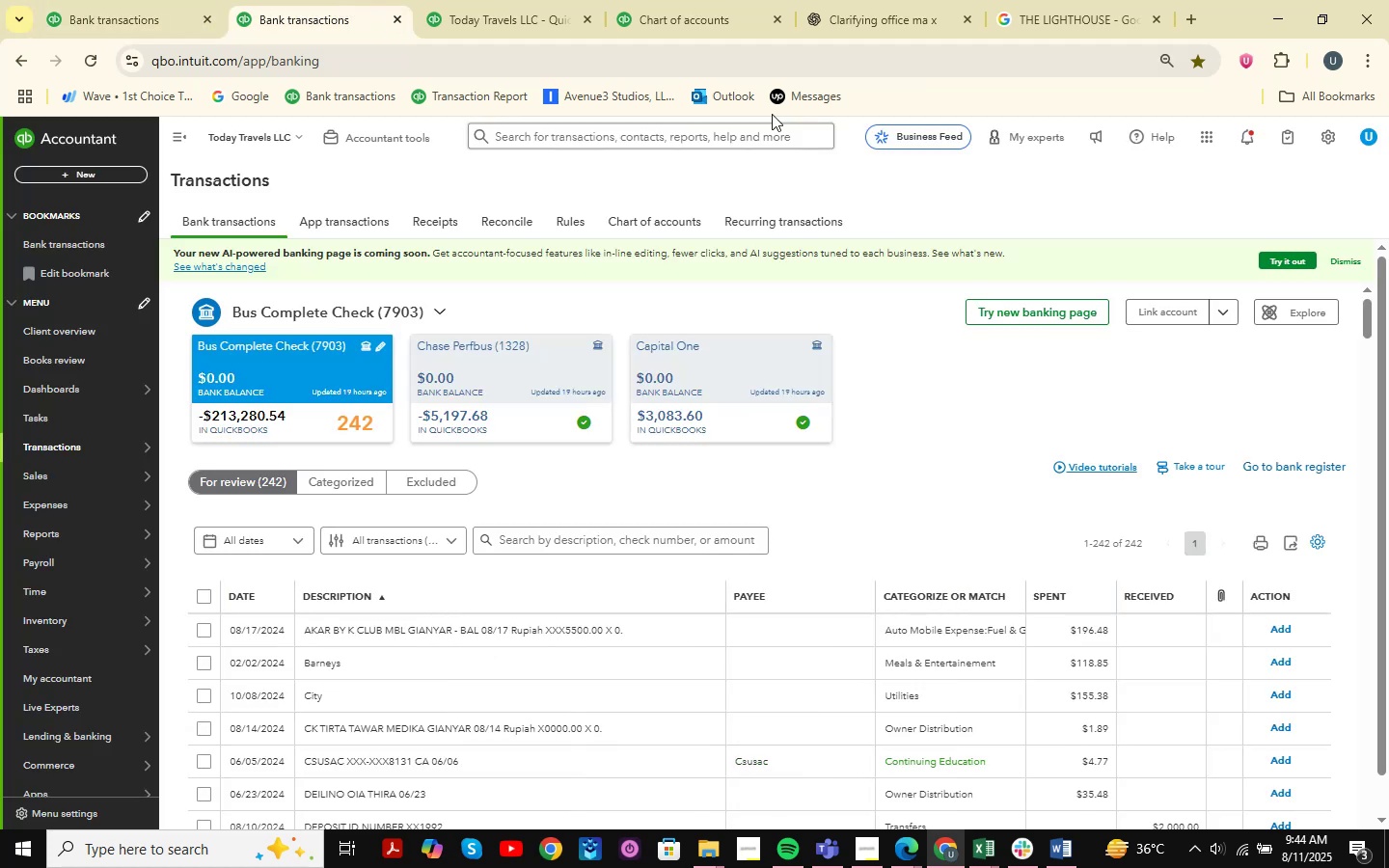 
left_click([741, 0])
 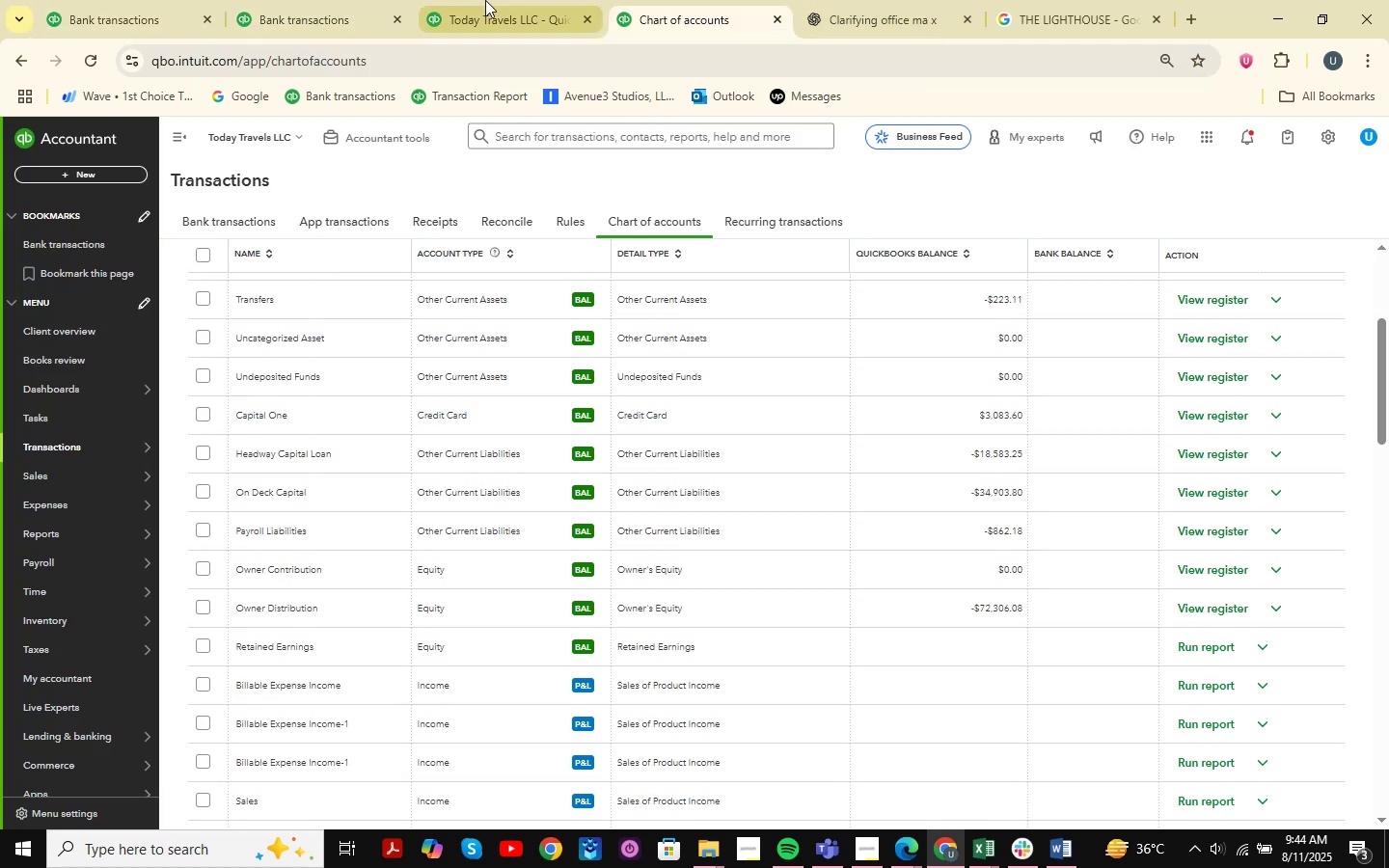 
double_click([291, 0])
 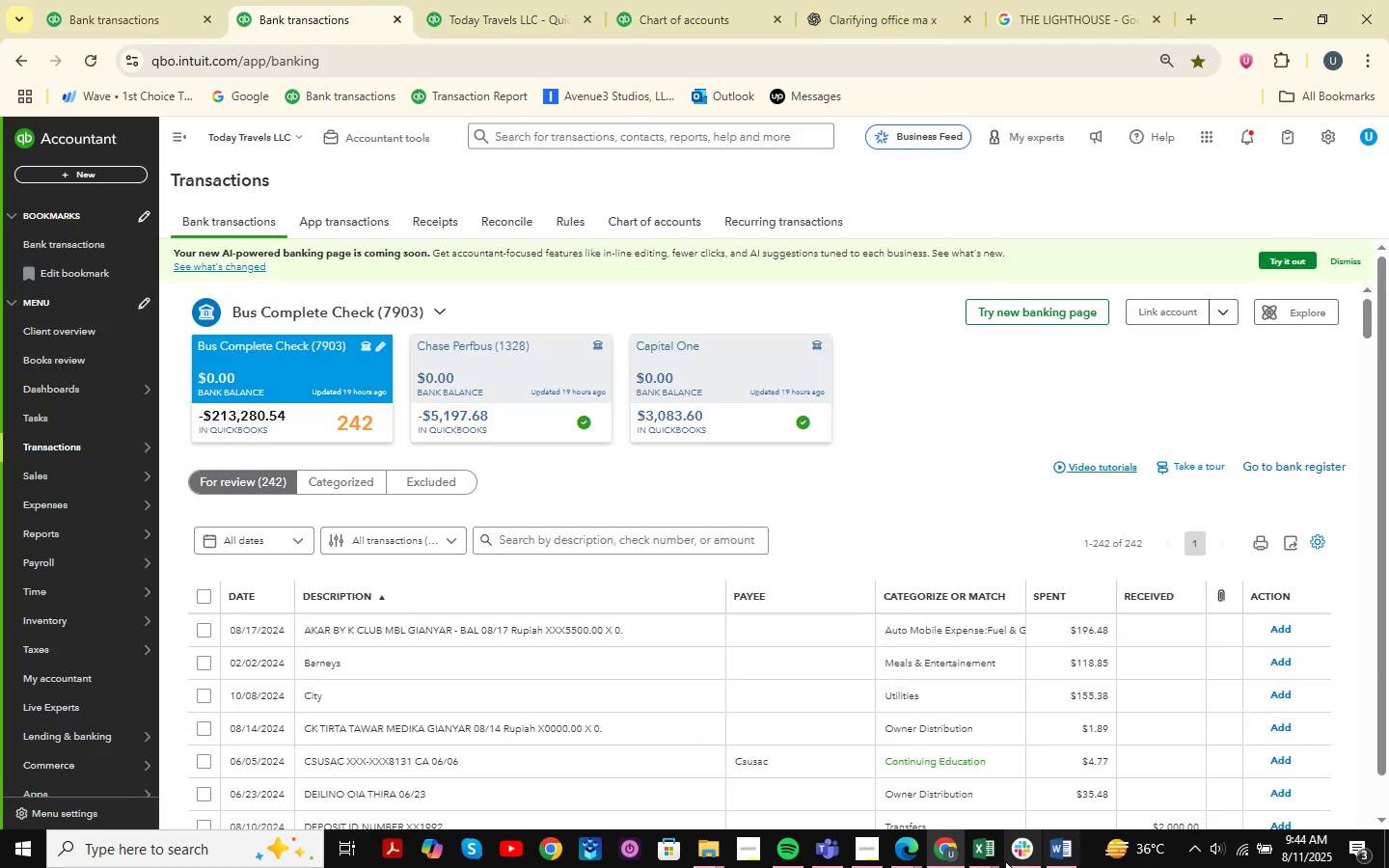 
left_click([988, 861])
 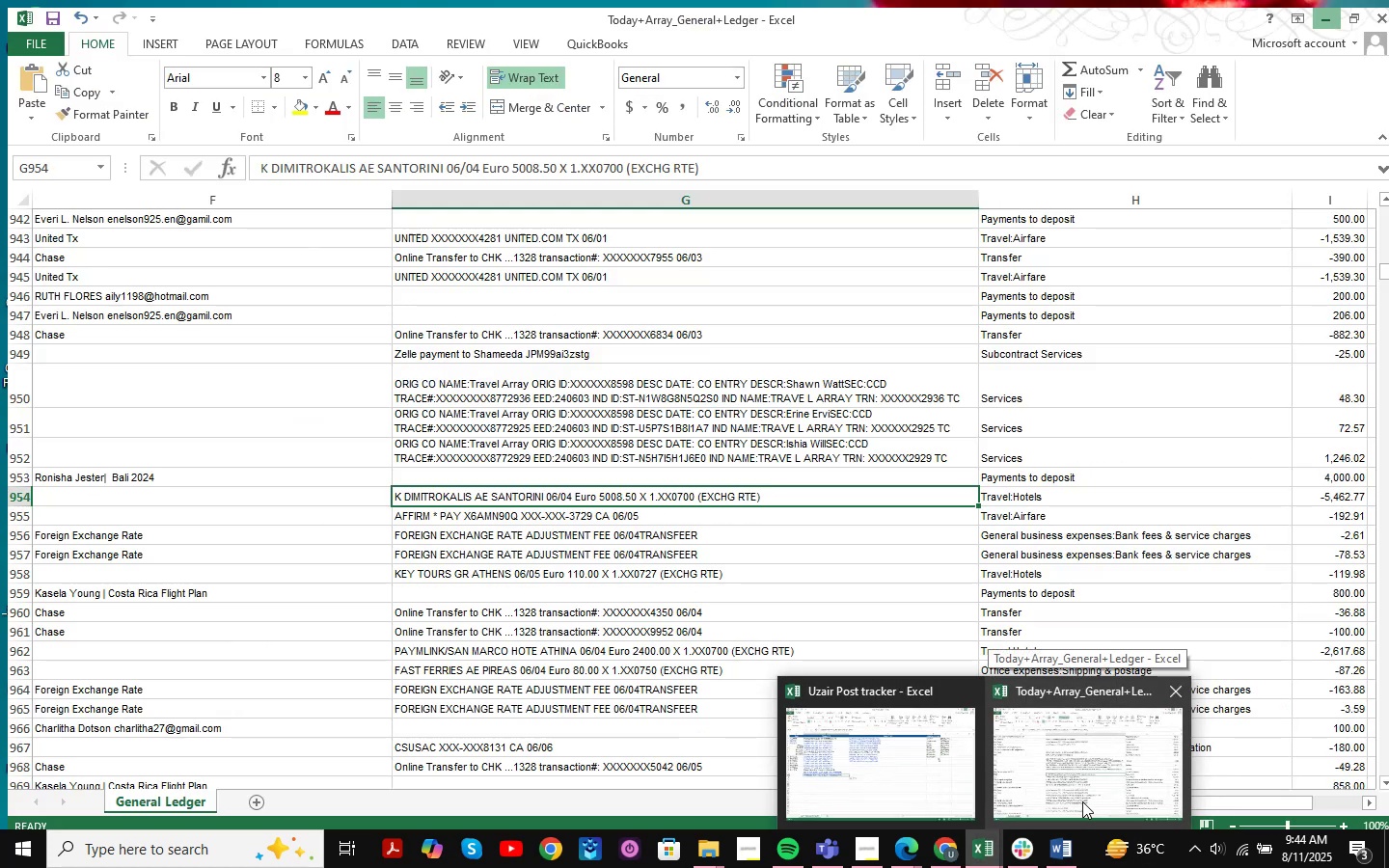 
left_click([130, 10])
 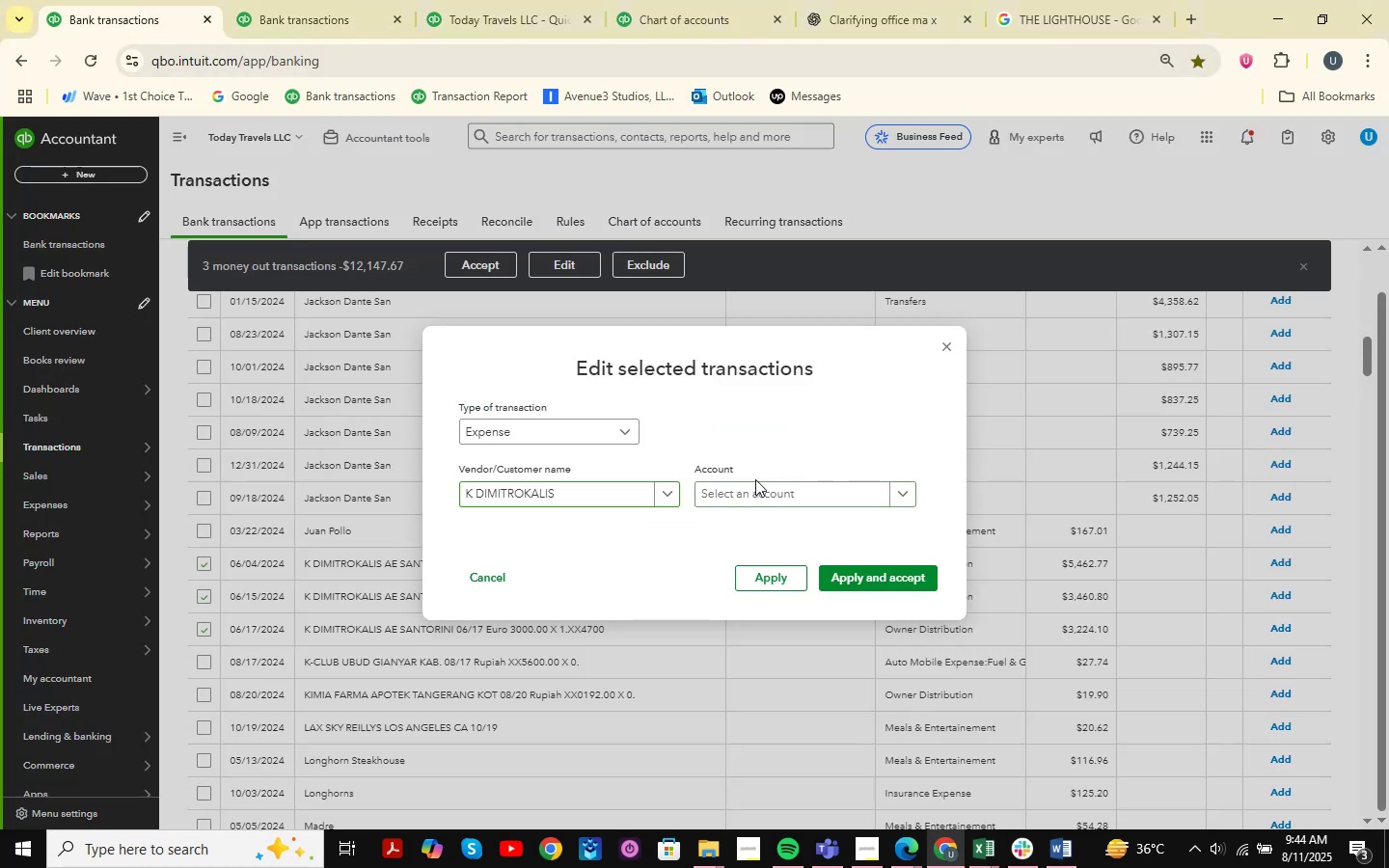 
double_click([760, 496])
 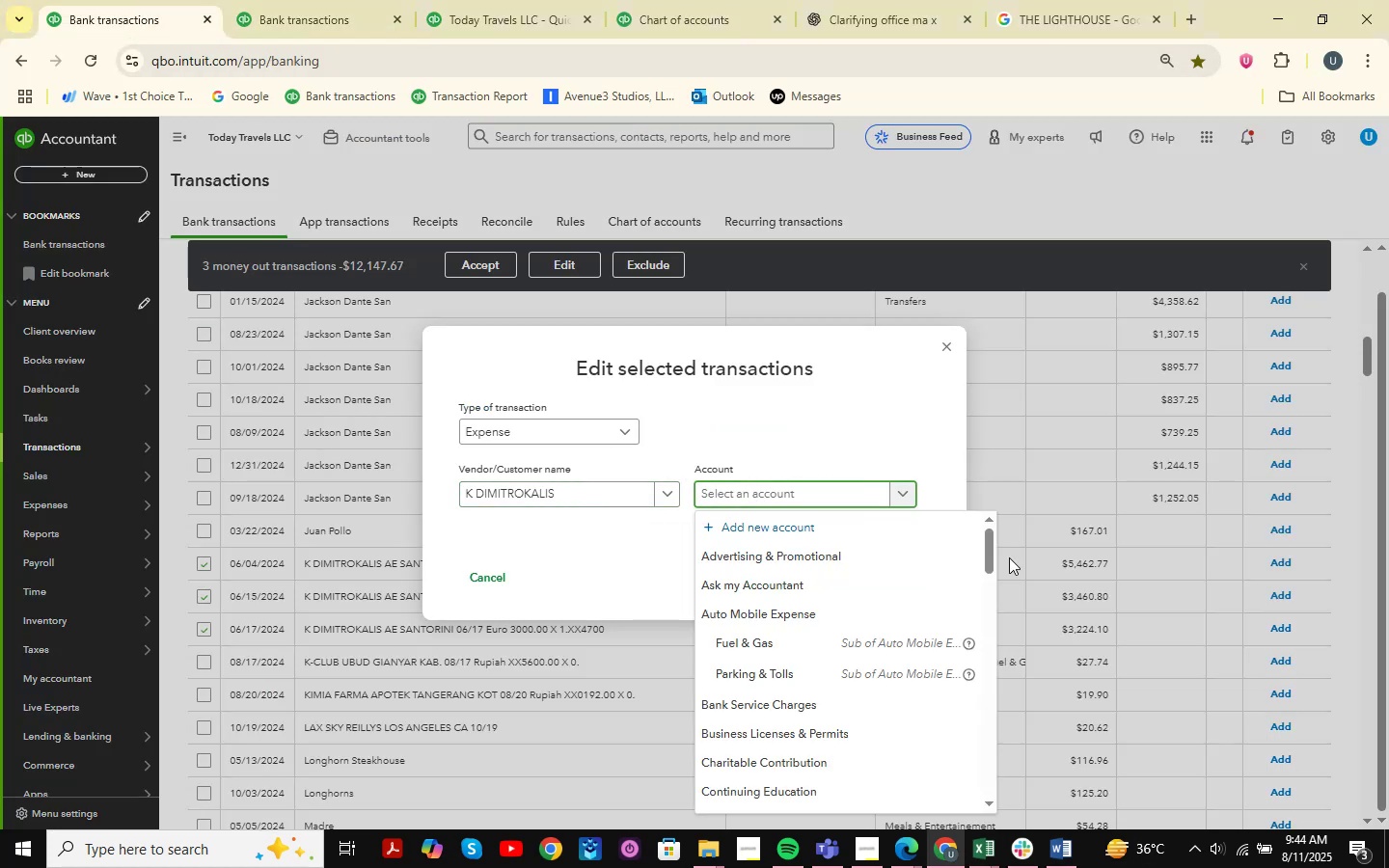 
type(hotels )
 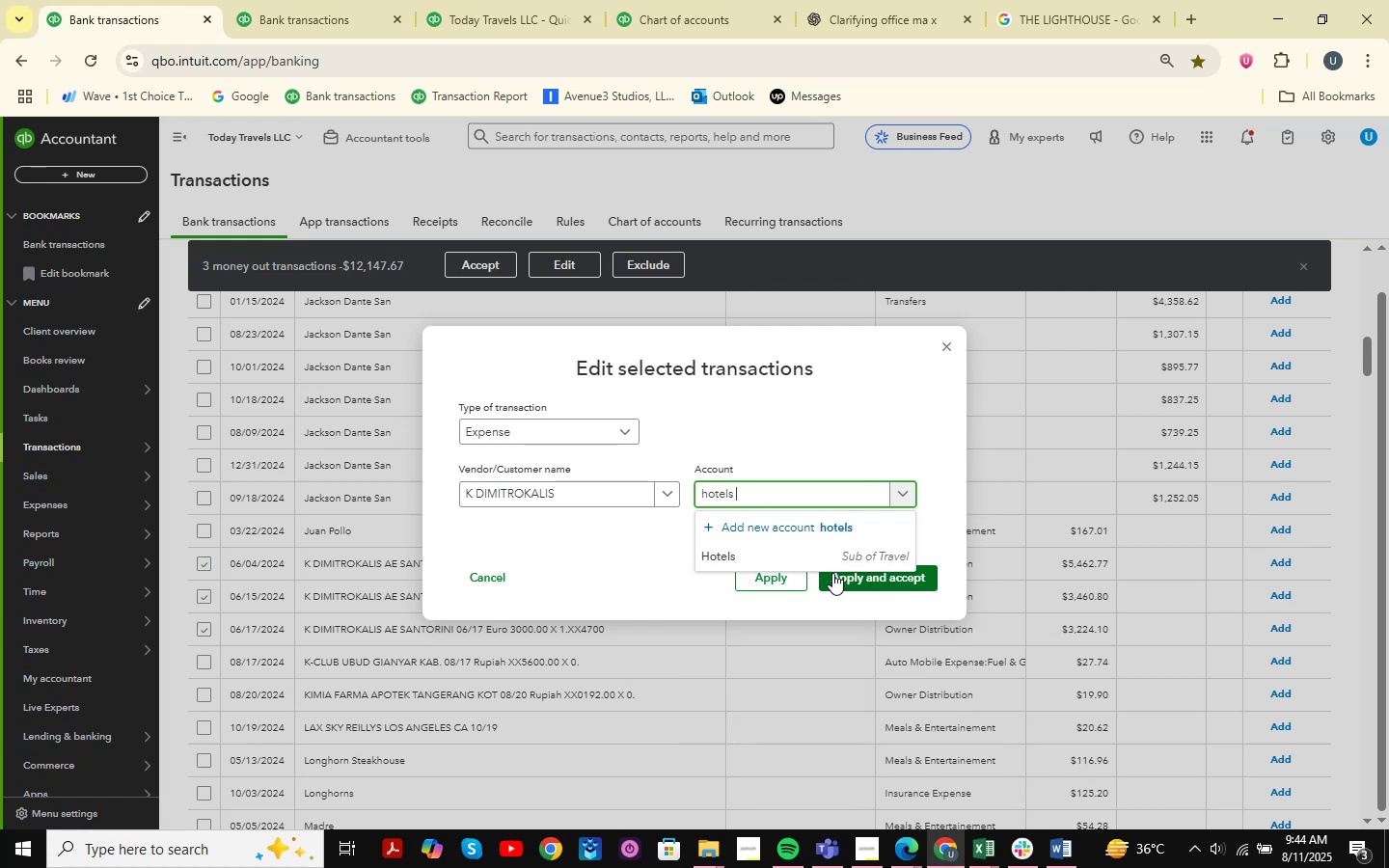 
left_click([769, 541])
 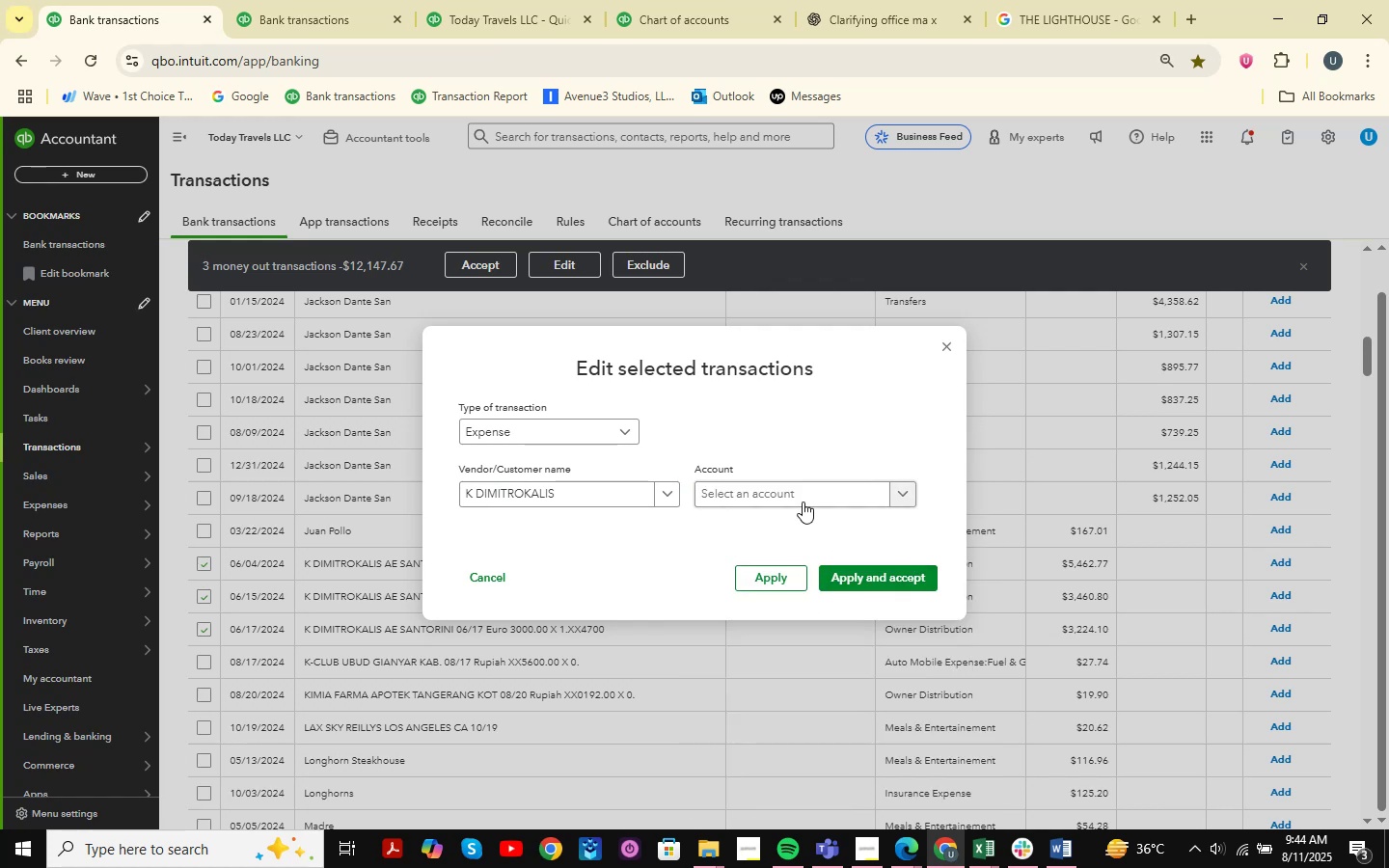 
left_click([785, 493])
 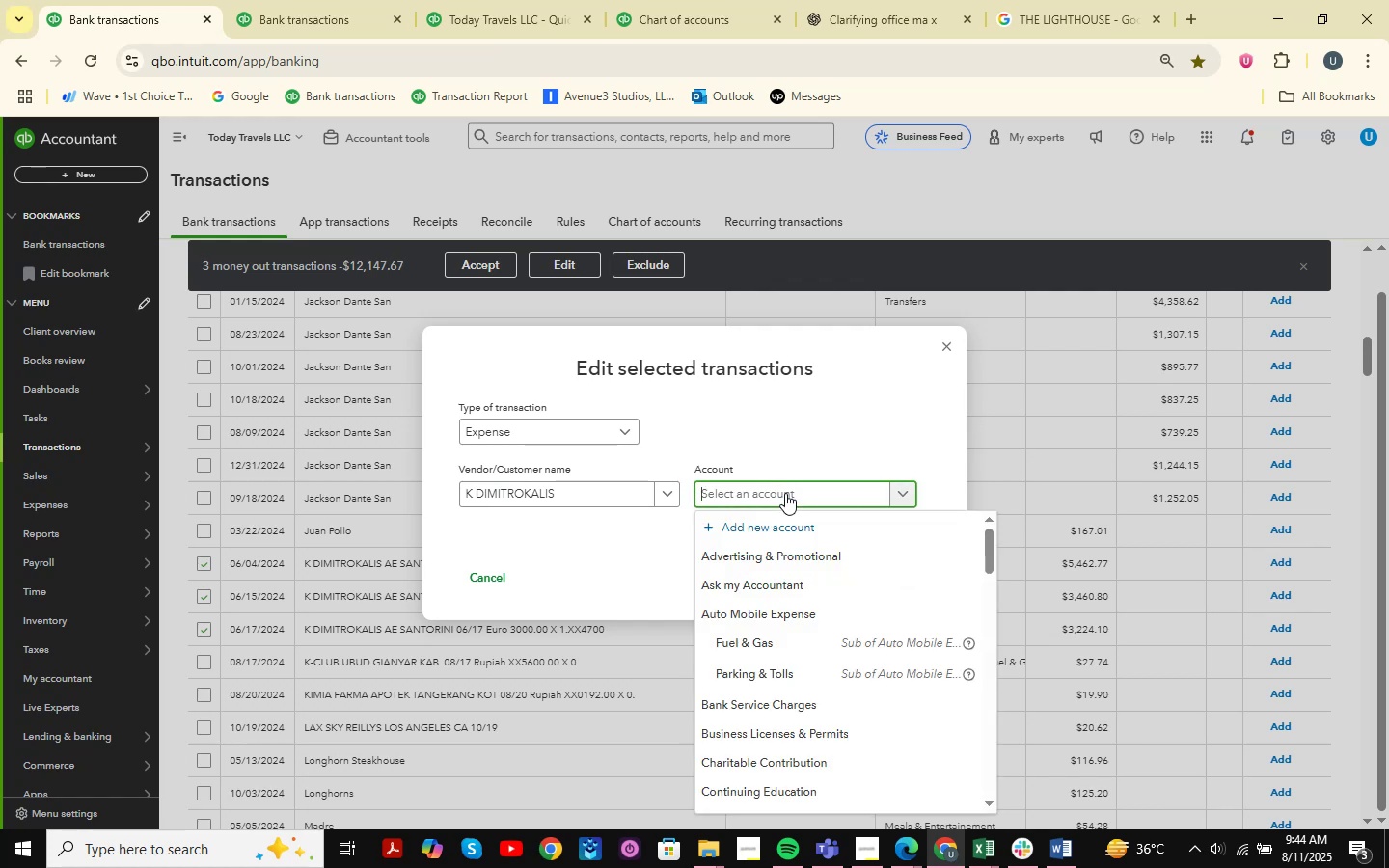 
type(hotes)
key(Backspace)
type(ls )
 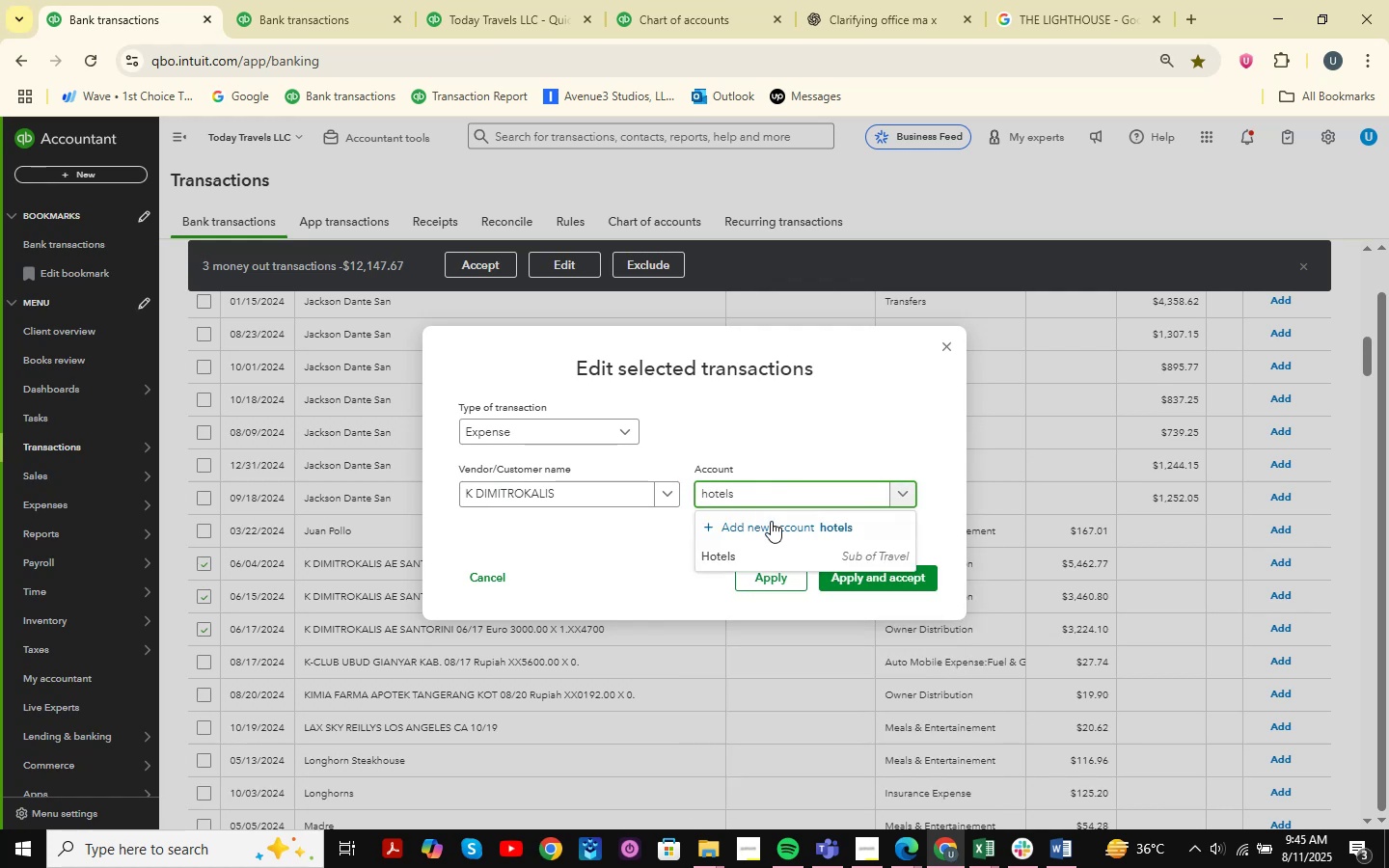 
left_click([712, 555])
 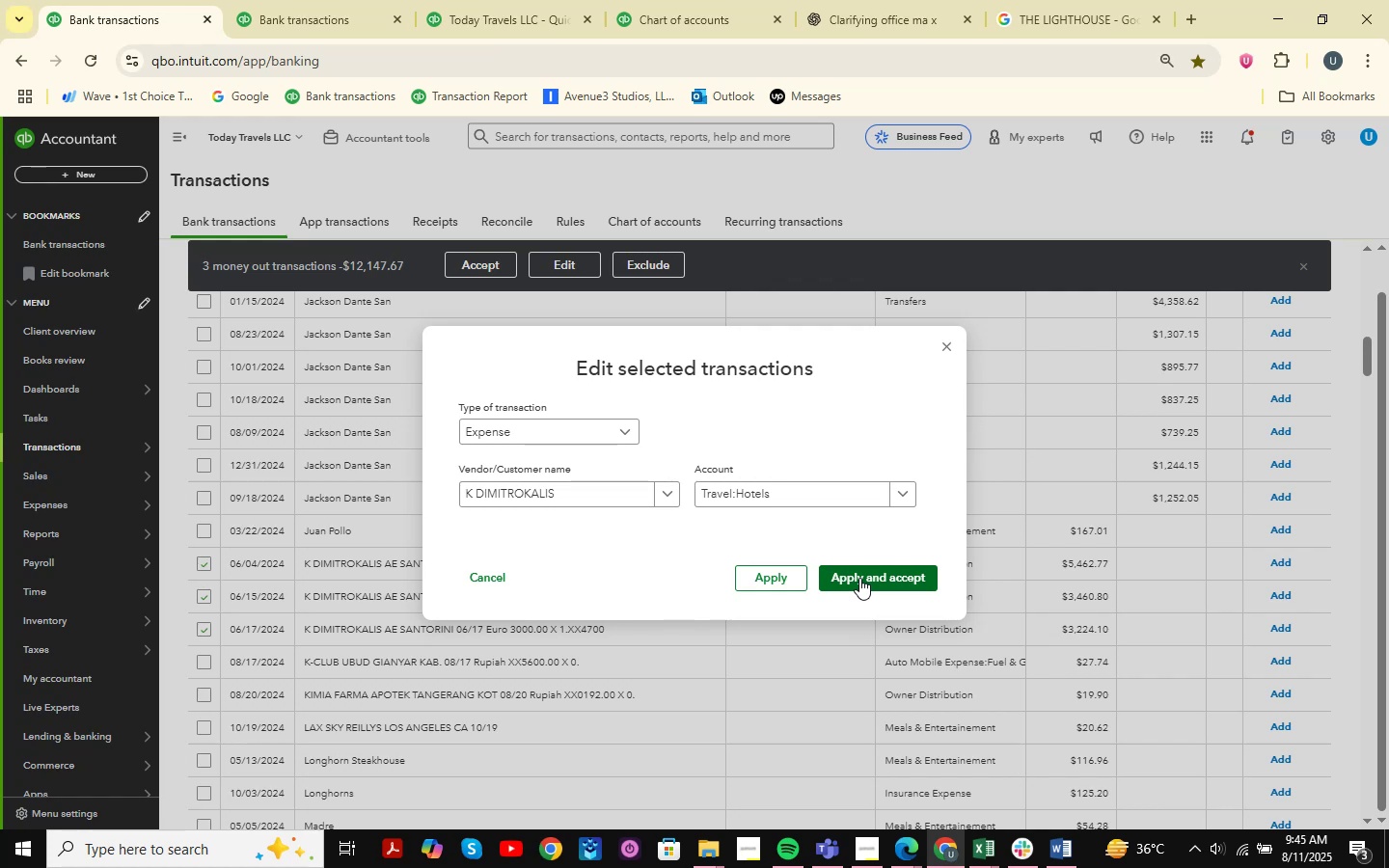 
left_click([859, 578])
 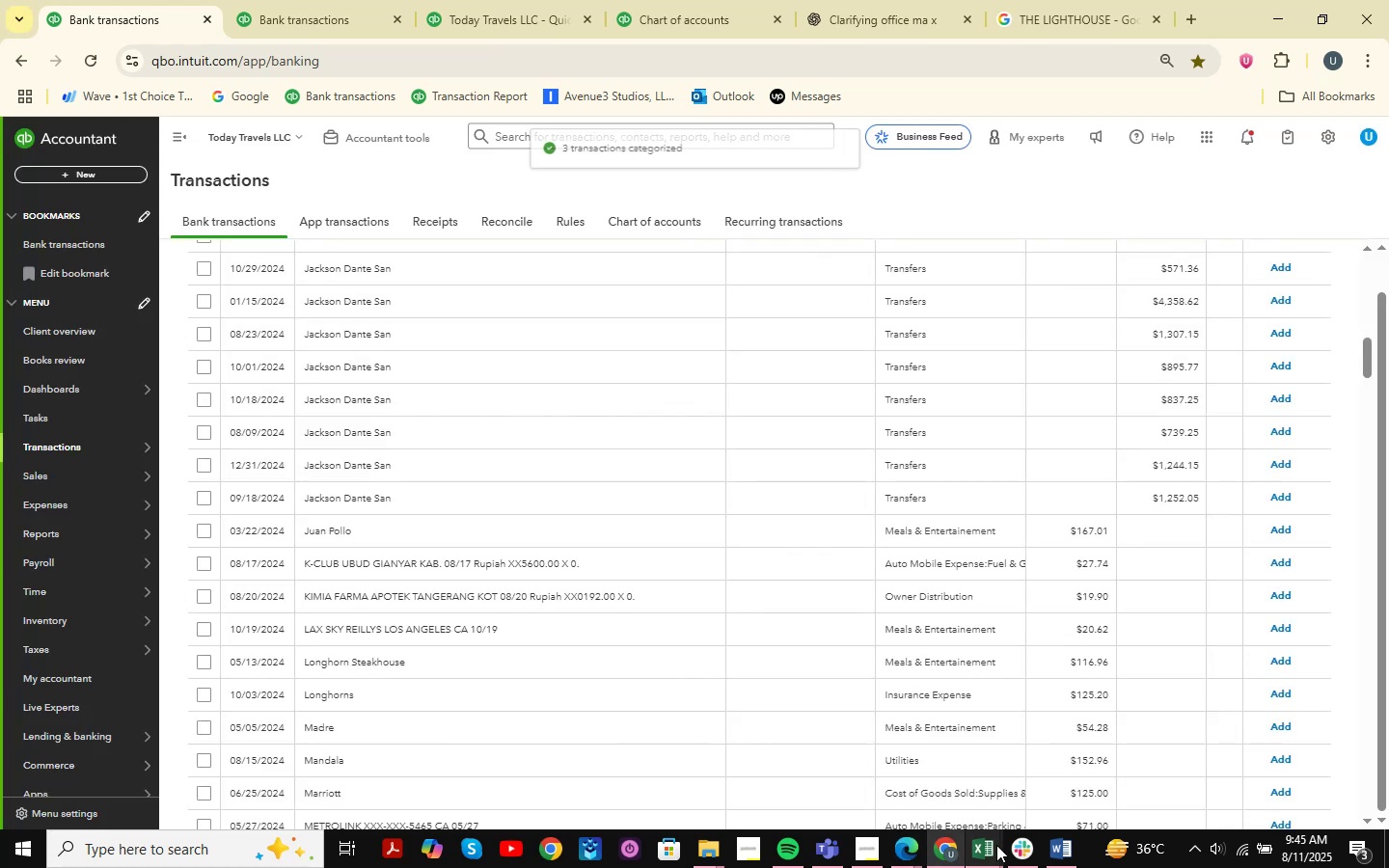 
left_click([1059, 849])
 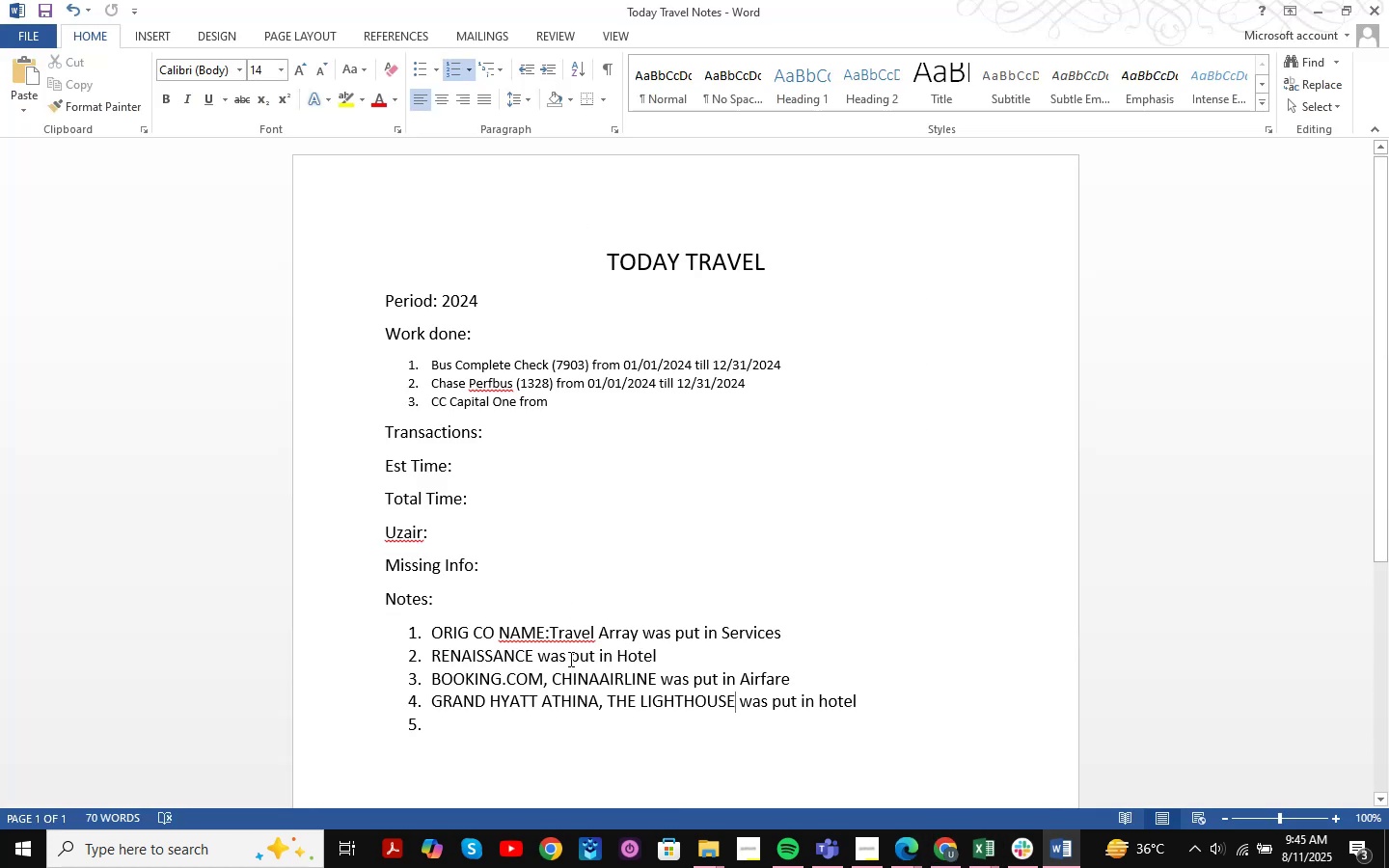 
left_click([527, 653])
 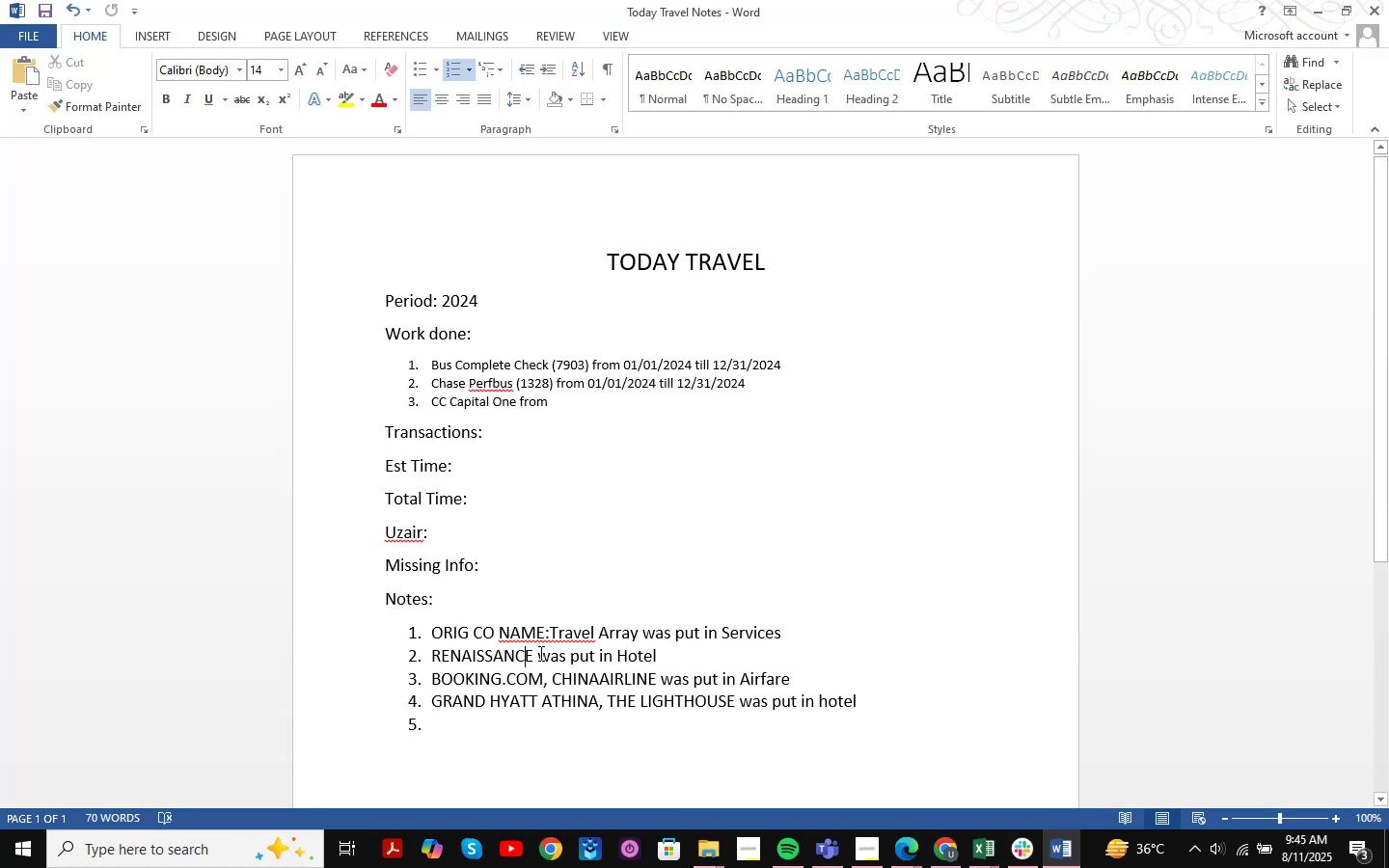 
left_click([531, 660])
 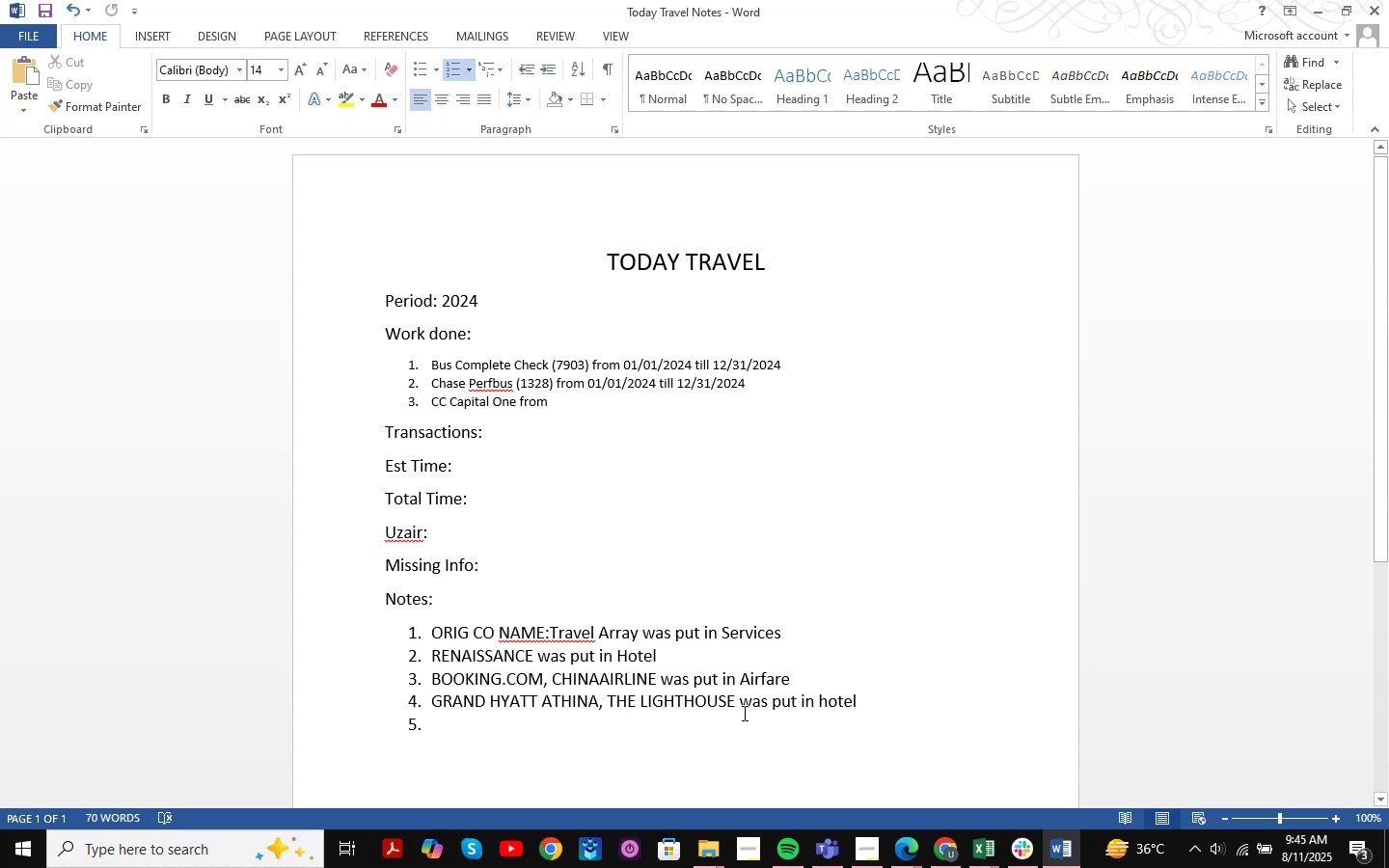 
key(Comma)
 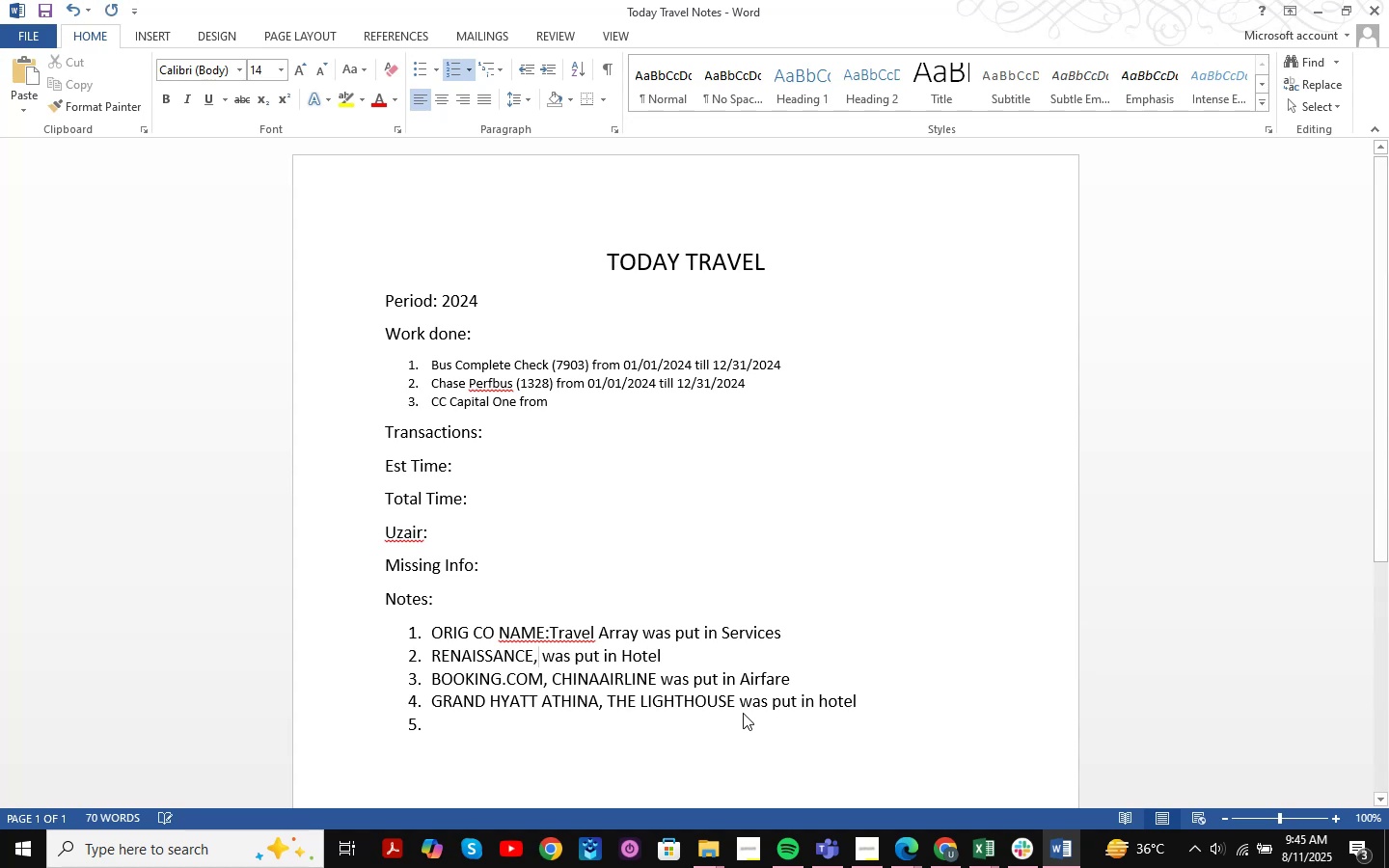 
key(Space)
 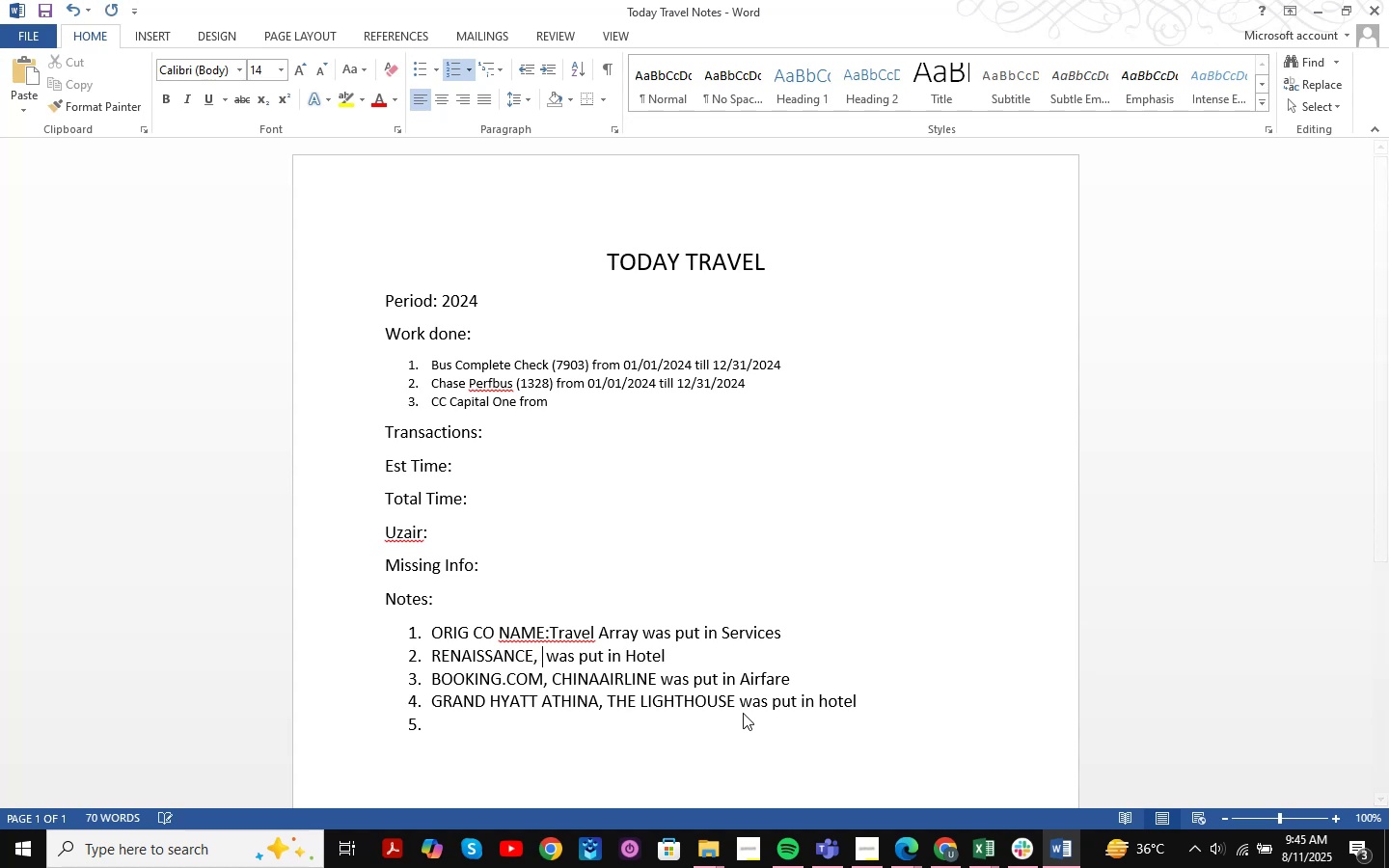 
key(Control+V)
 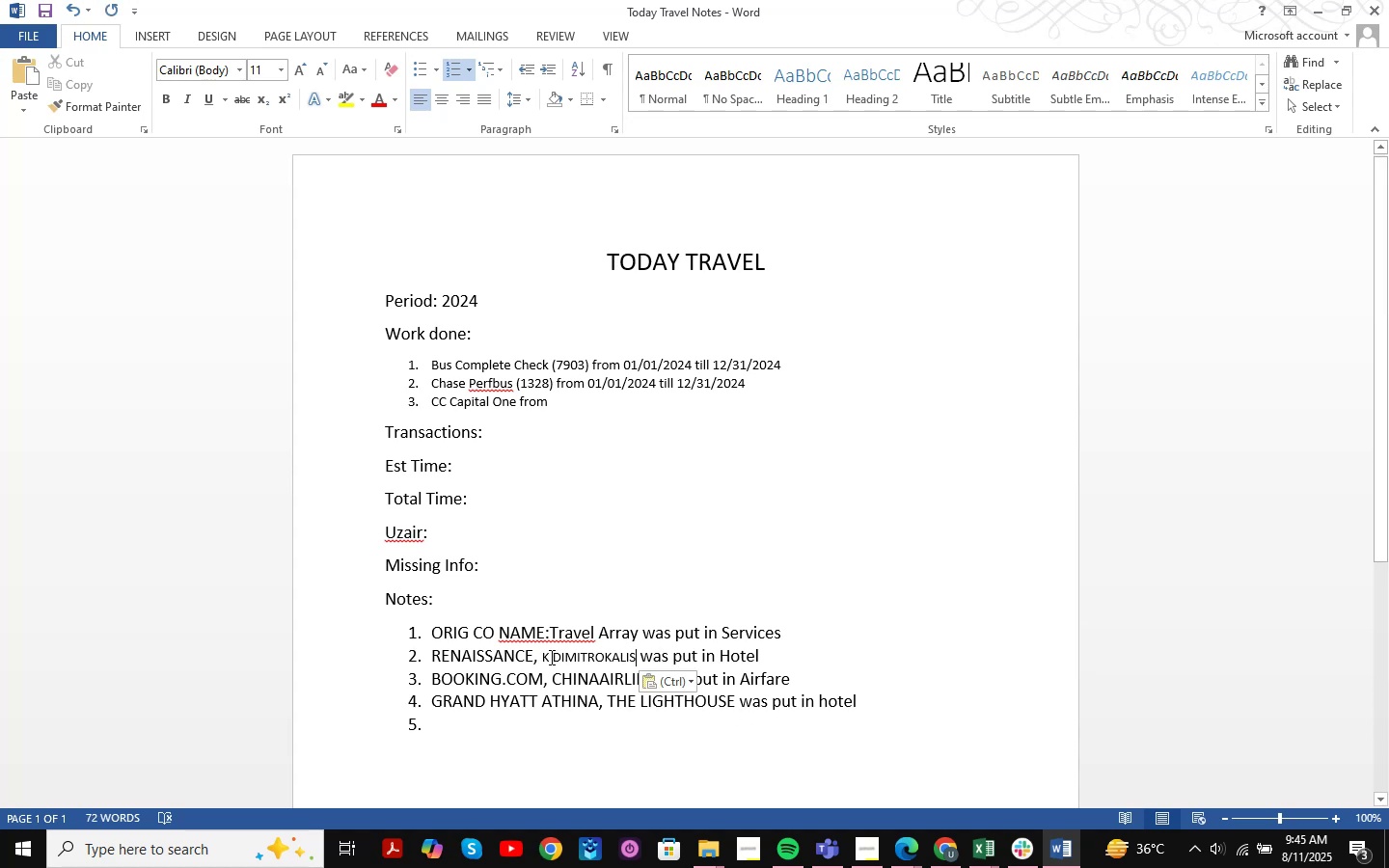 
left_click_drag(start_coordinate=[543, 658], to_coordinate=[622, 658])
 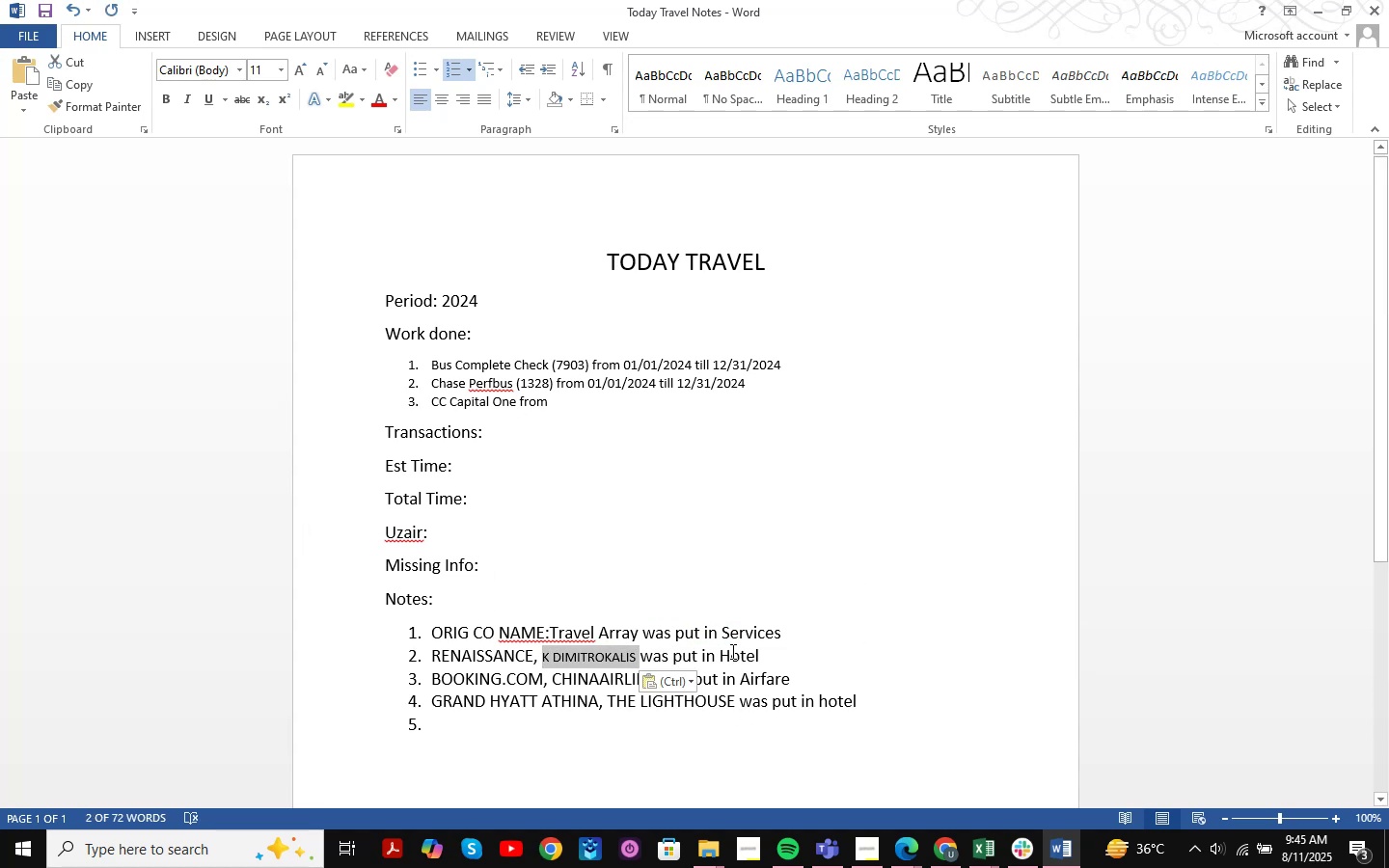 
left_click([506, 721])
 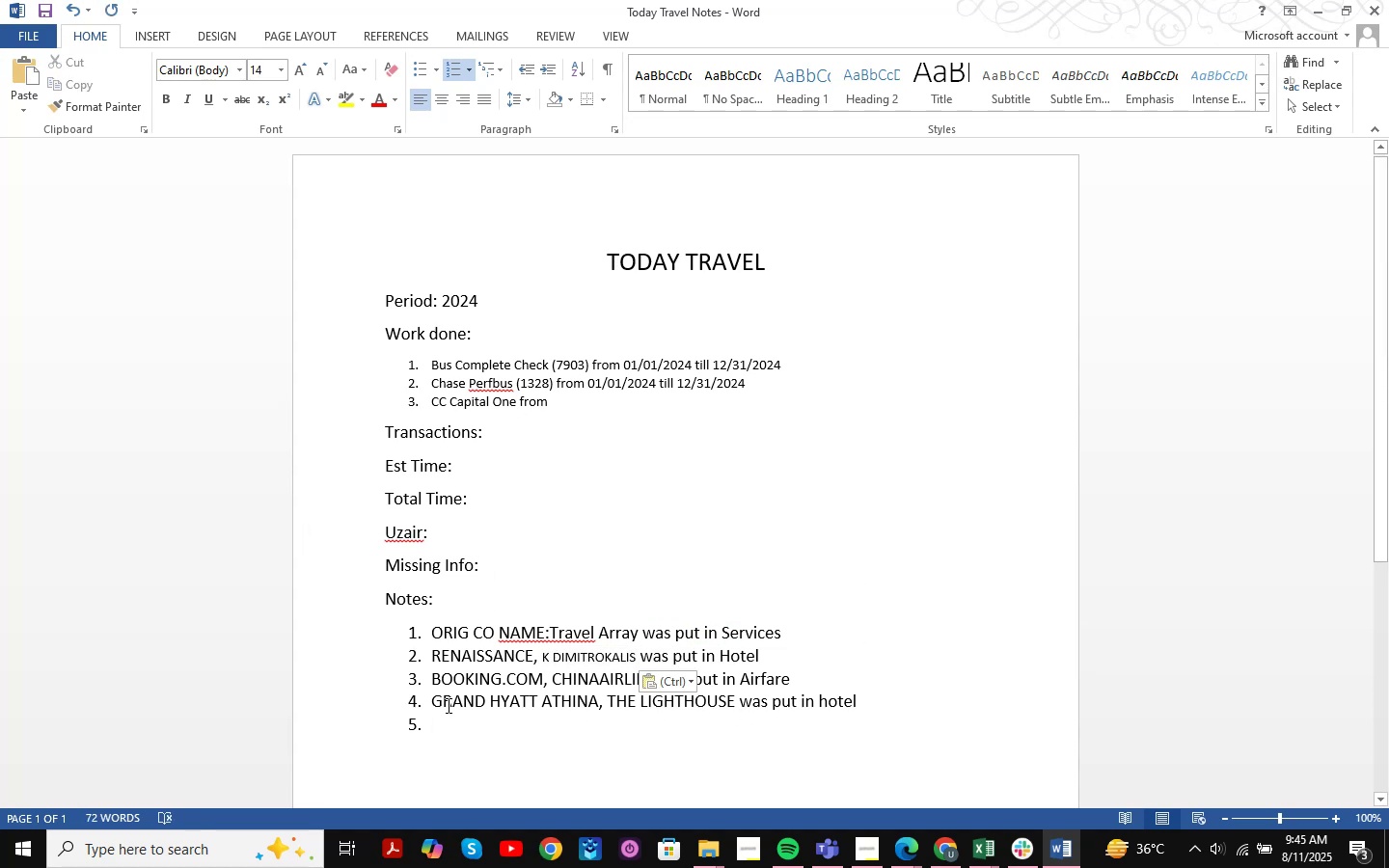 
left_click_drag(start_coordinate=[432, 702], to_coordinate=[730, 698])
 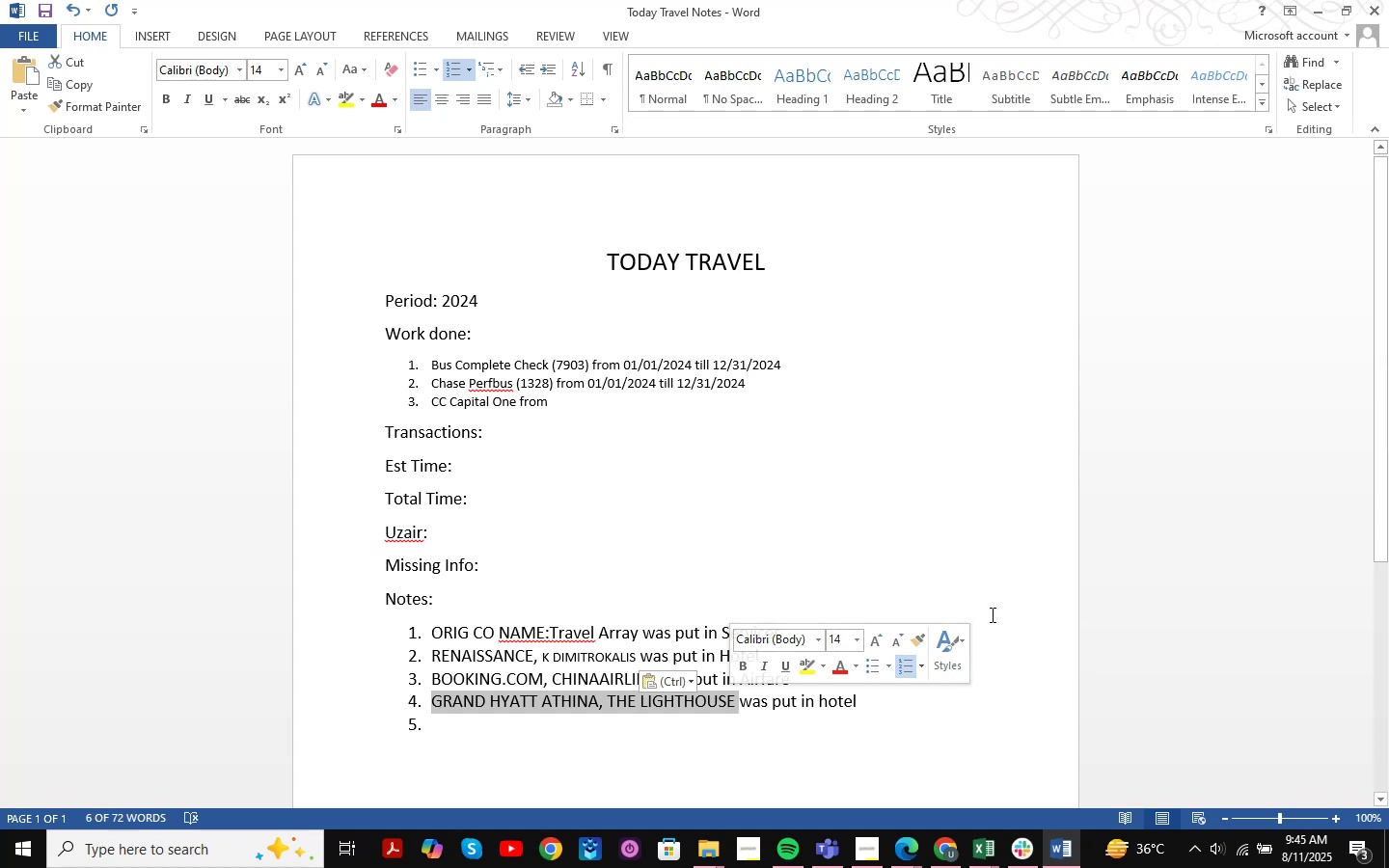 
key(Control+X)
 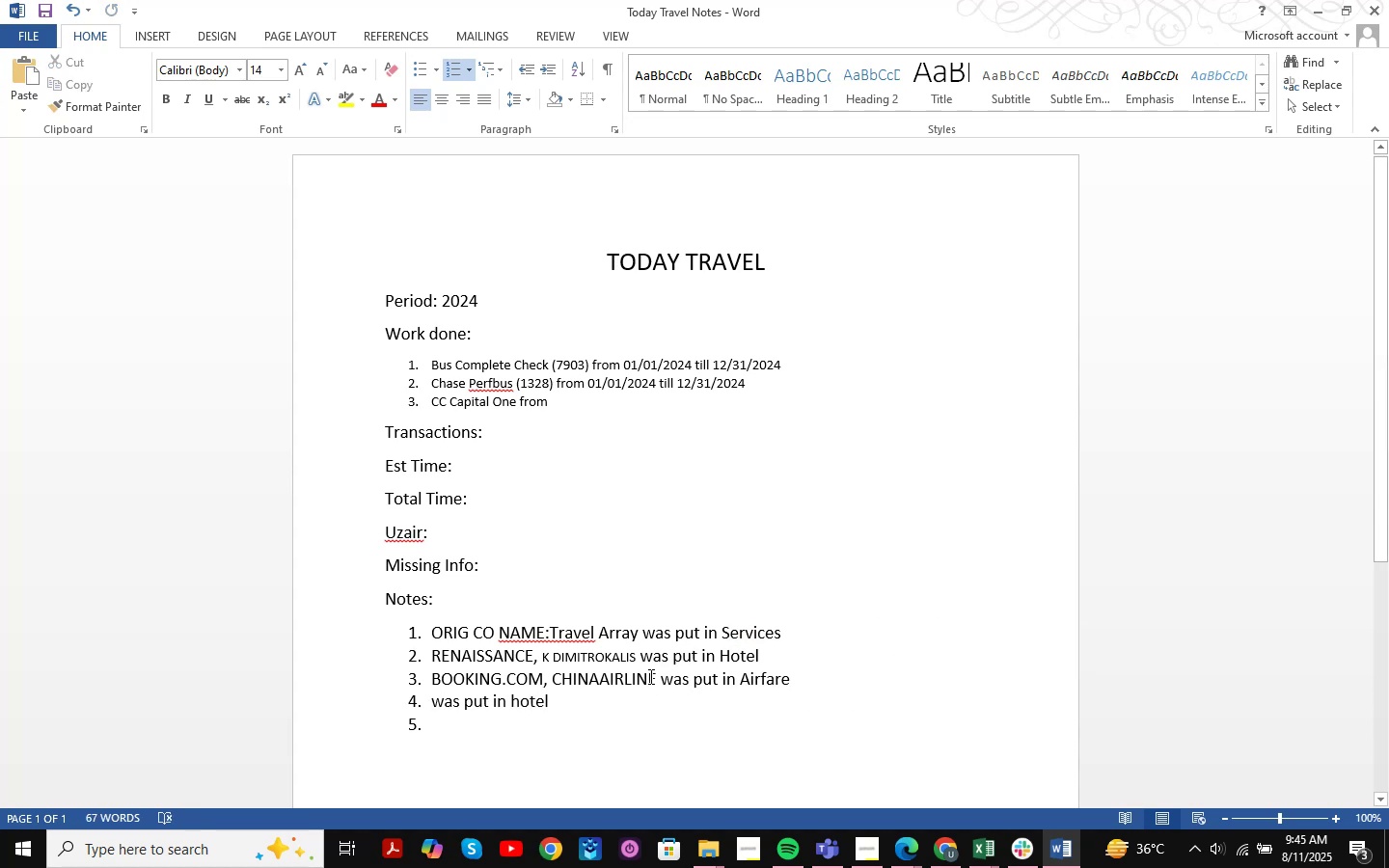 
left_click([636, 657])
 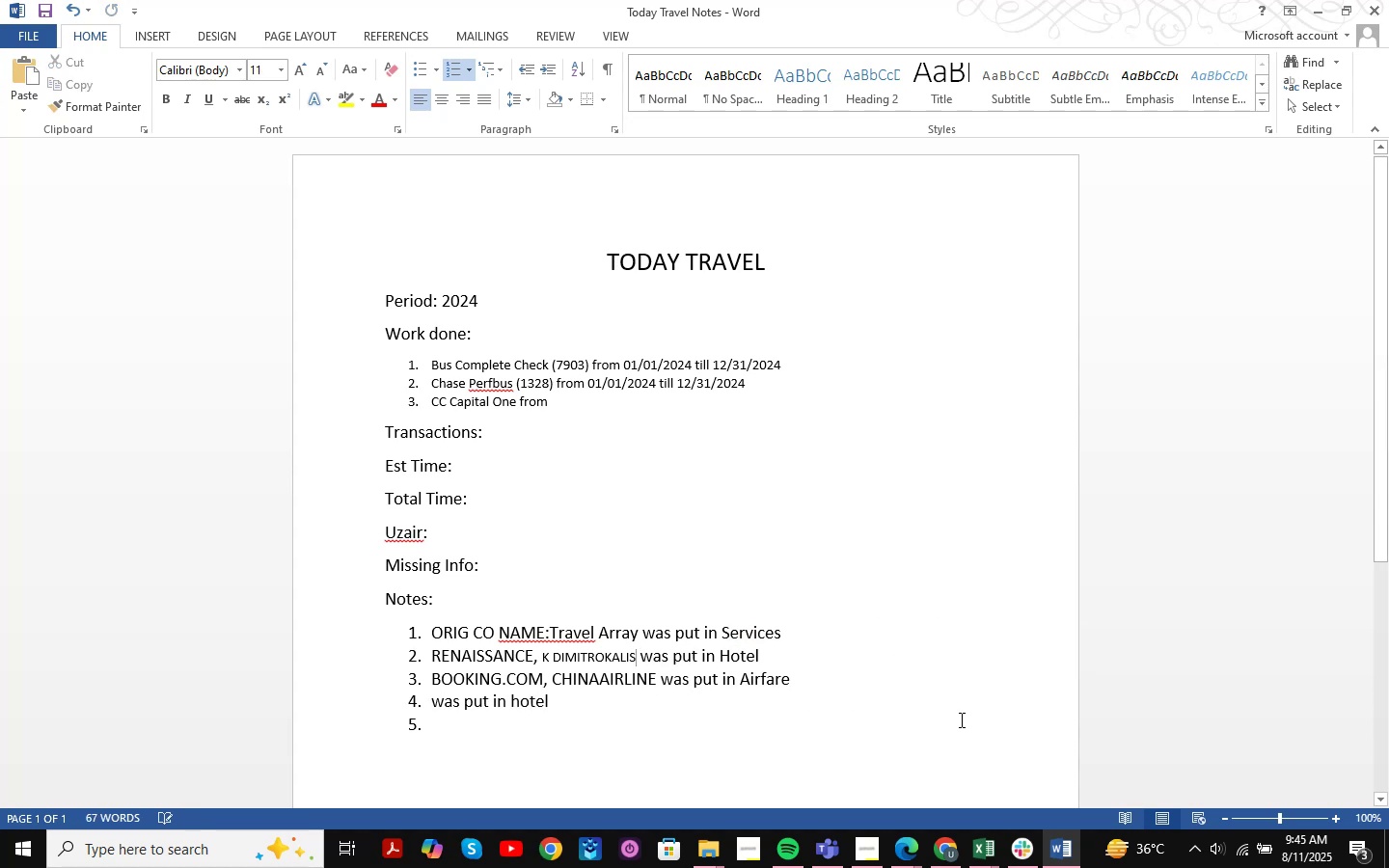 
key(Comma)
 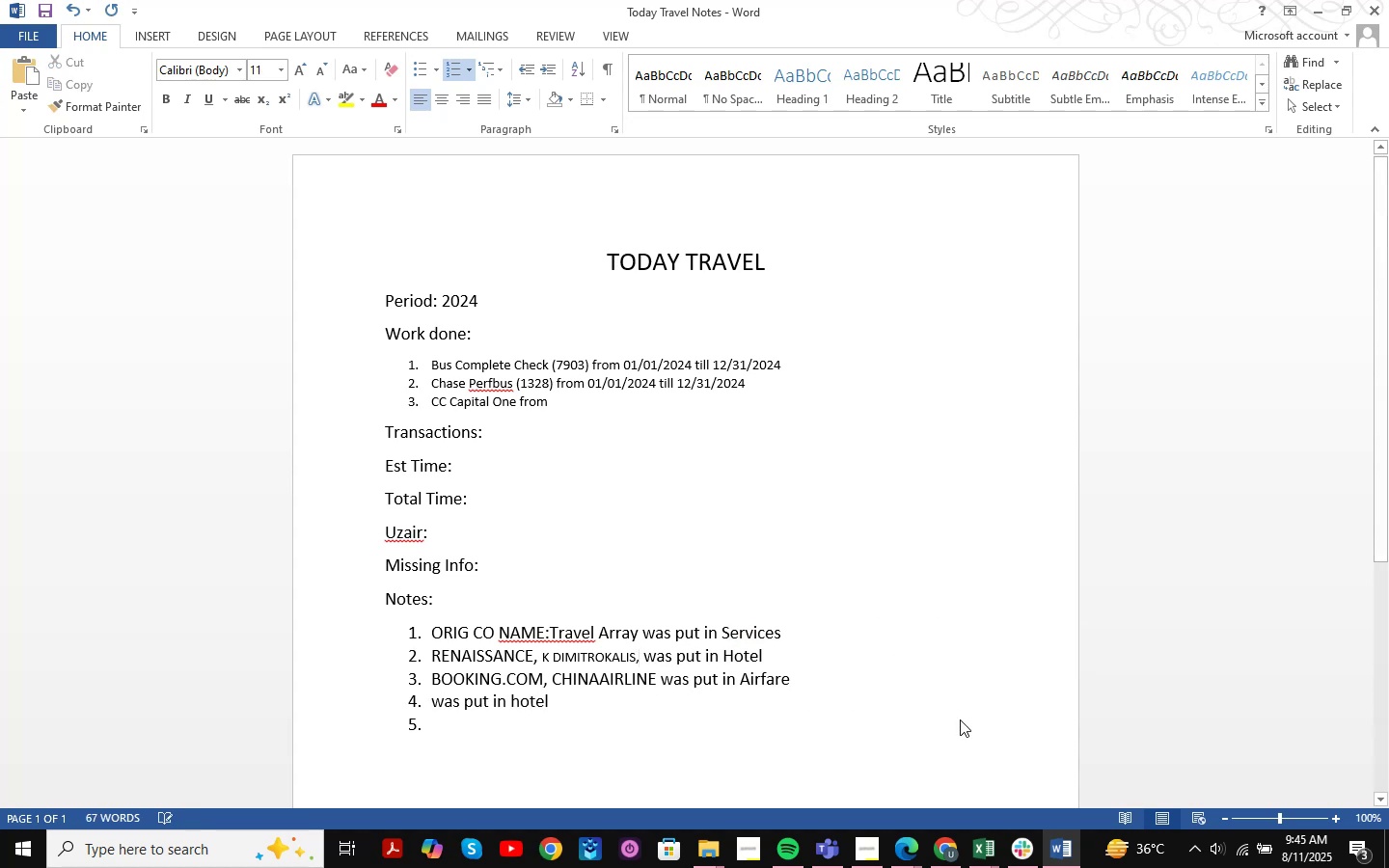 
key(Space)
 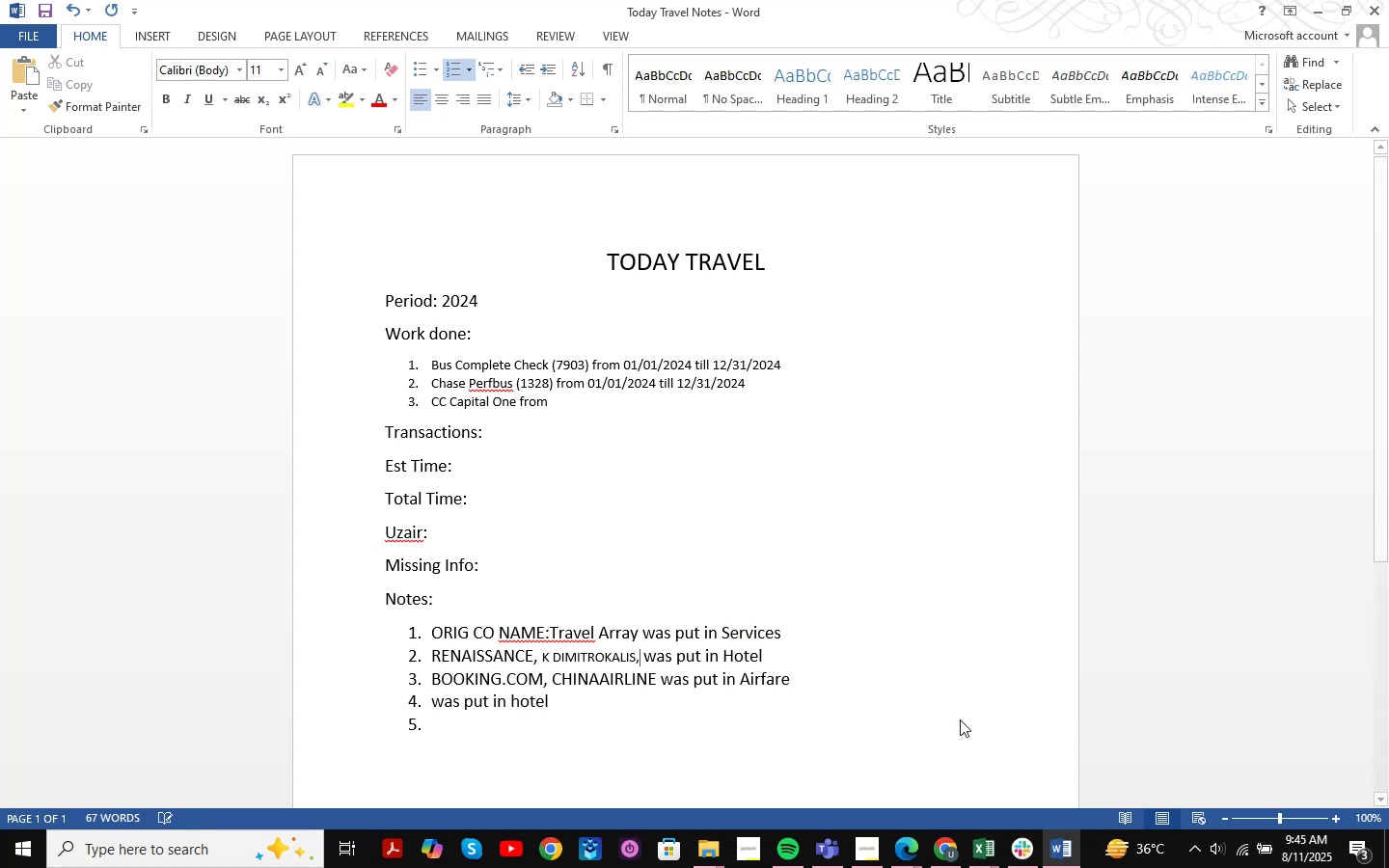 
key(Control+ControlLeft)
 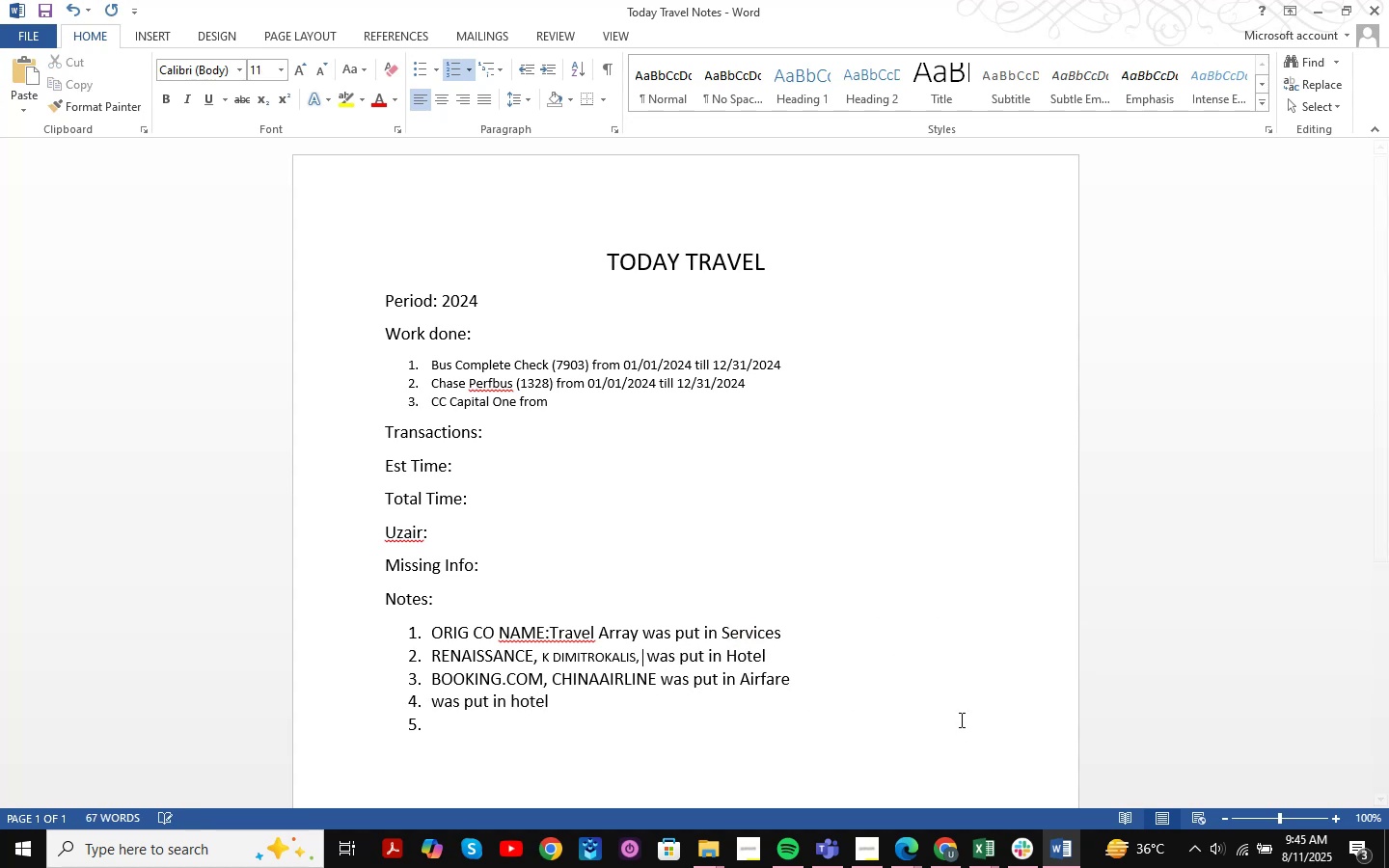 
key(Control+V)
 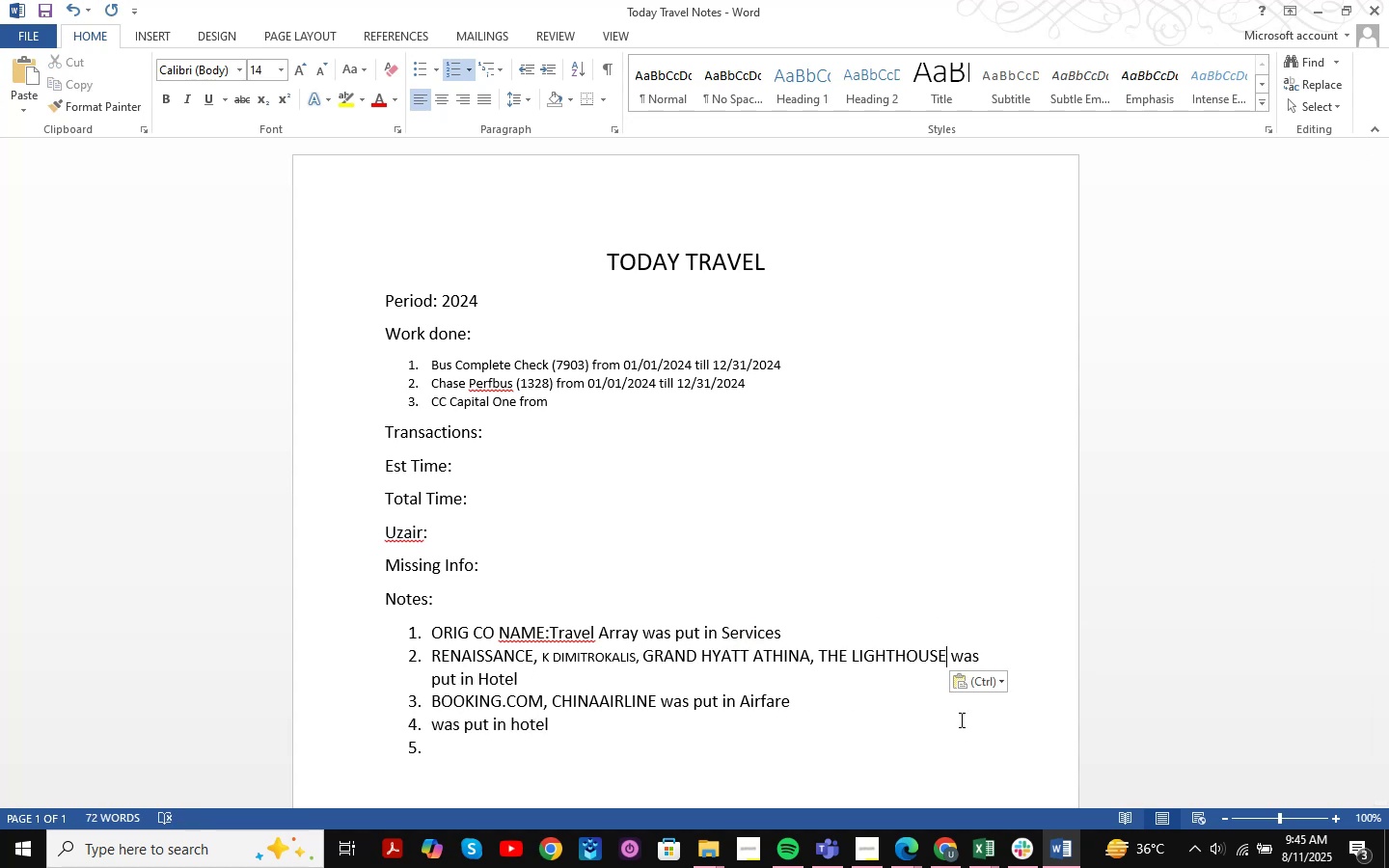 
left_click_drag(start_coordinate=[566, 736], to_coordinate=[360, 727])
 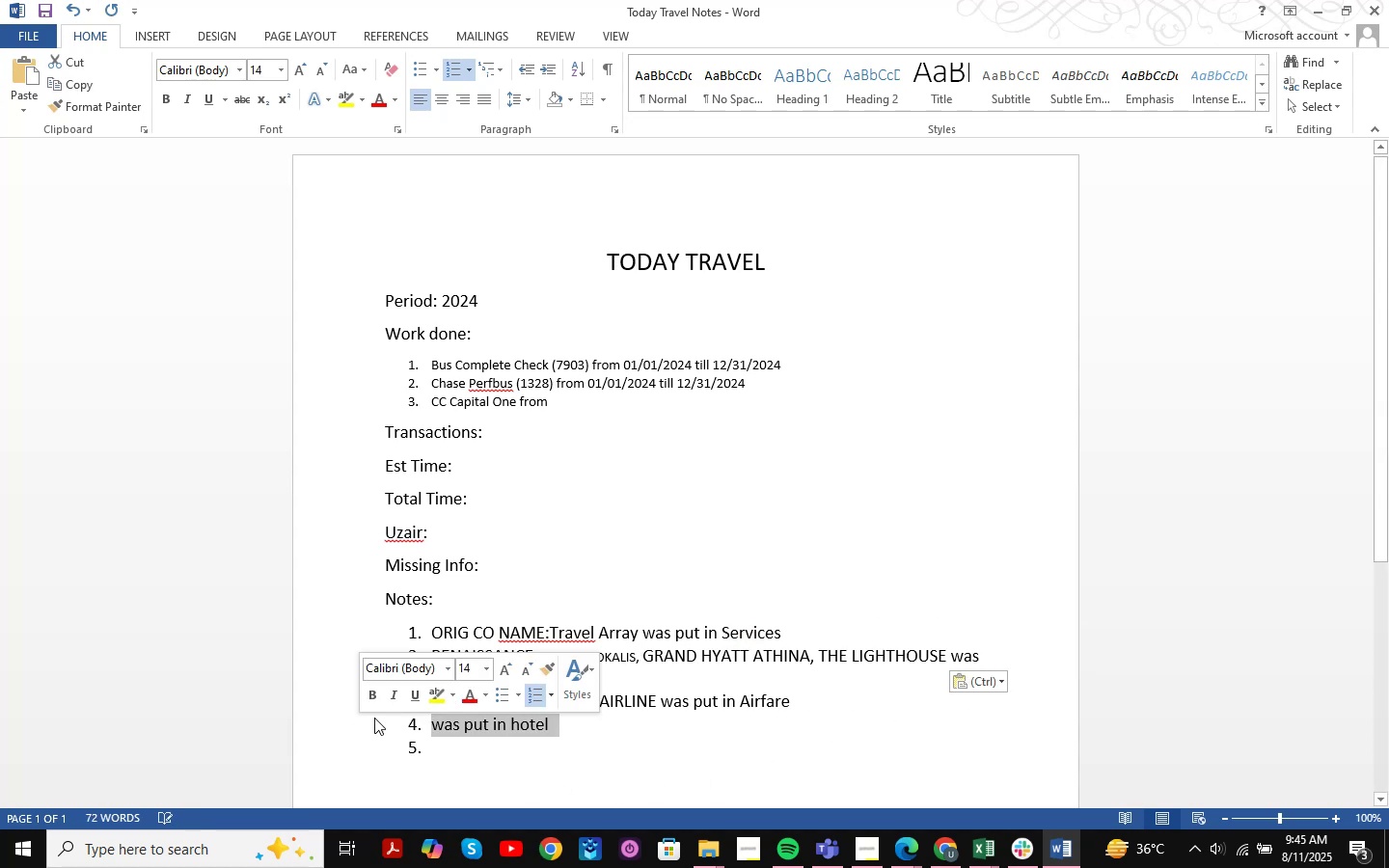 
key(Backspace)
 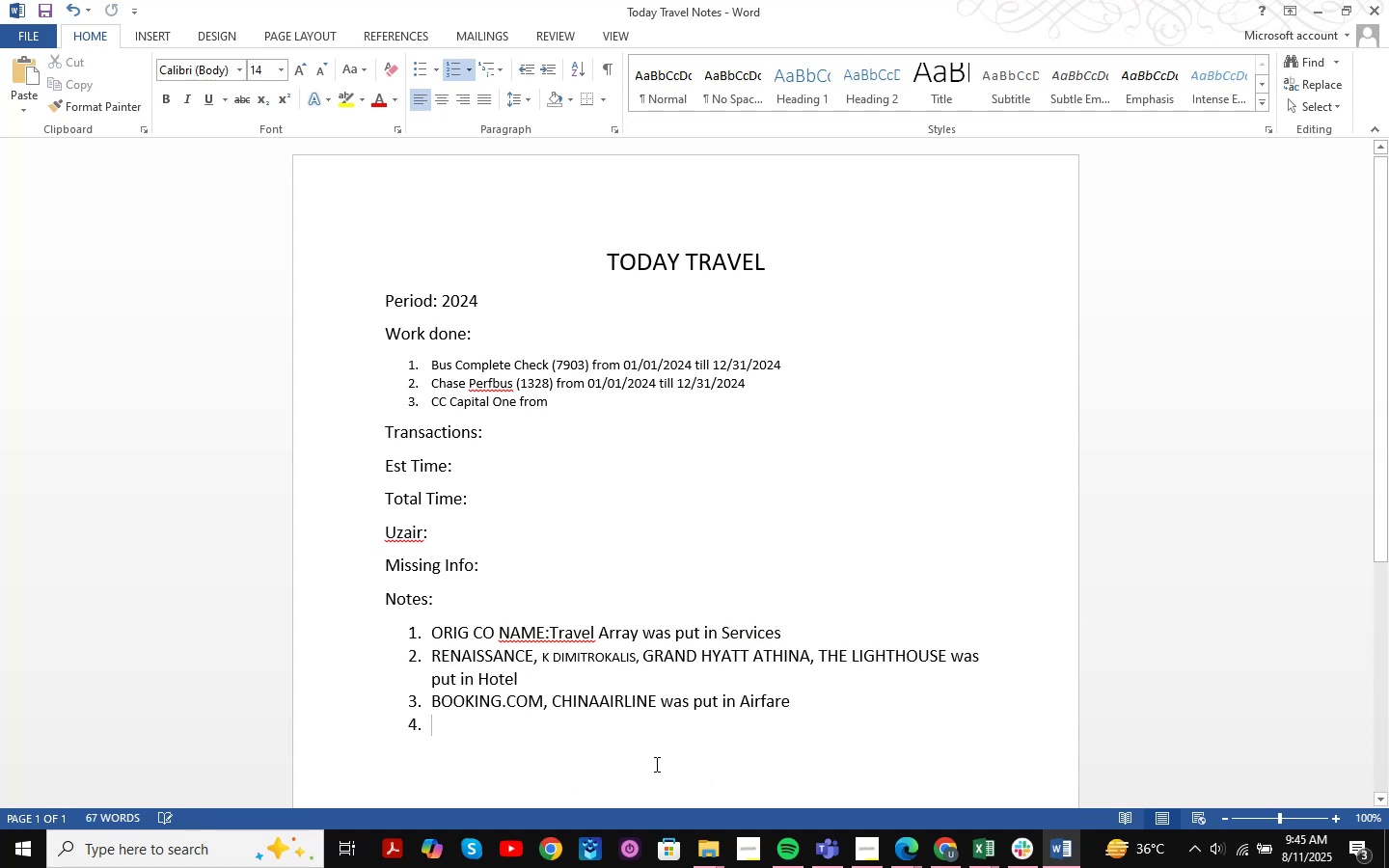 
key(Control+ControlRight)
 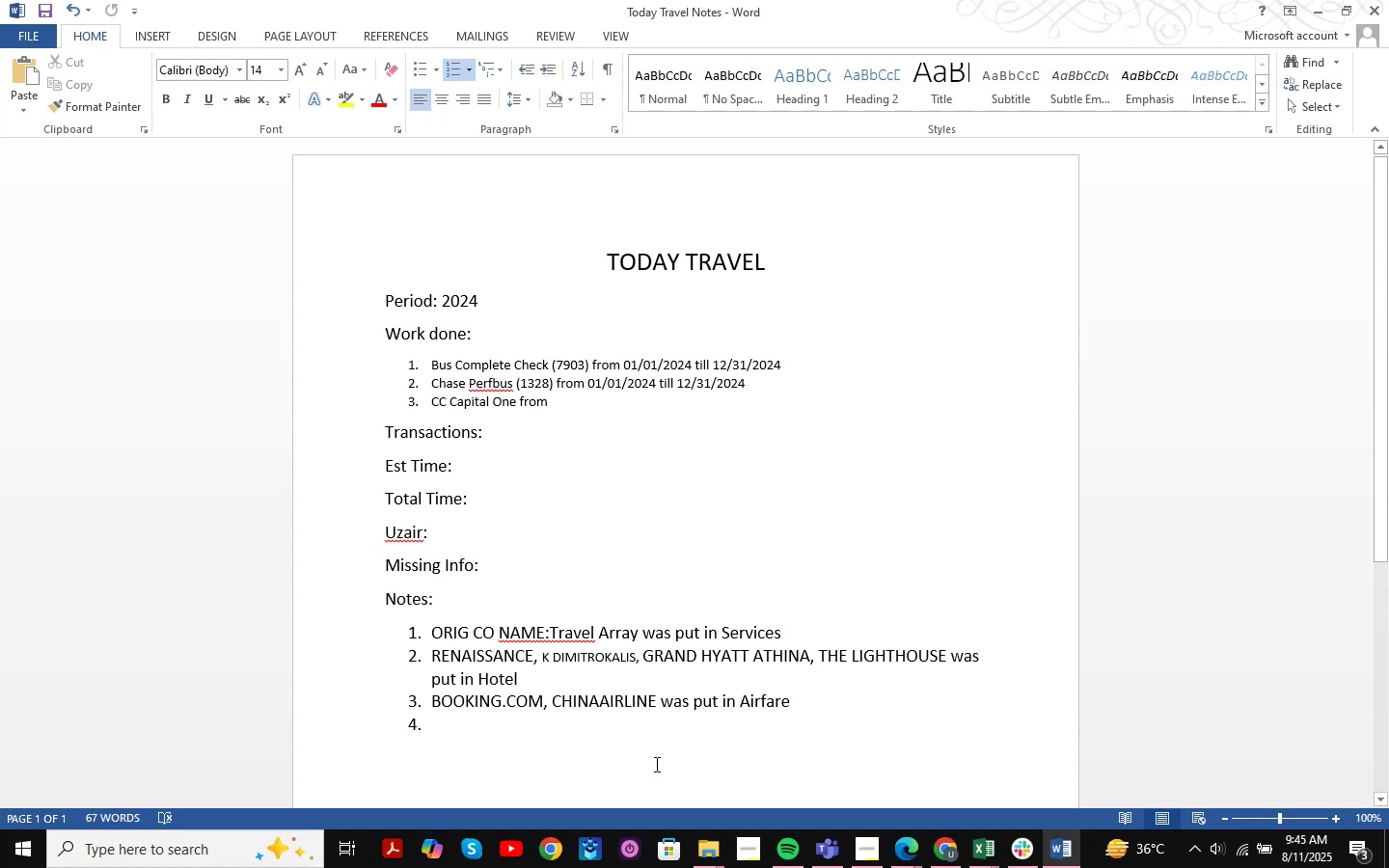 
key(Control+S)
 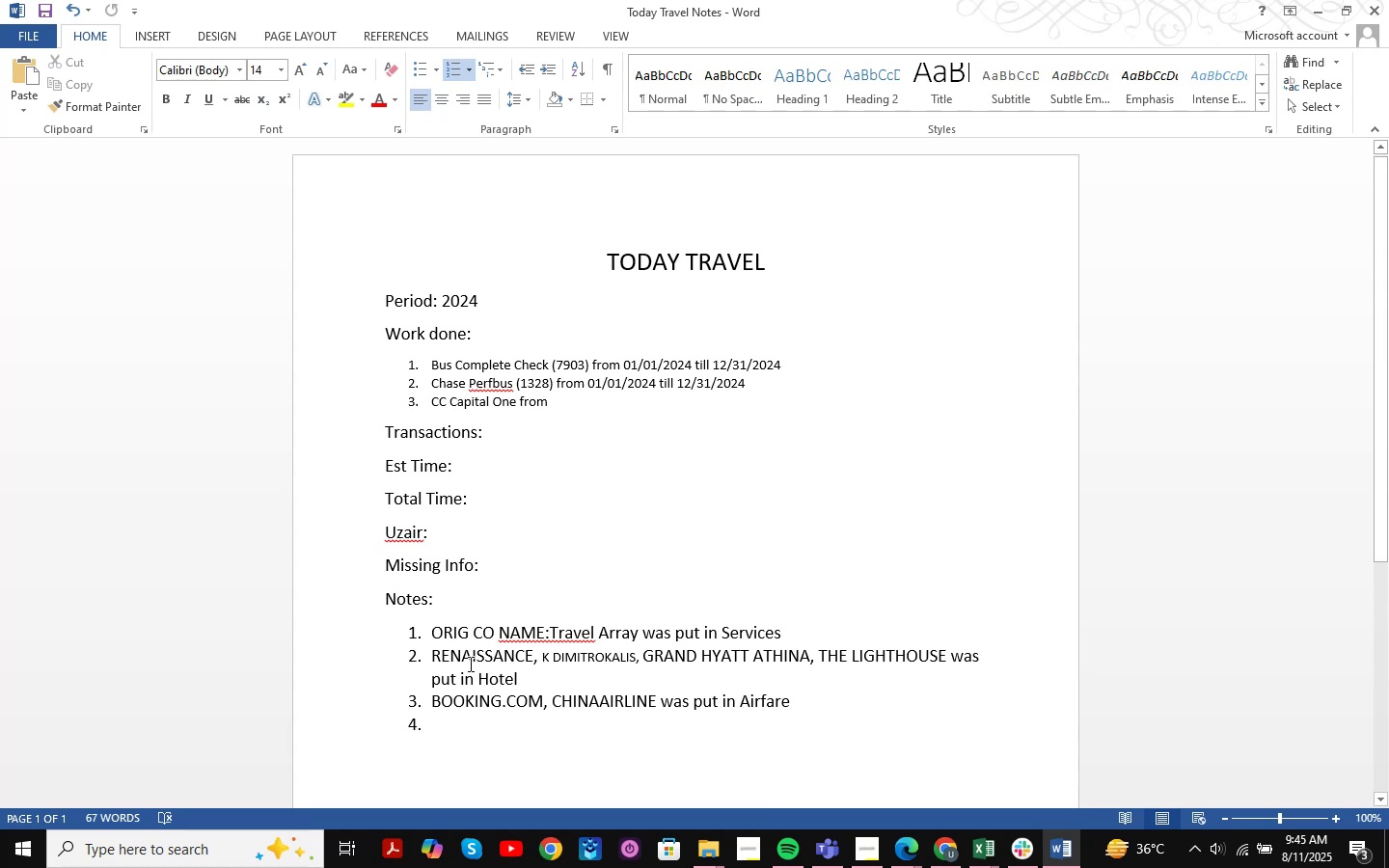 
left_click_drag(start_coordinate=[435, 657], to_coordinate=[537, 678])
 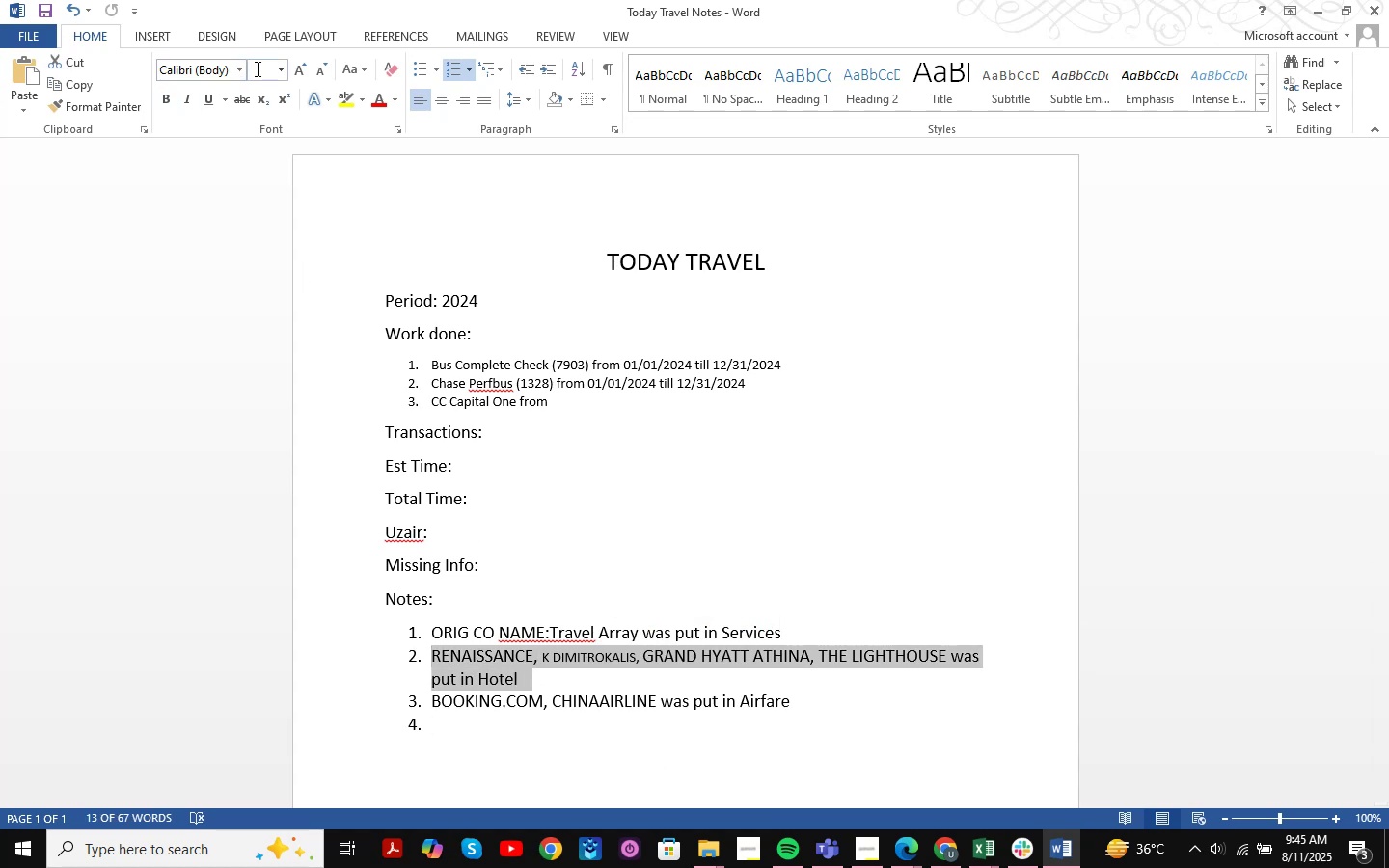 
left_click([236, 73])
 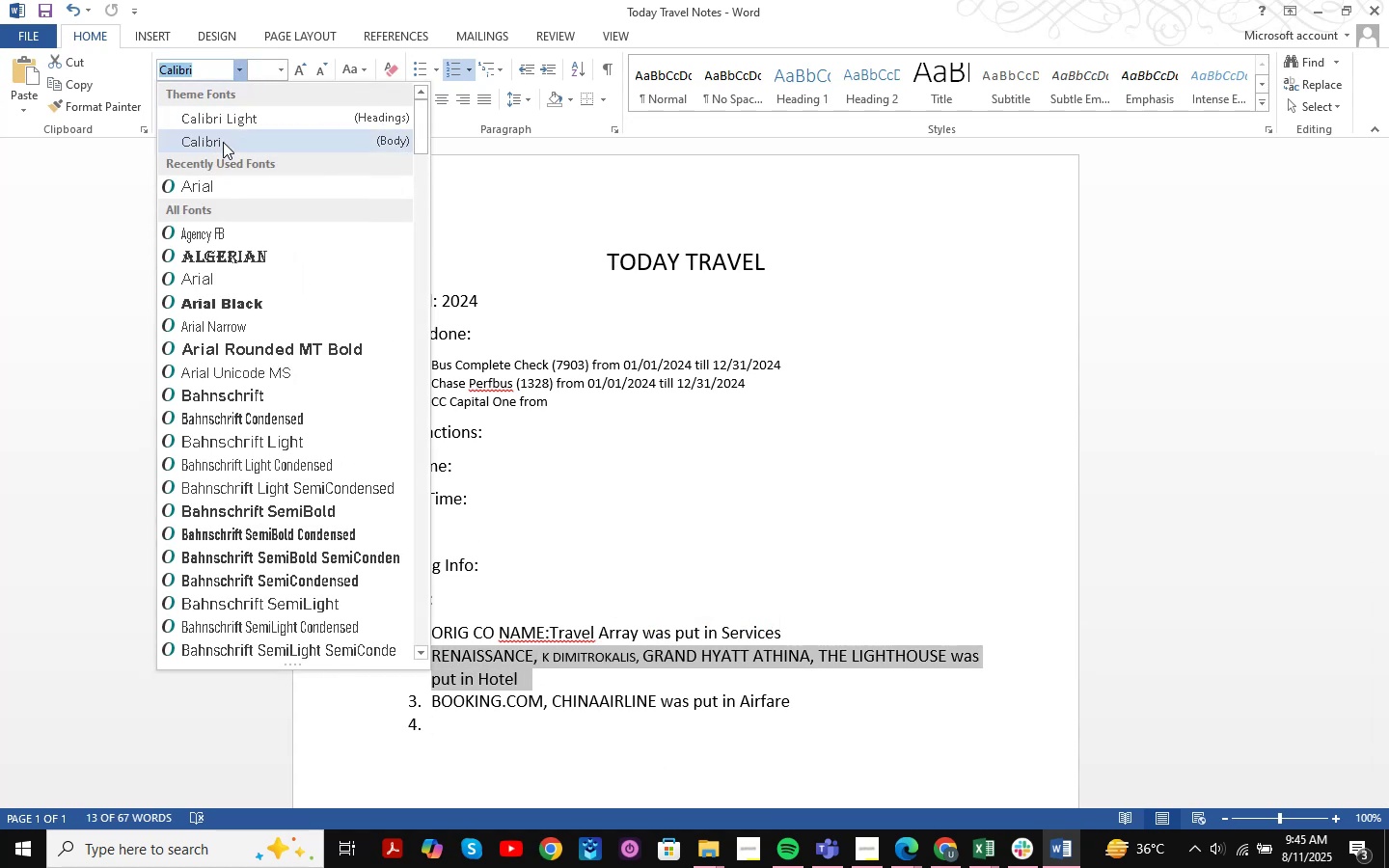 
left_click([223, 142])
 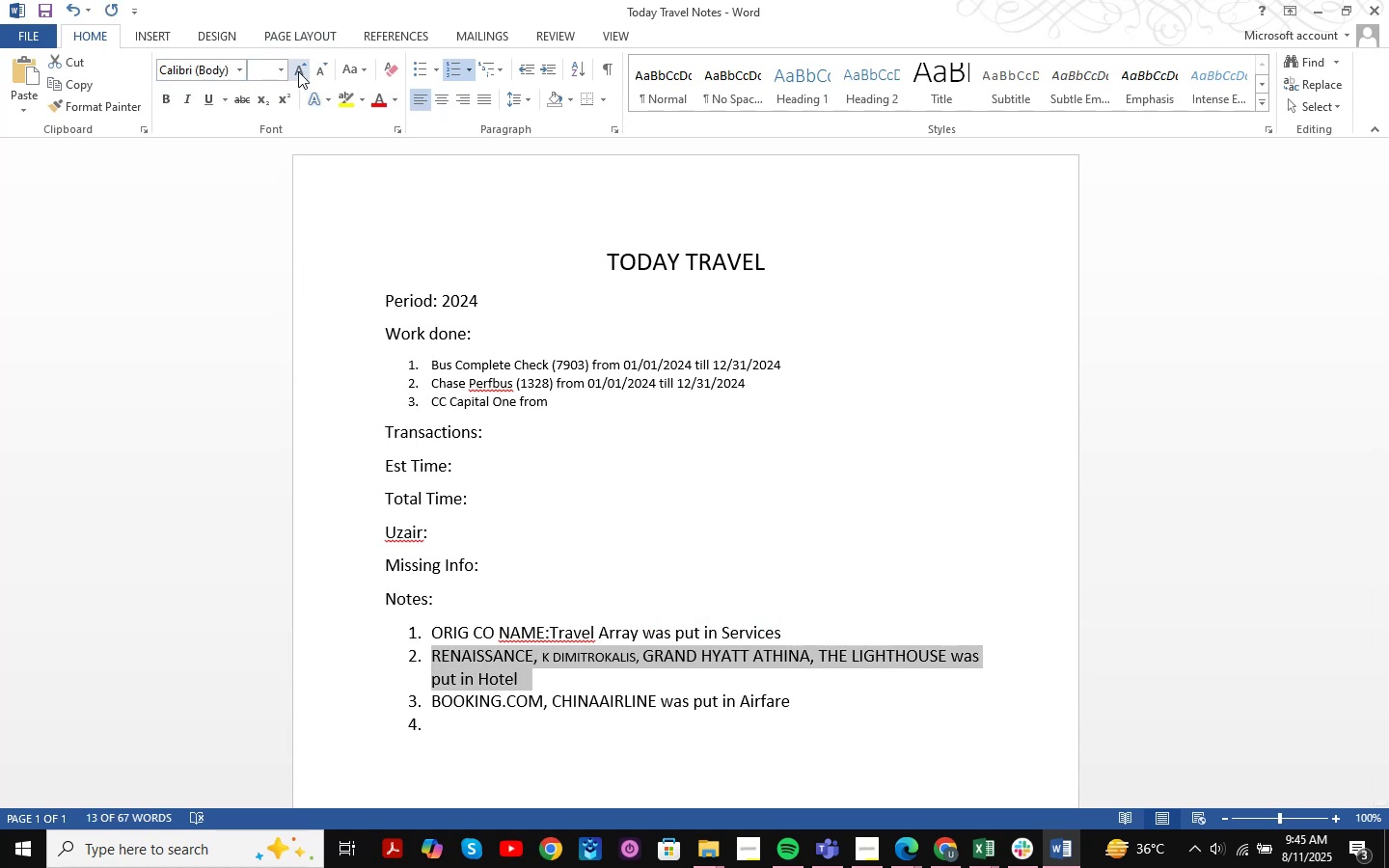 
left_click([280, 69])
 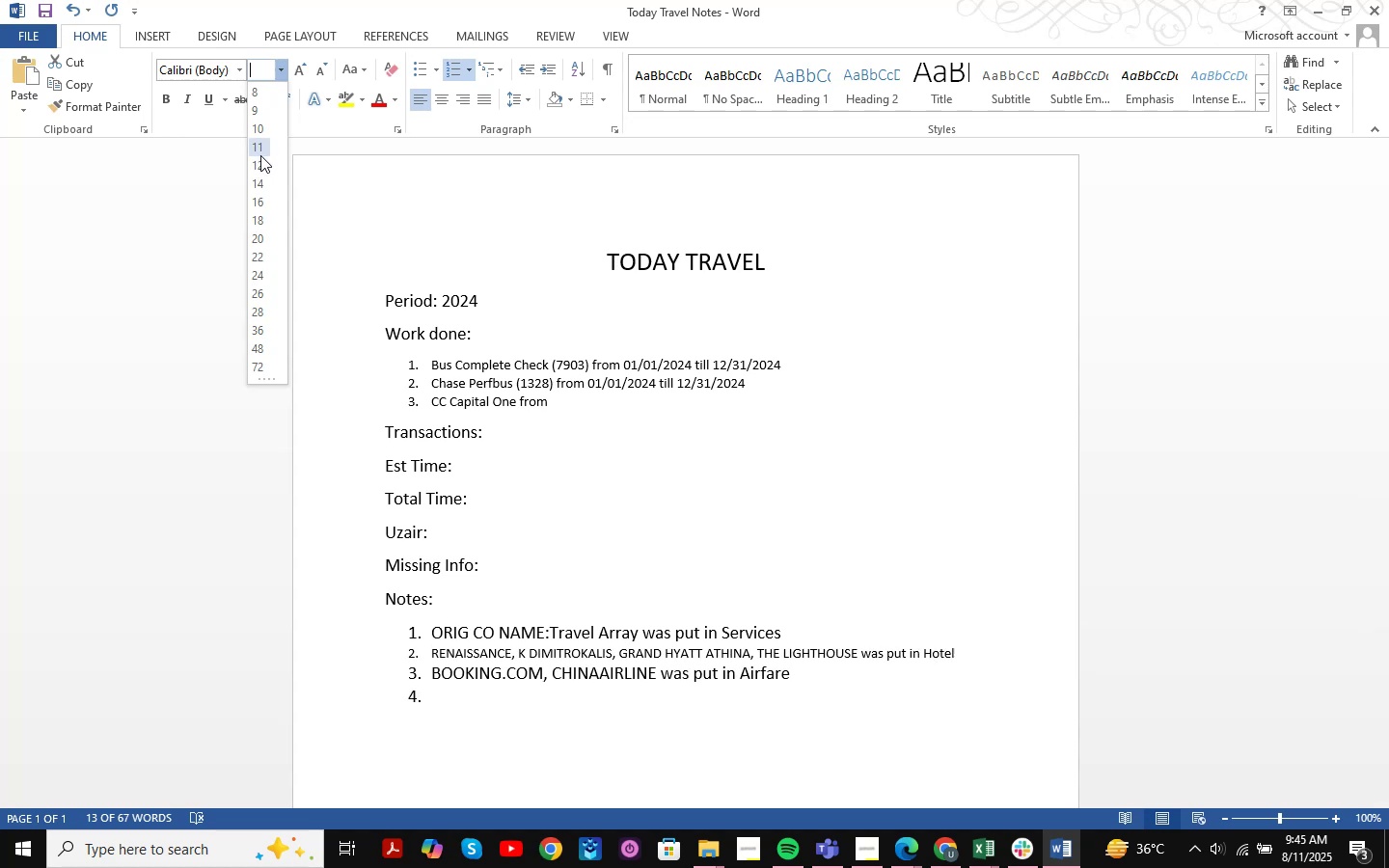 
left_click([260, 155])
 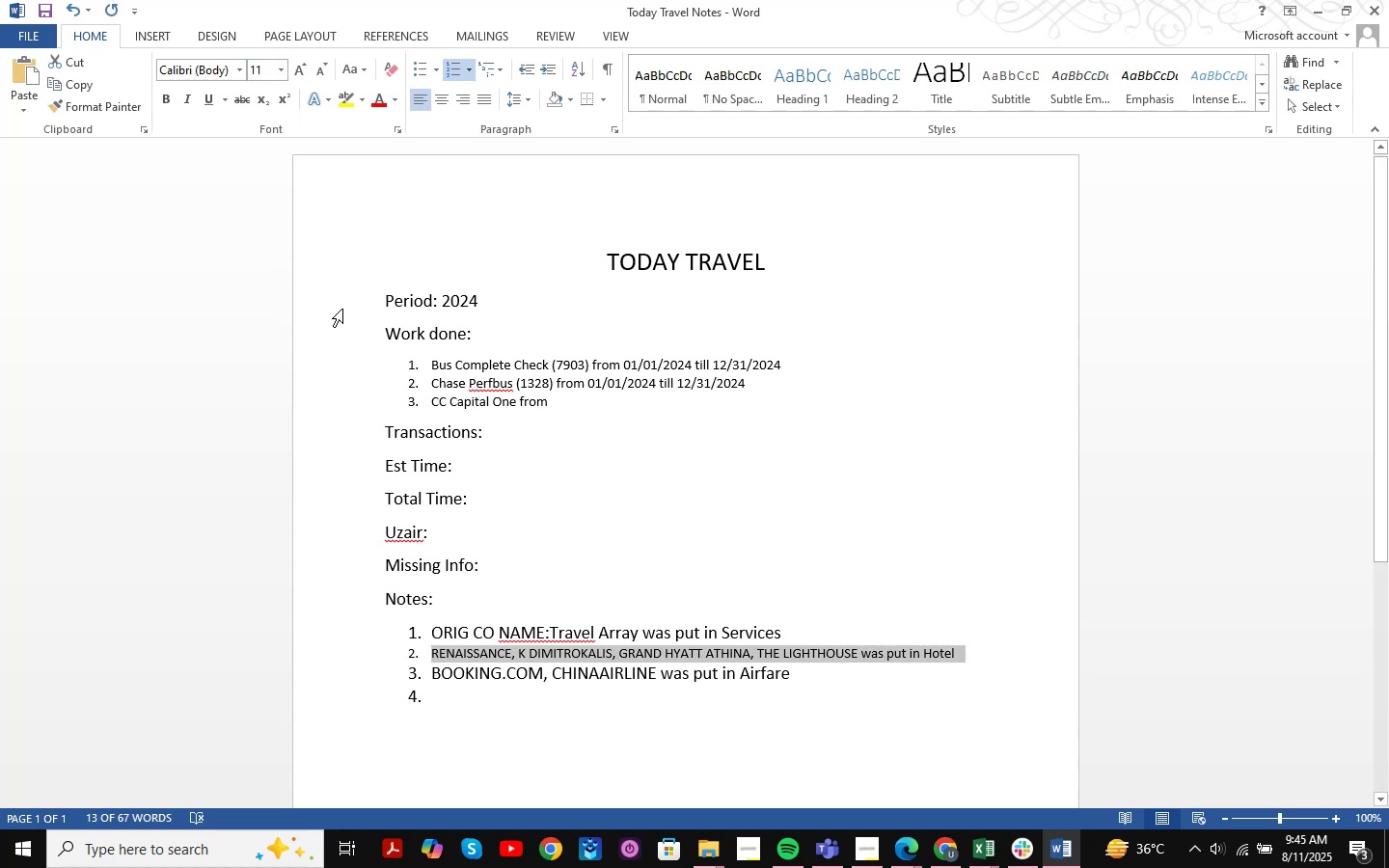 
left_click([801, 485])
 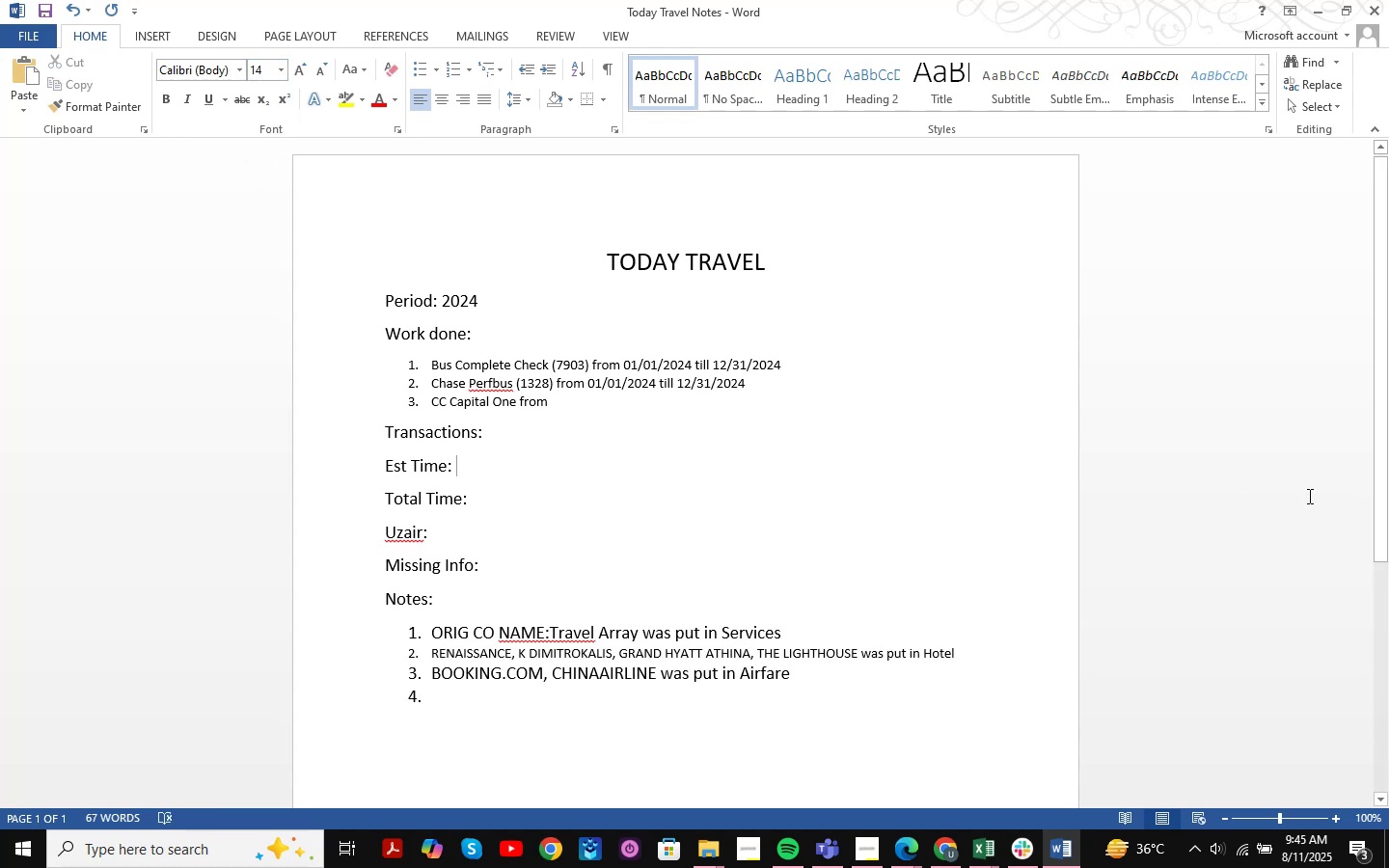 
key(Control+S)
 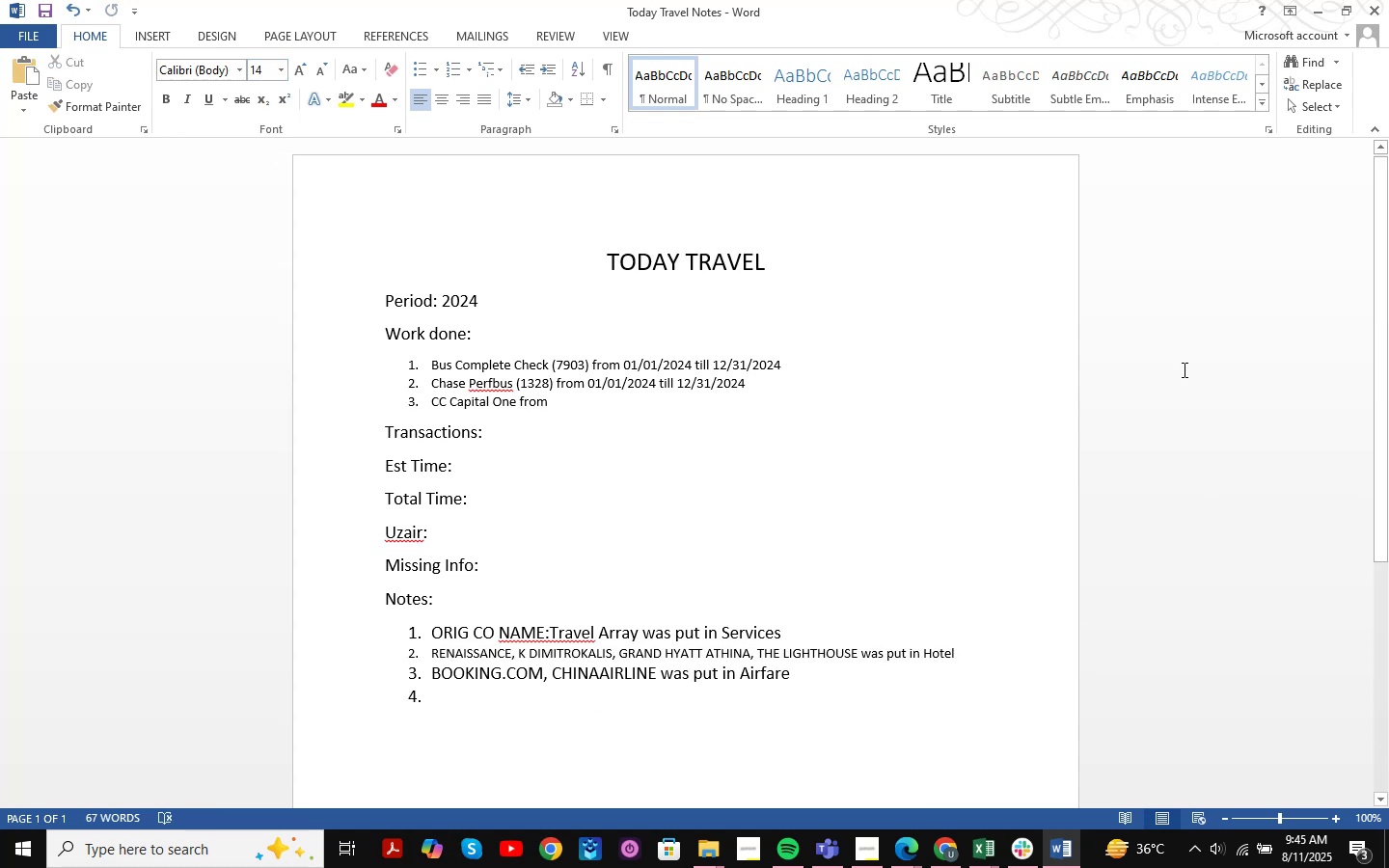 
left_click([1311, 0])
 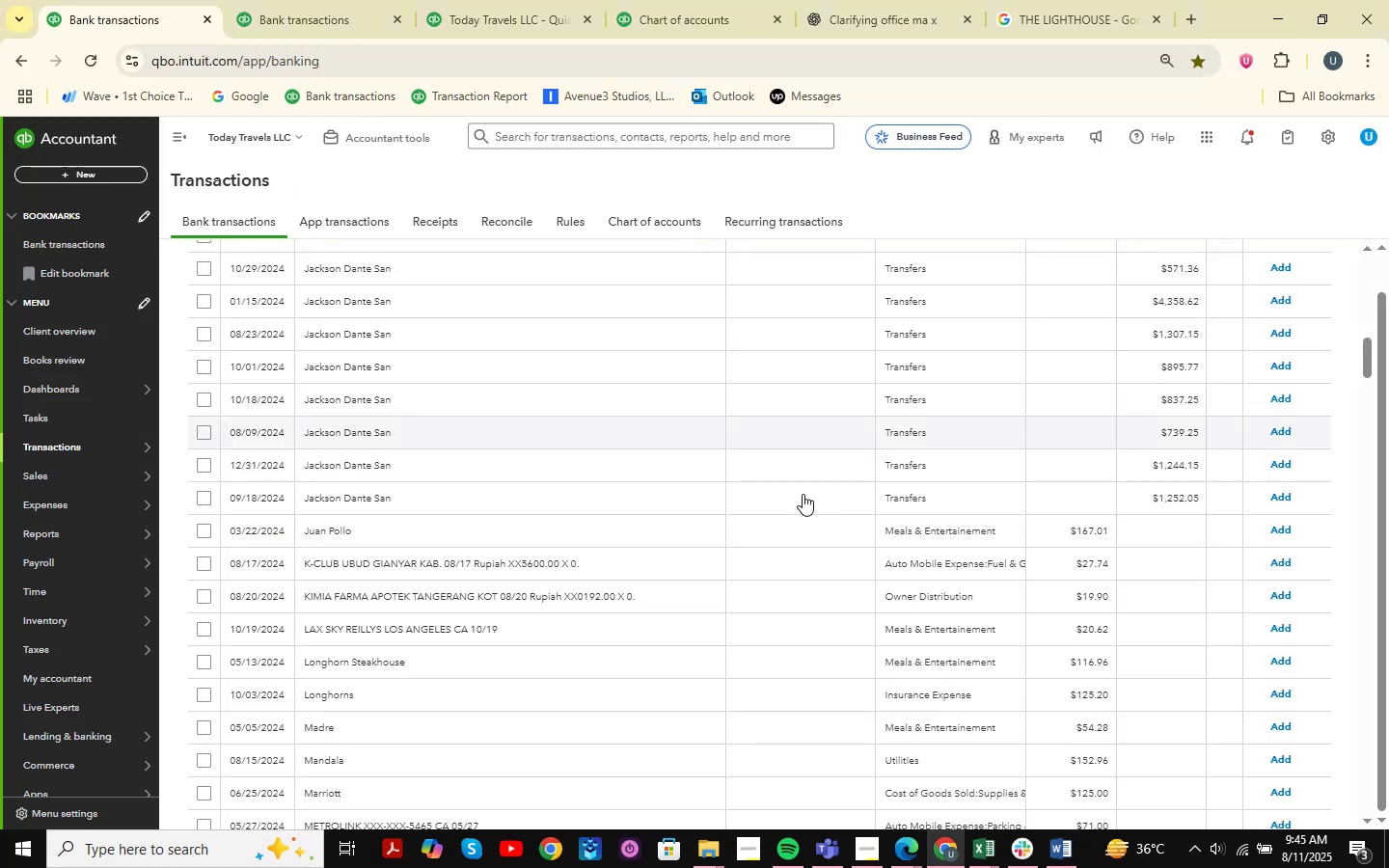 
scroll: coordinate [790, 489], scroll_direction: down, amount: 34.0
 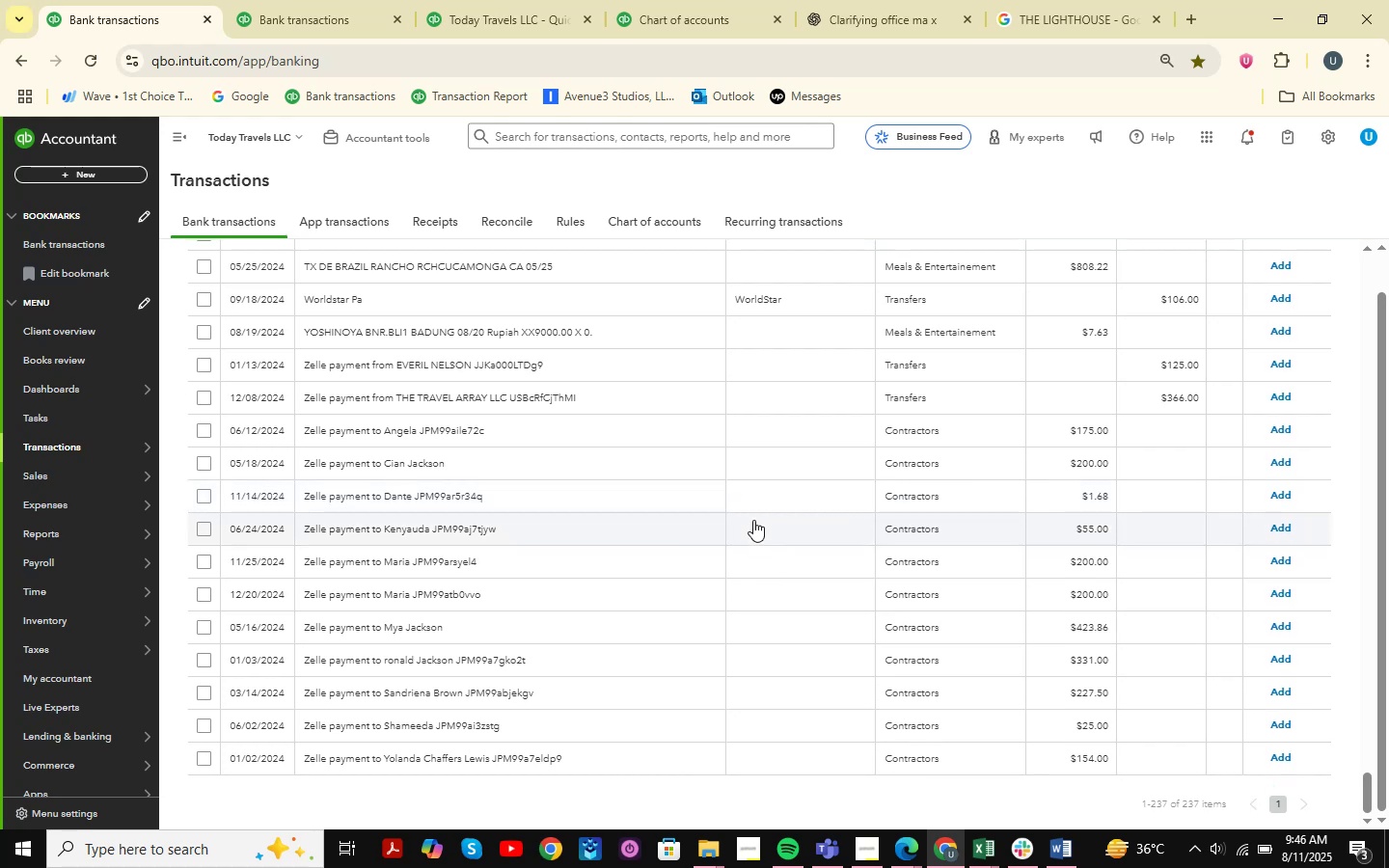 
scroll: coordinate [596, 533], scroll_direction: up, amount: 7.0
 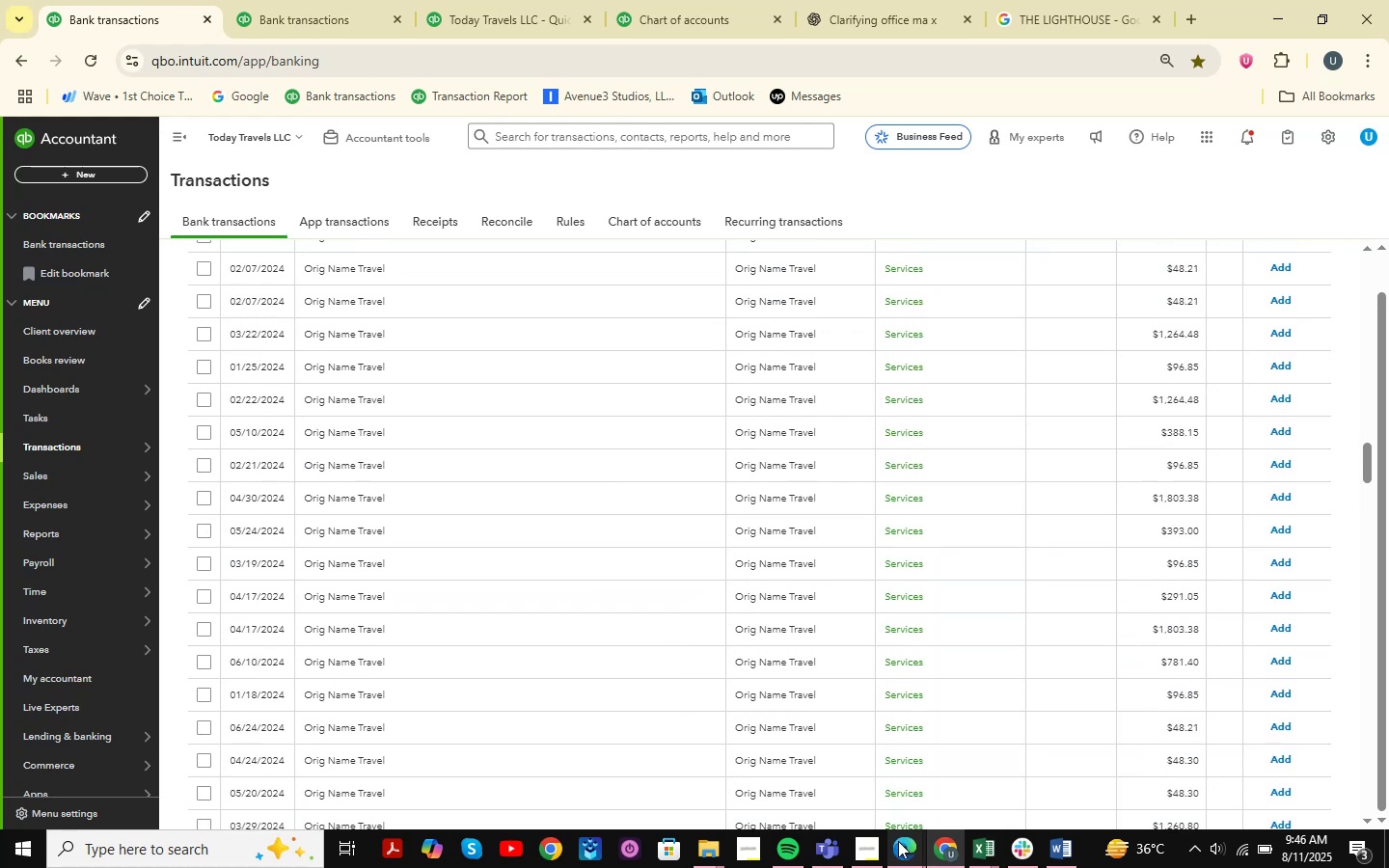 
double_click([774, 745])
 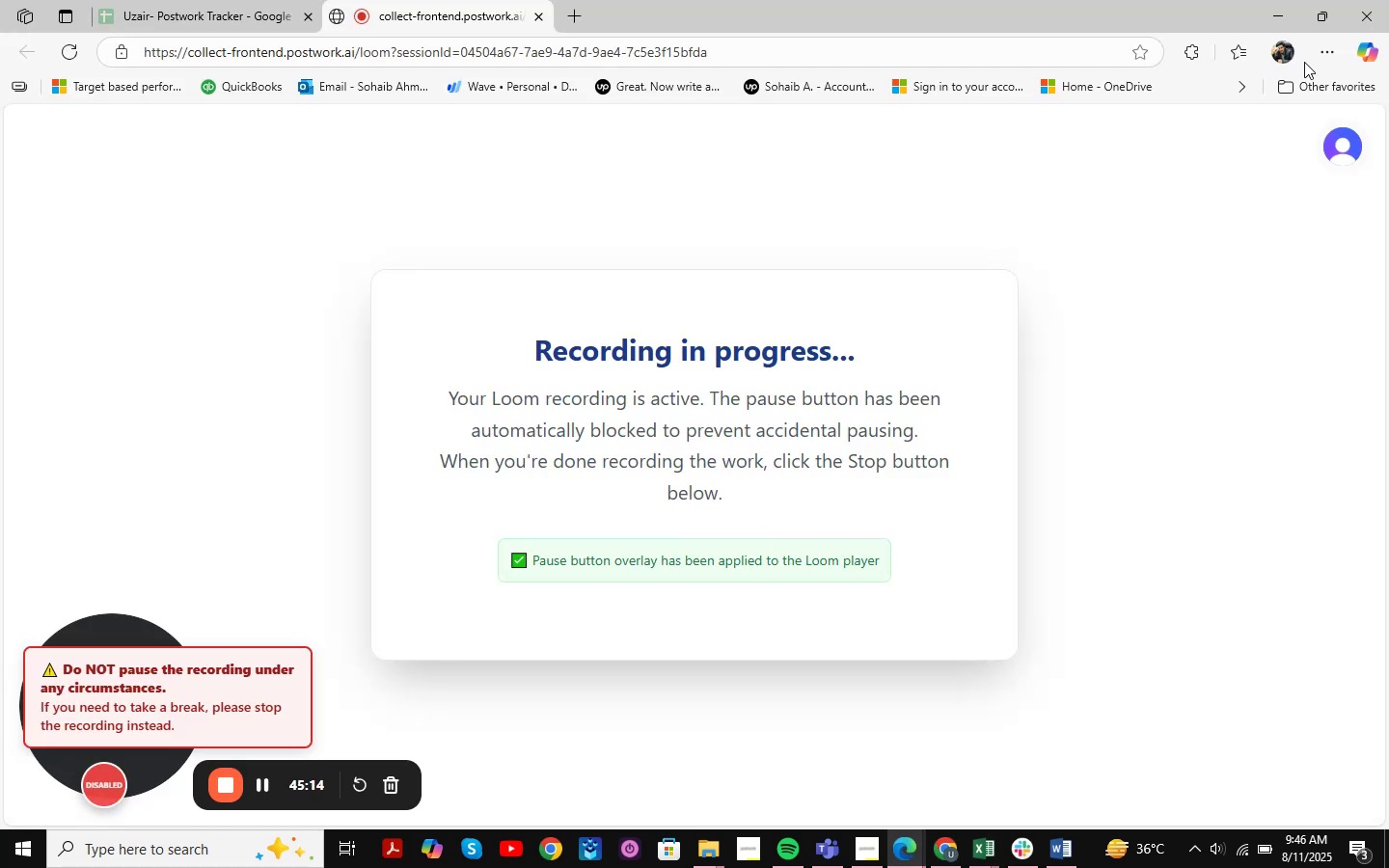 
left_click([1282, 14])
 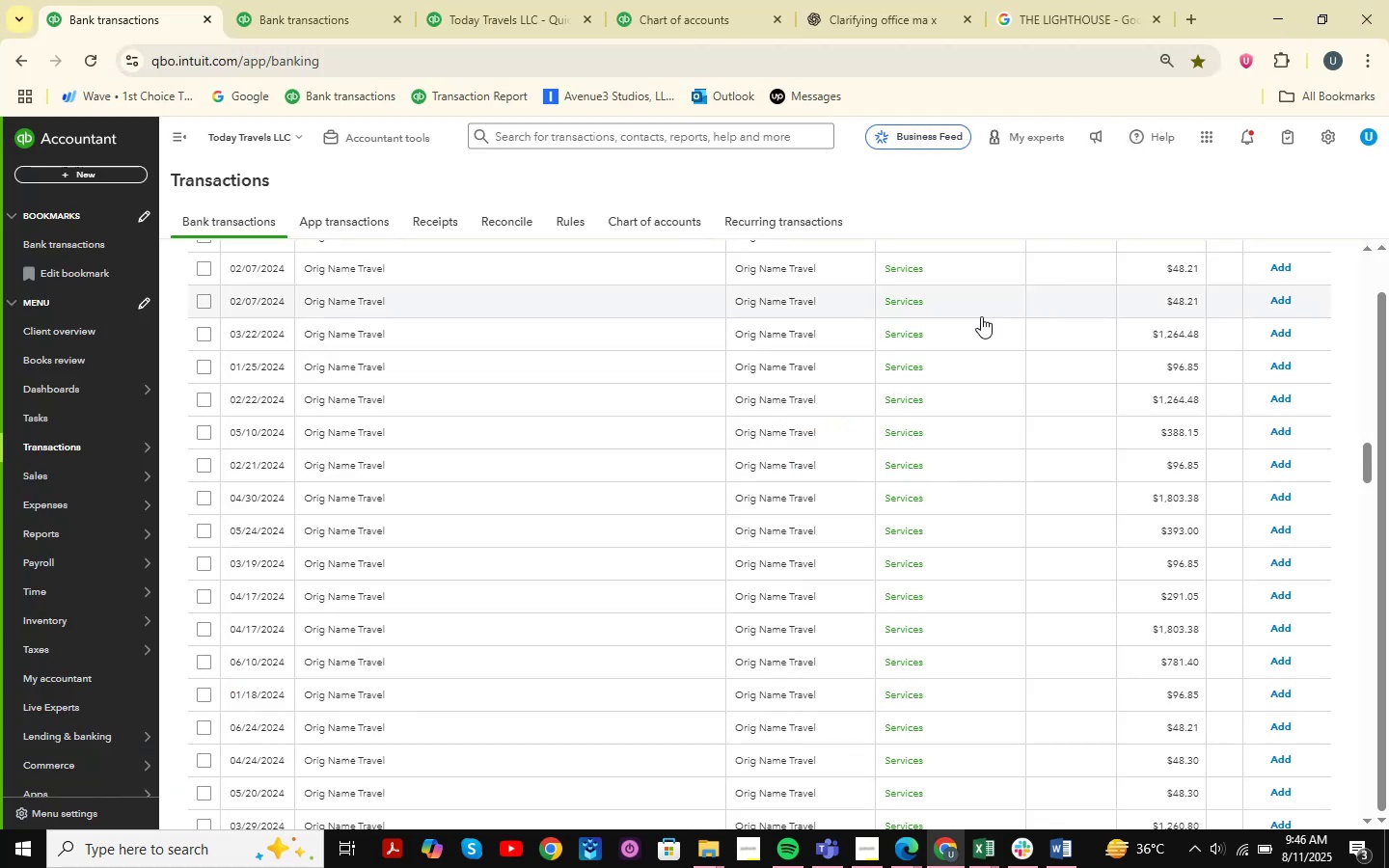 
scroll: coordinate [685, 452], scroll_direction: up, amount: 27.0
 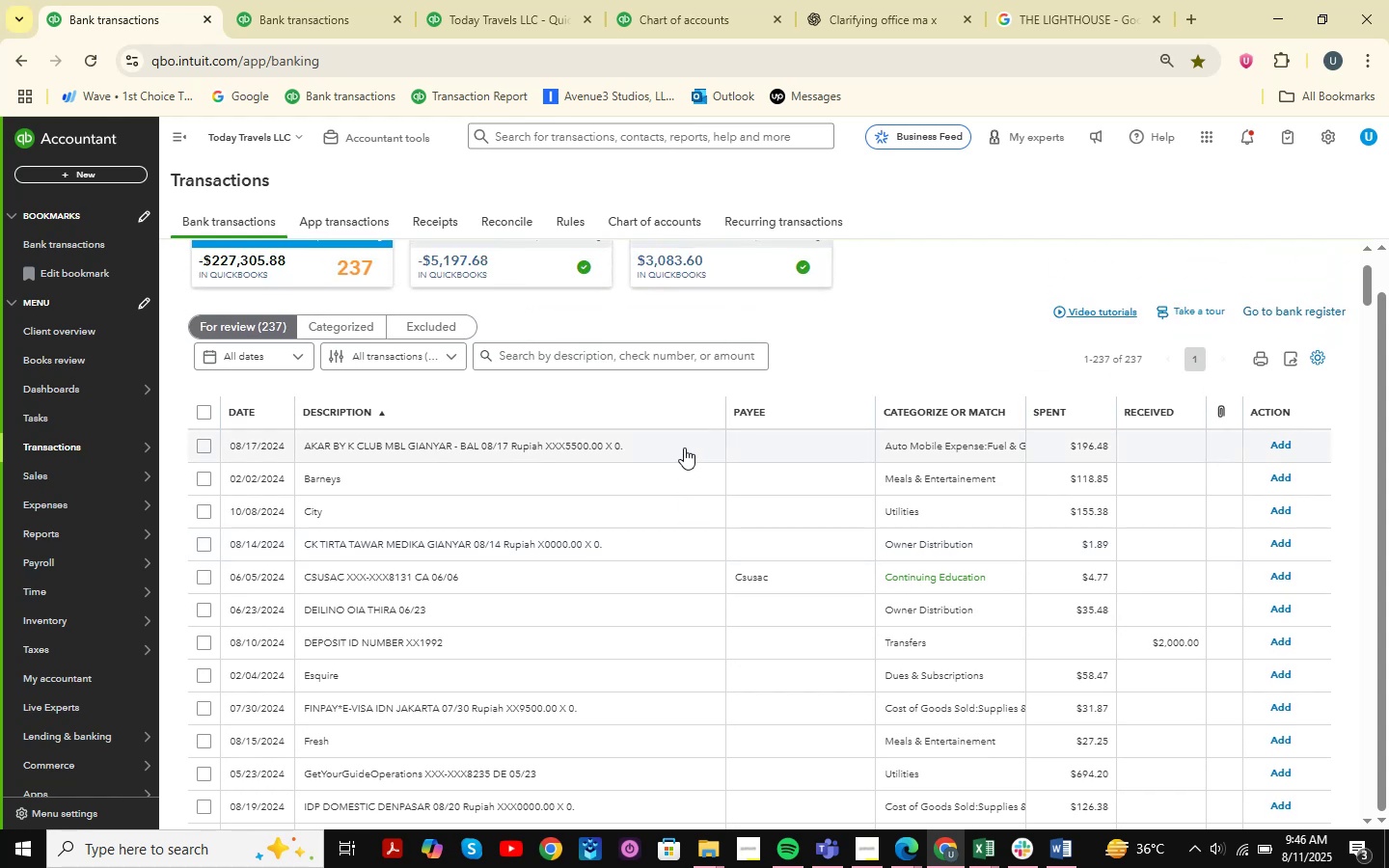 
wait(6.86)
 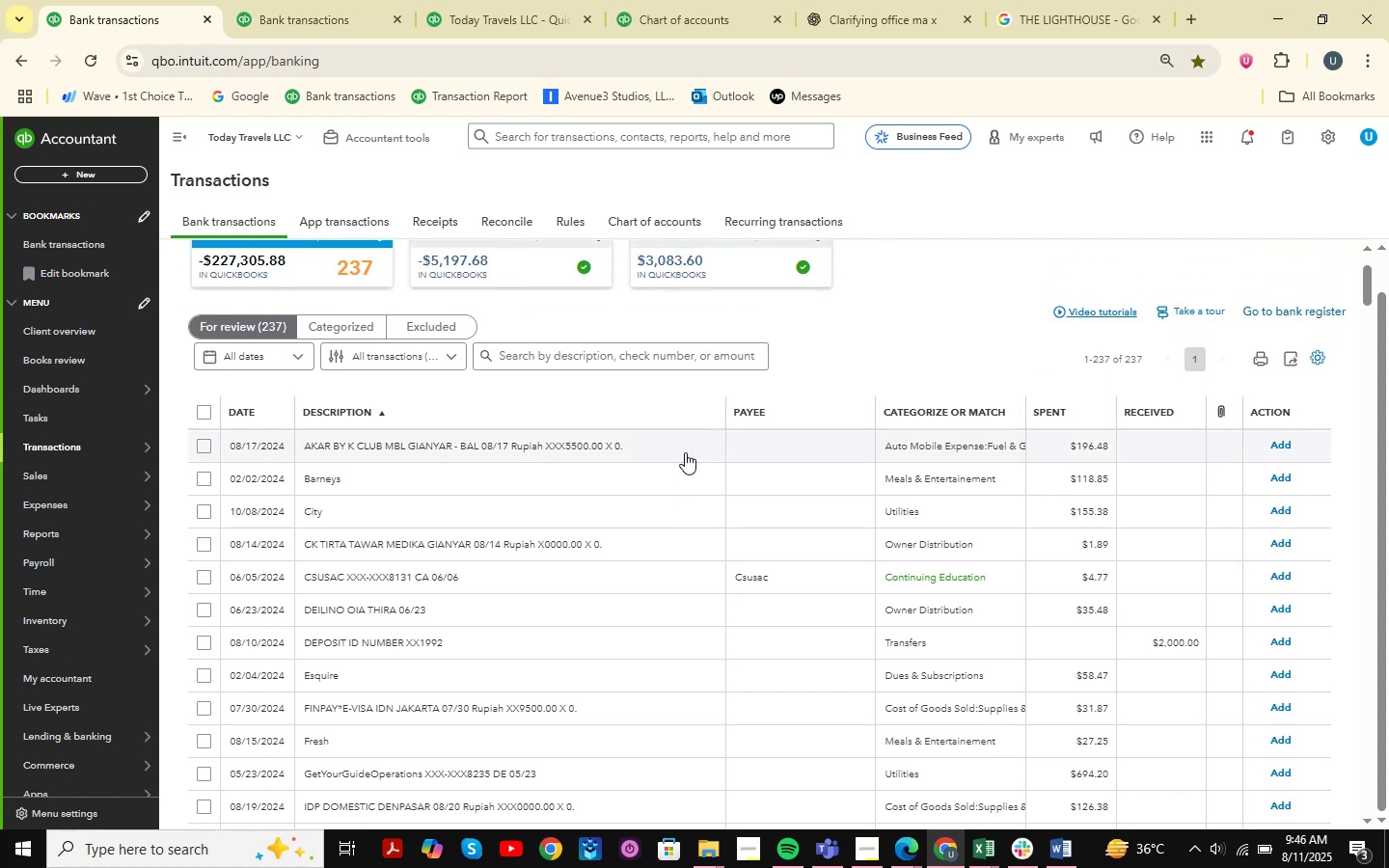 
scroll: coordinate [642, 604], scroll_direction: down, amount: 6.0
 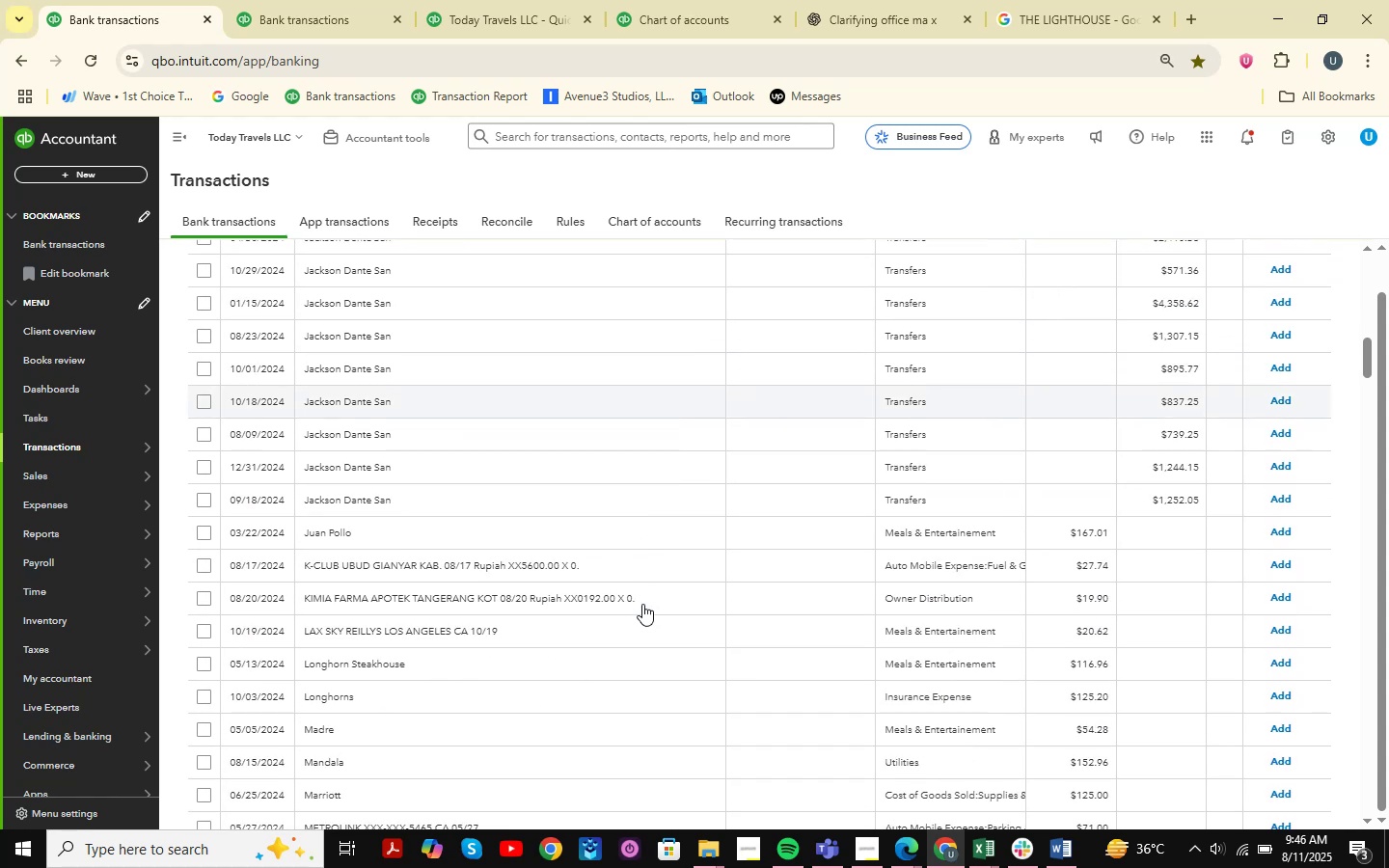 
scroll: coordinate [539, 578], scroll_direction: up, amount: 9.0
 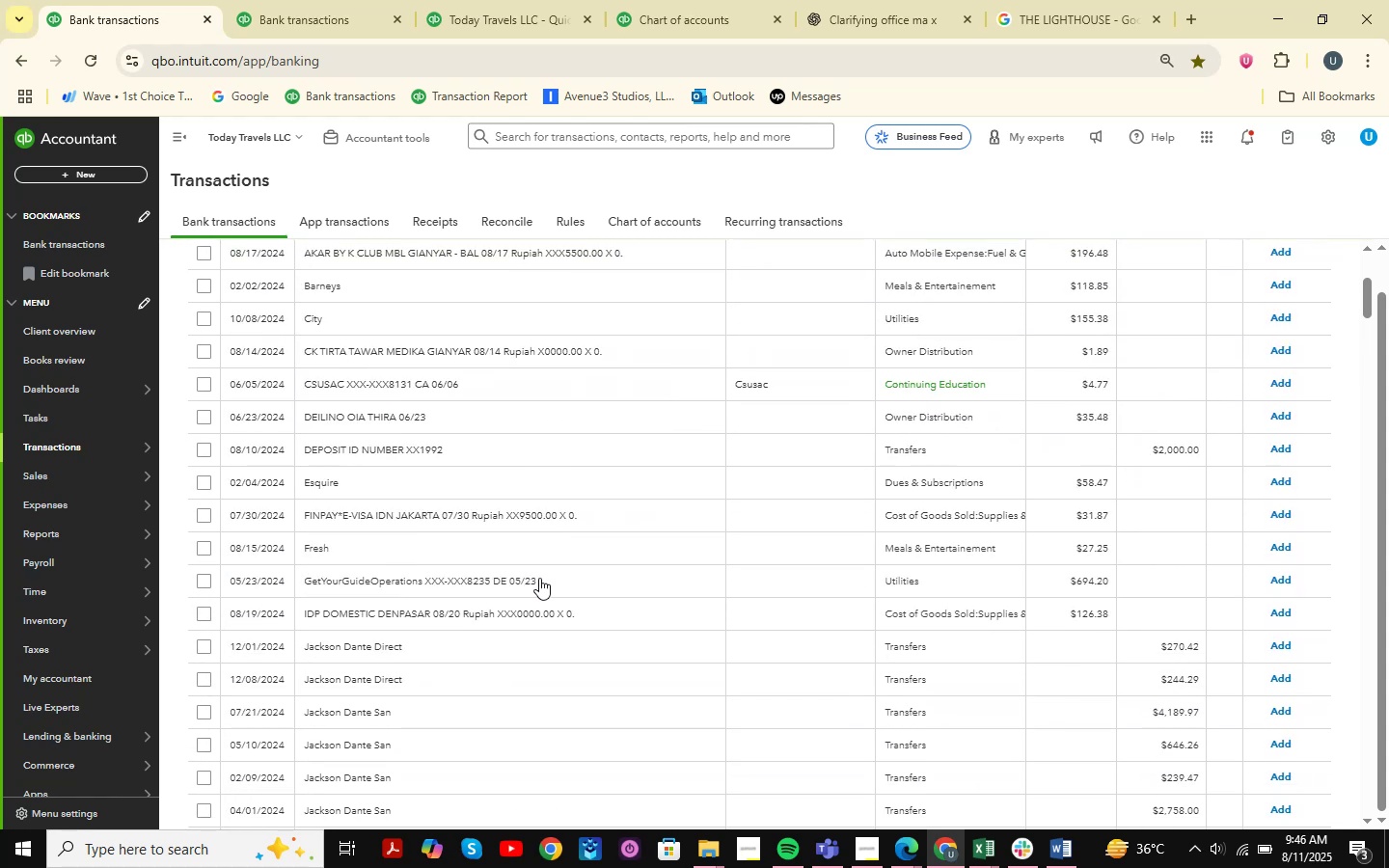 
scroll: coordinate [527, 503], scroll_direction: down, amount: 34.0
 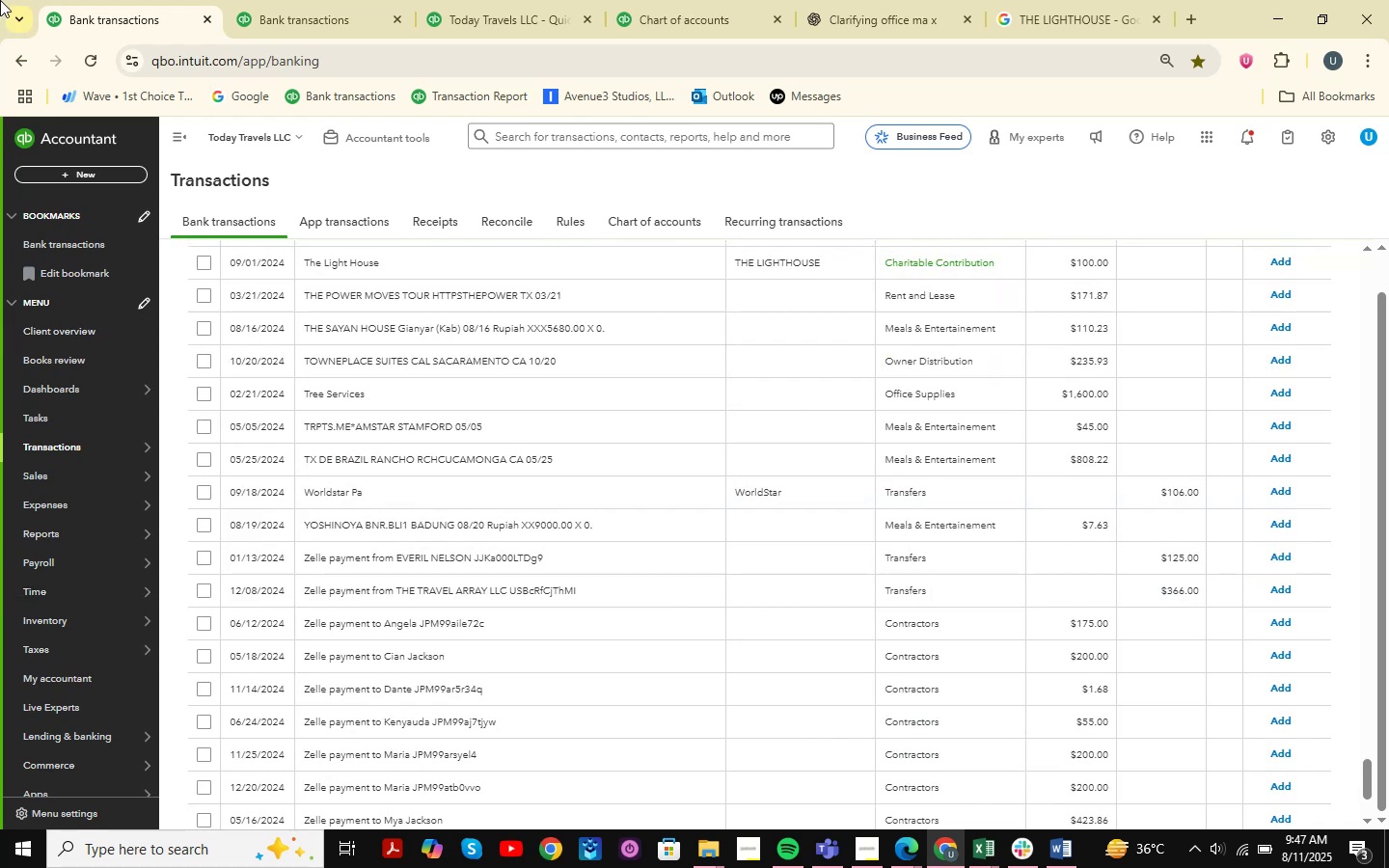 
wait(5.83)
 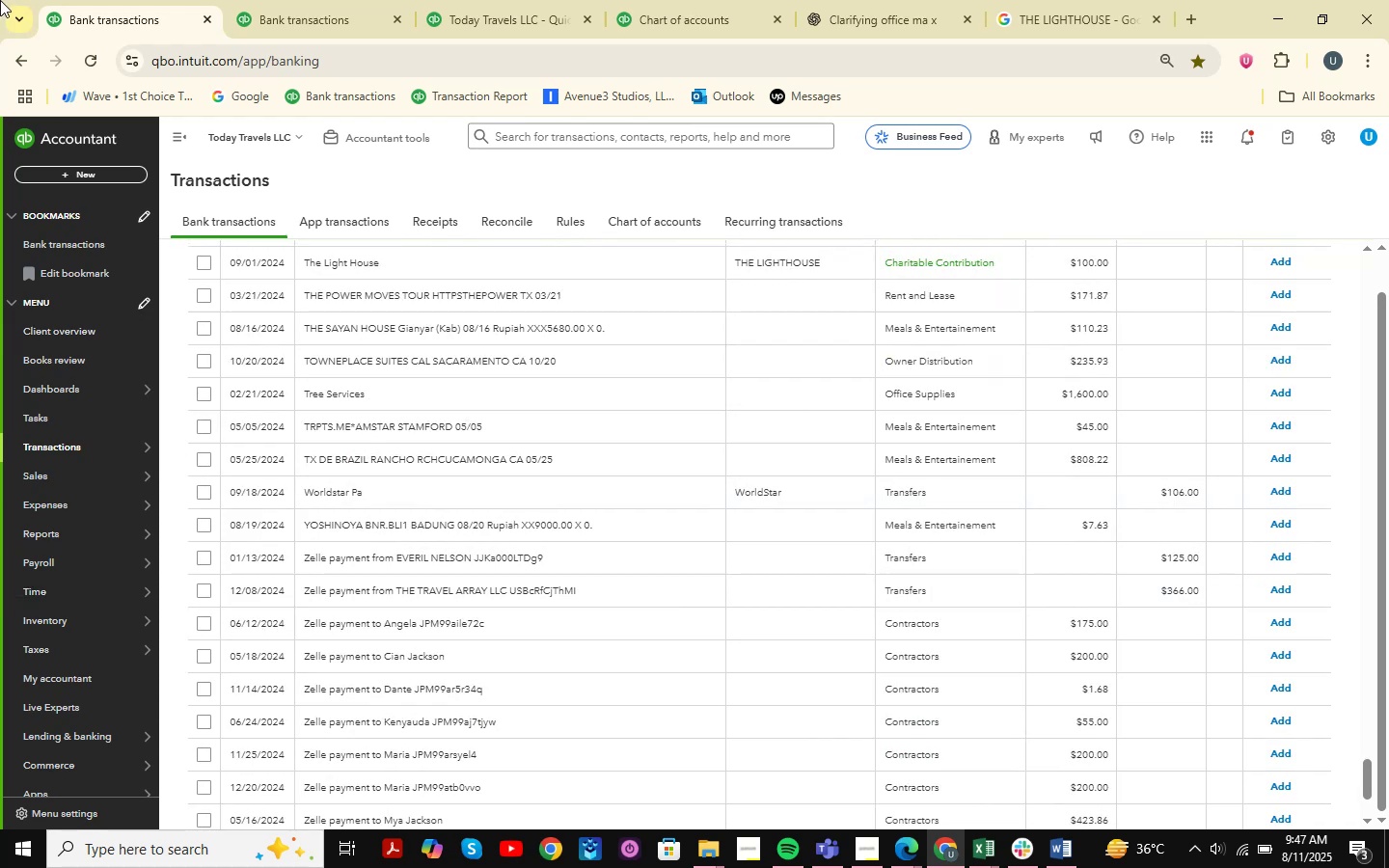 
scroll: coordinate [611, 534], scroll_direction: up, amount: 10.0
 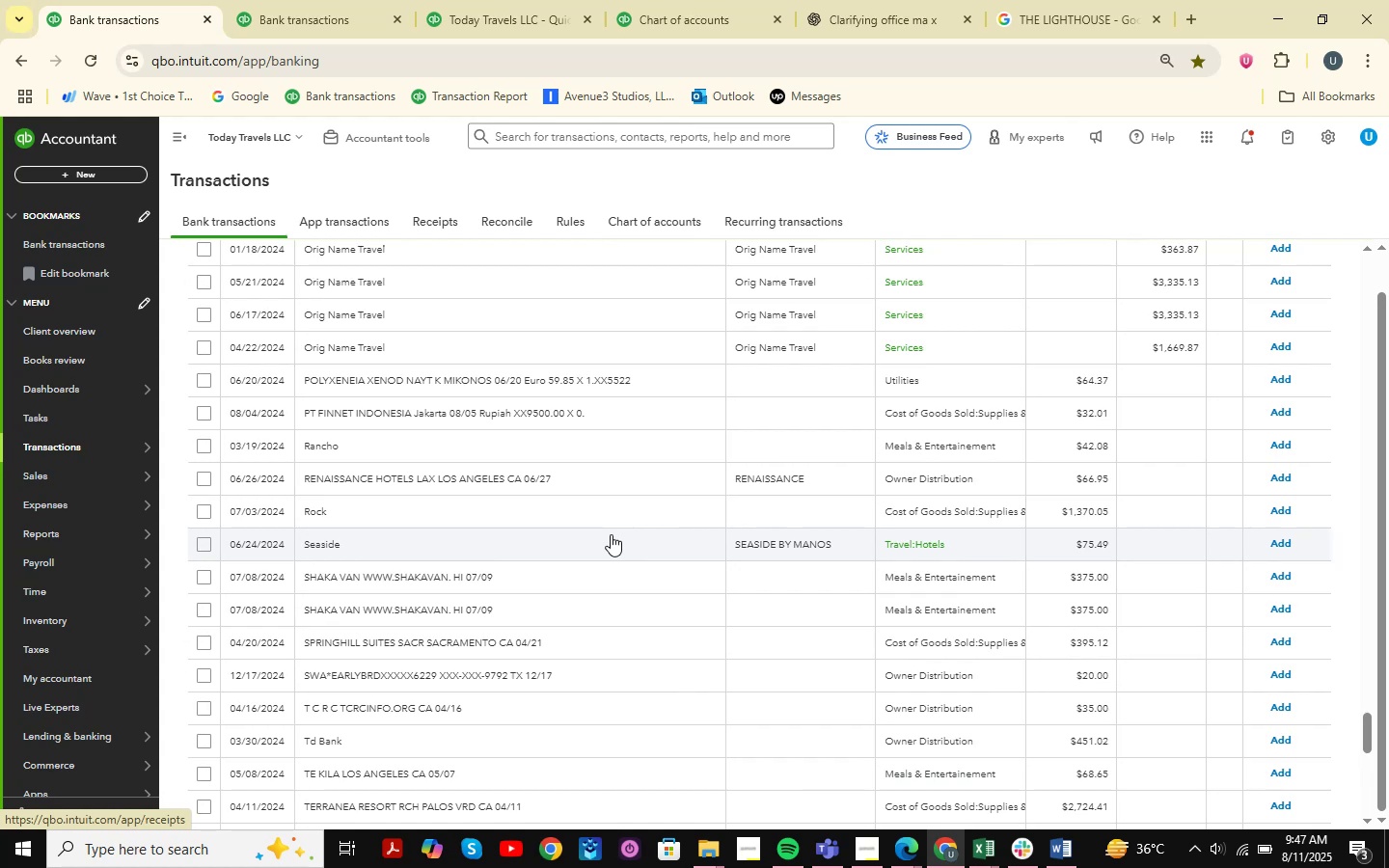 
wait(5.78)
 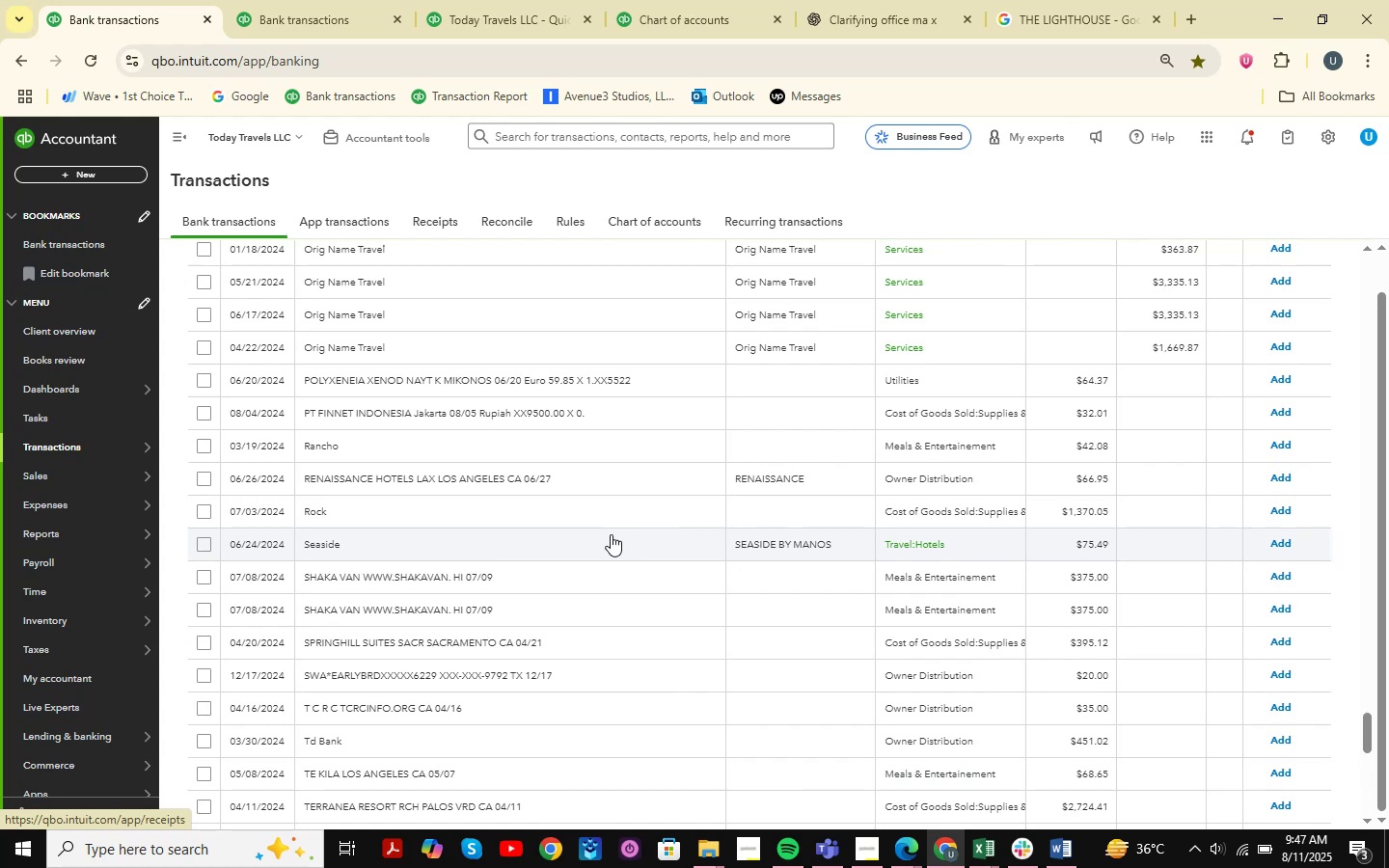 
scroll: coordinate [611, 534], scroll_direction: up, amount: 1.0
 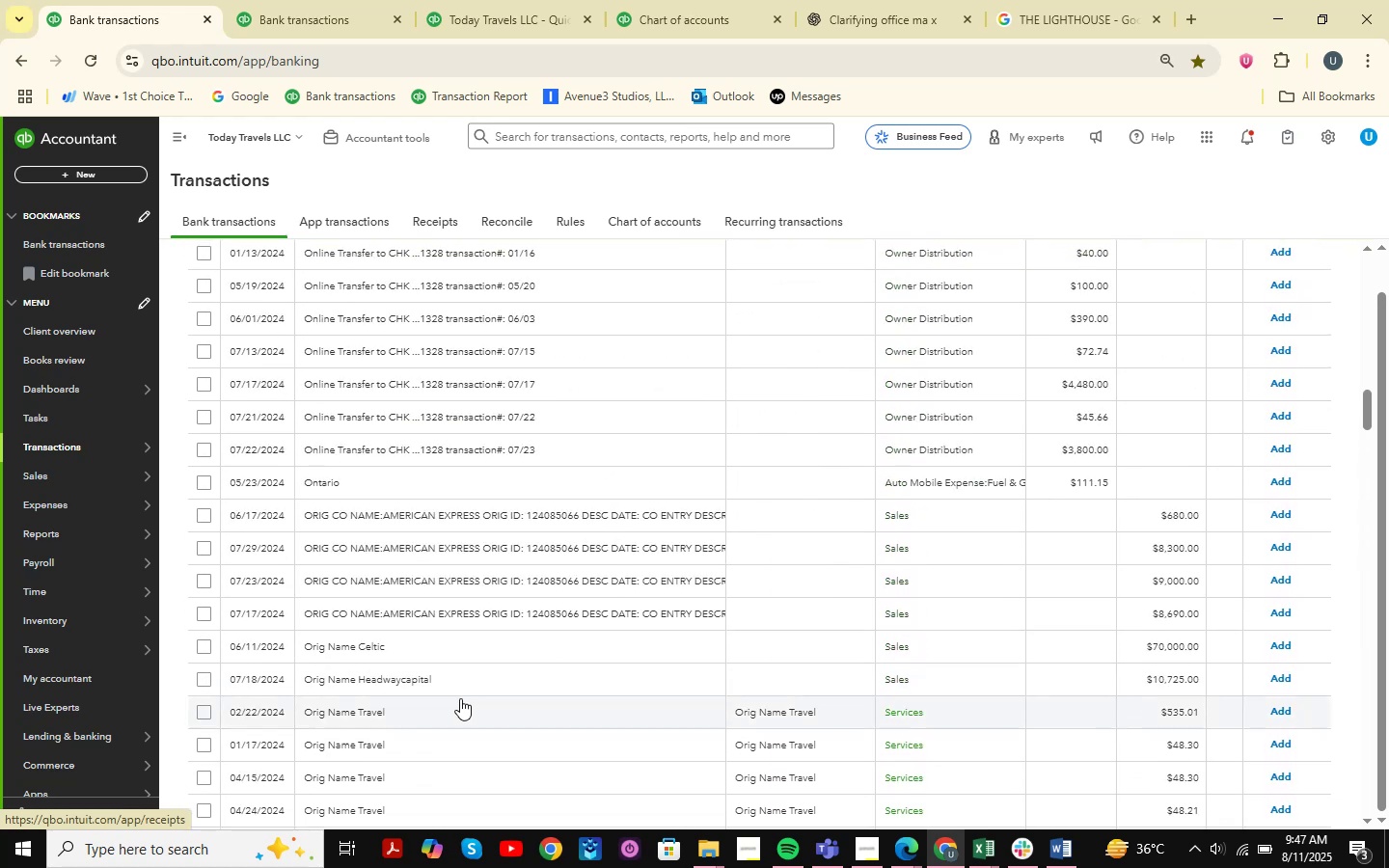 
left_click([431, 713])
 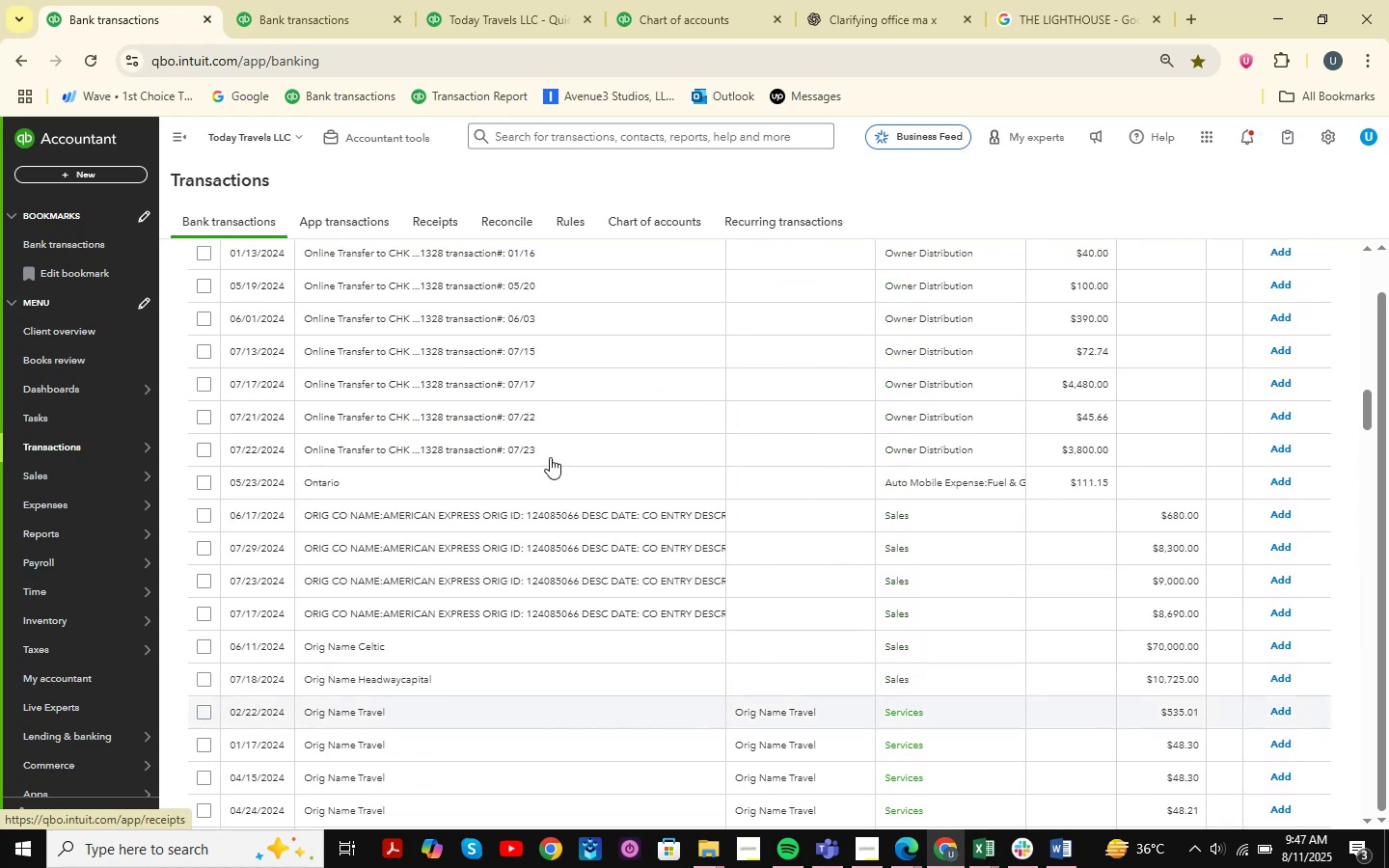 
scroll: coordinate [586, 350], scroll_direction: down, amount: 4.0
 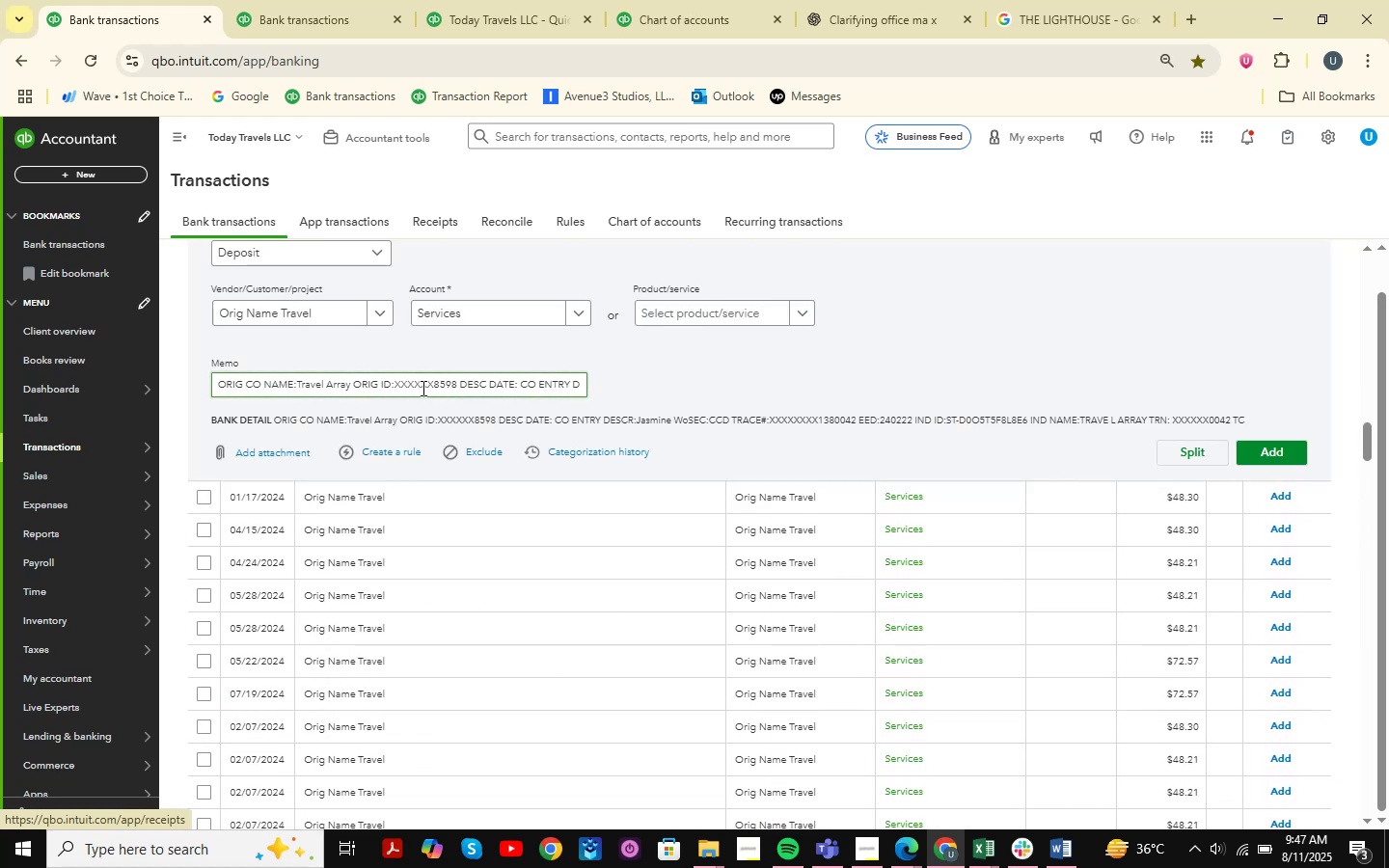 
wait(5.94)
 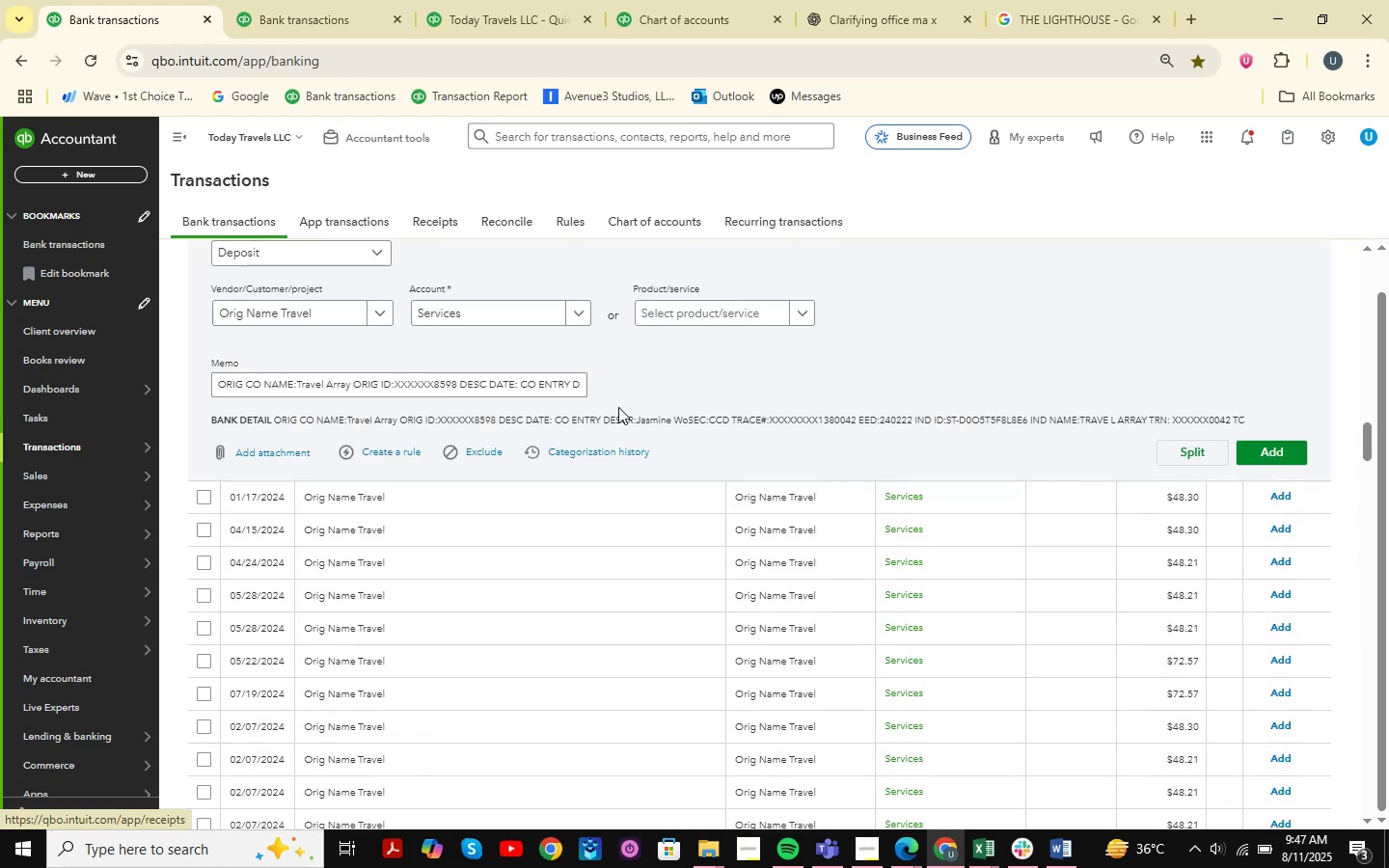 
left_click_drag(start_coordinate=[219, 384], to_coordinate=[909, 404])
 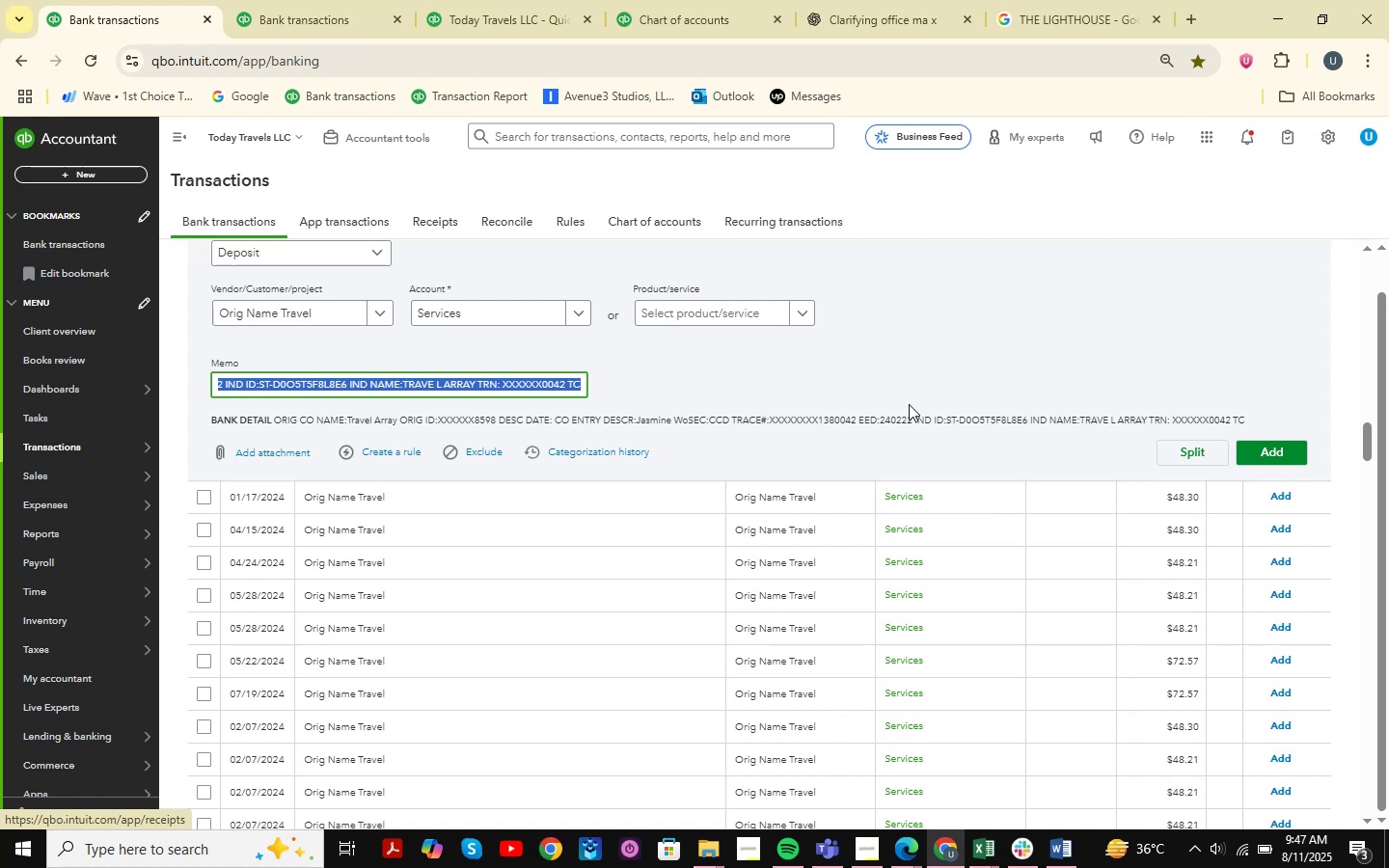 
key(Control+C)
 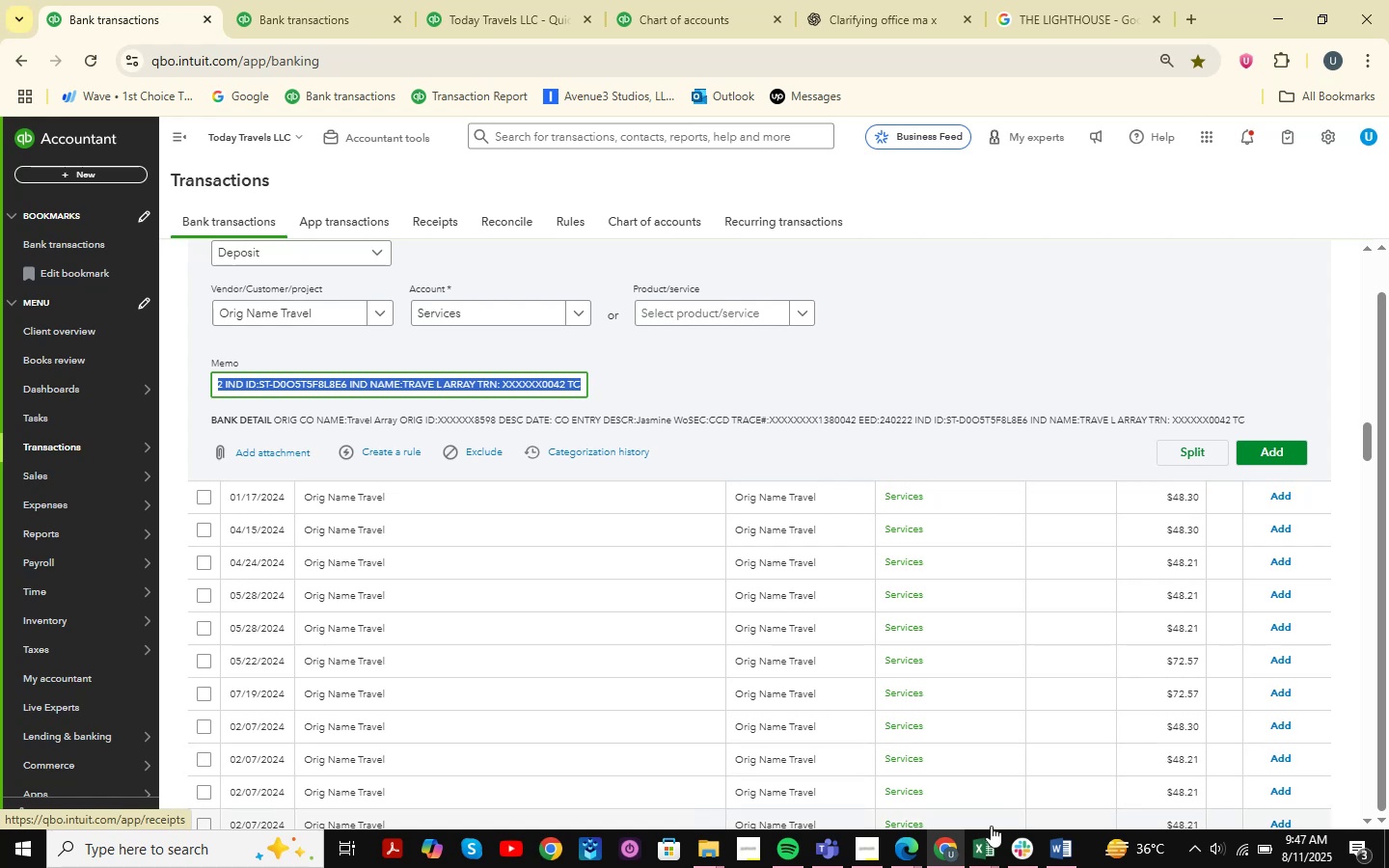 
left_click([988, 858])
 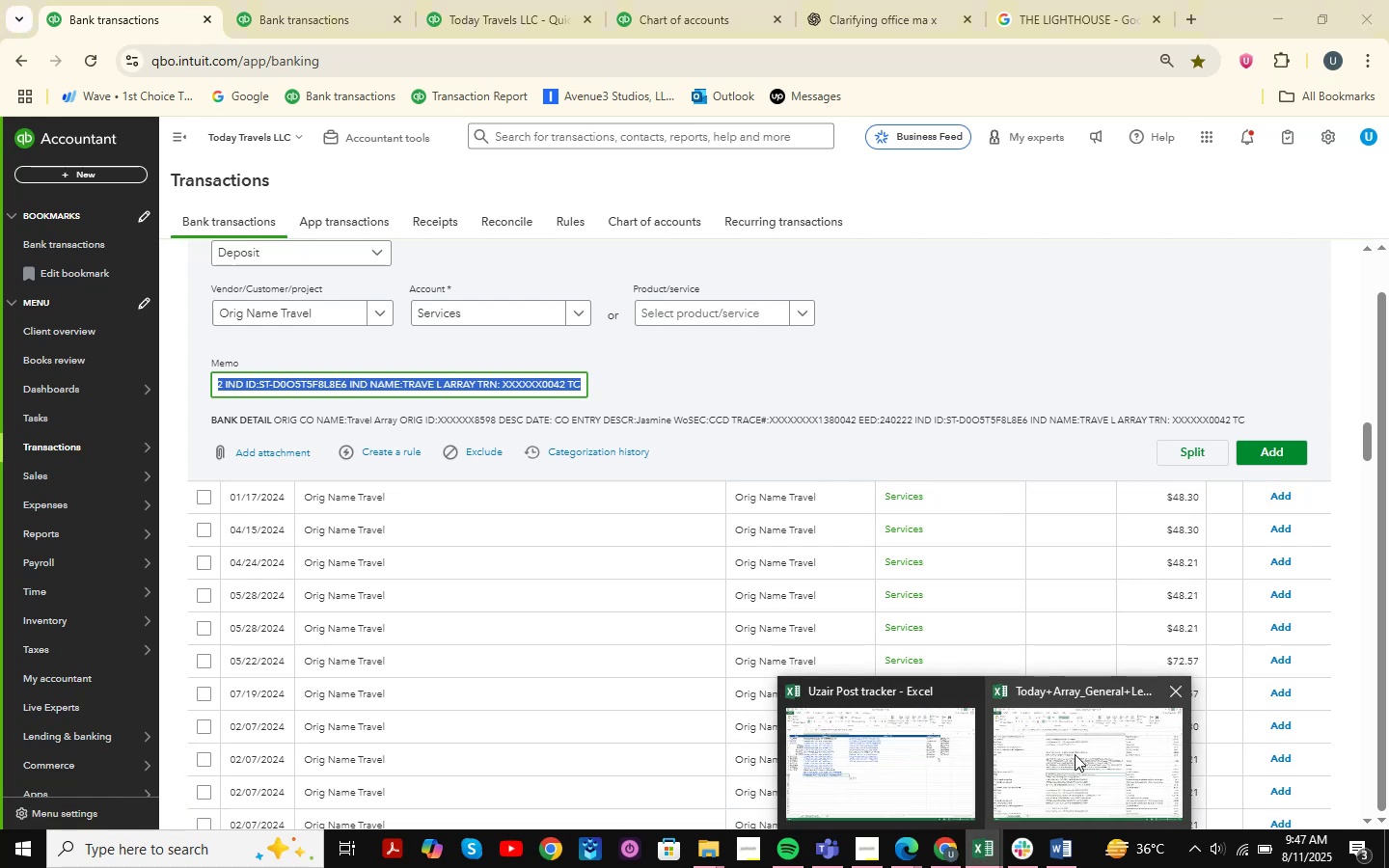 
left_click([1075, 754])
 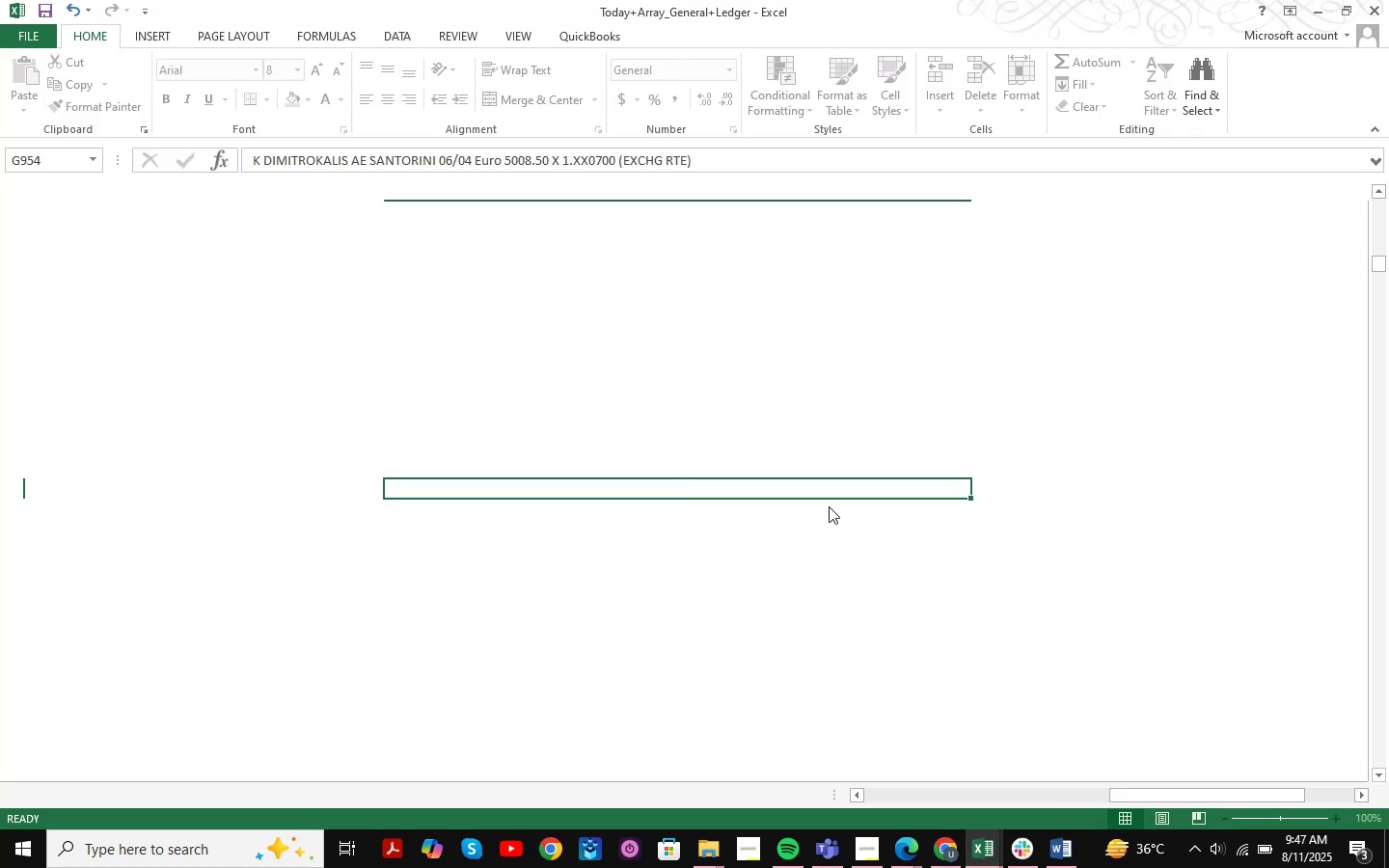 
key(Control+F)
 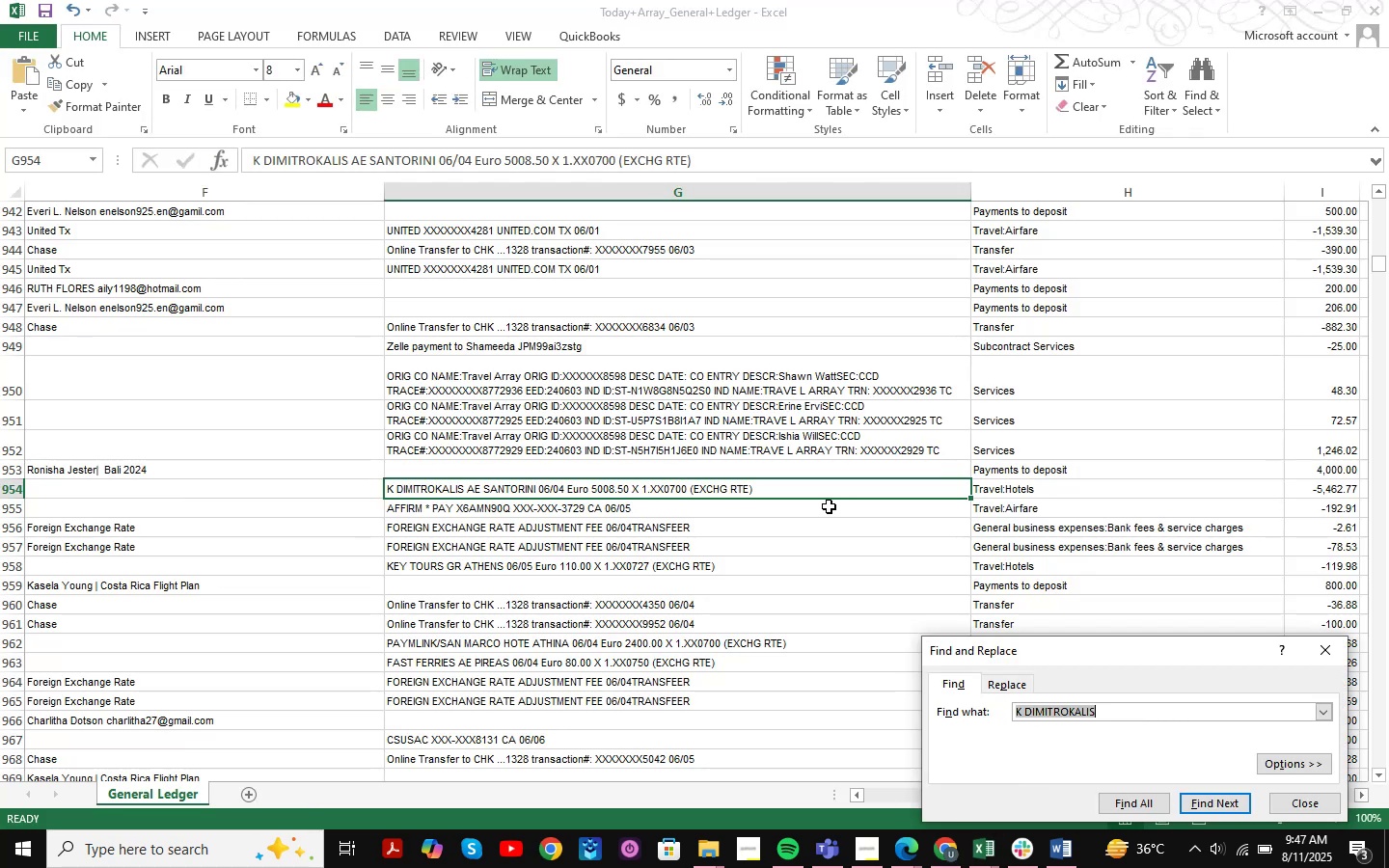 
key(Control+ControlLeft)
 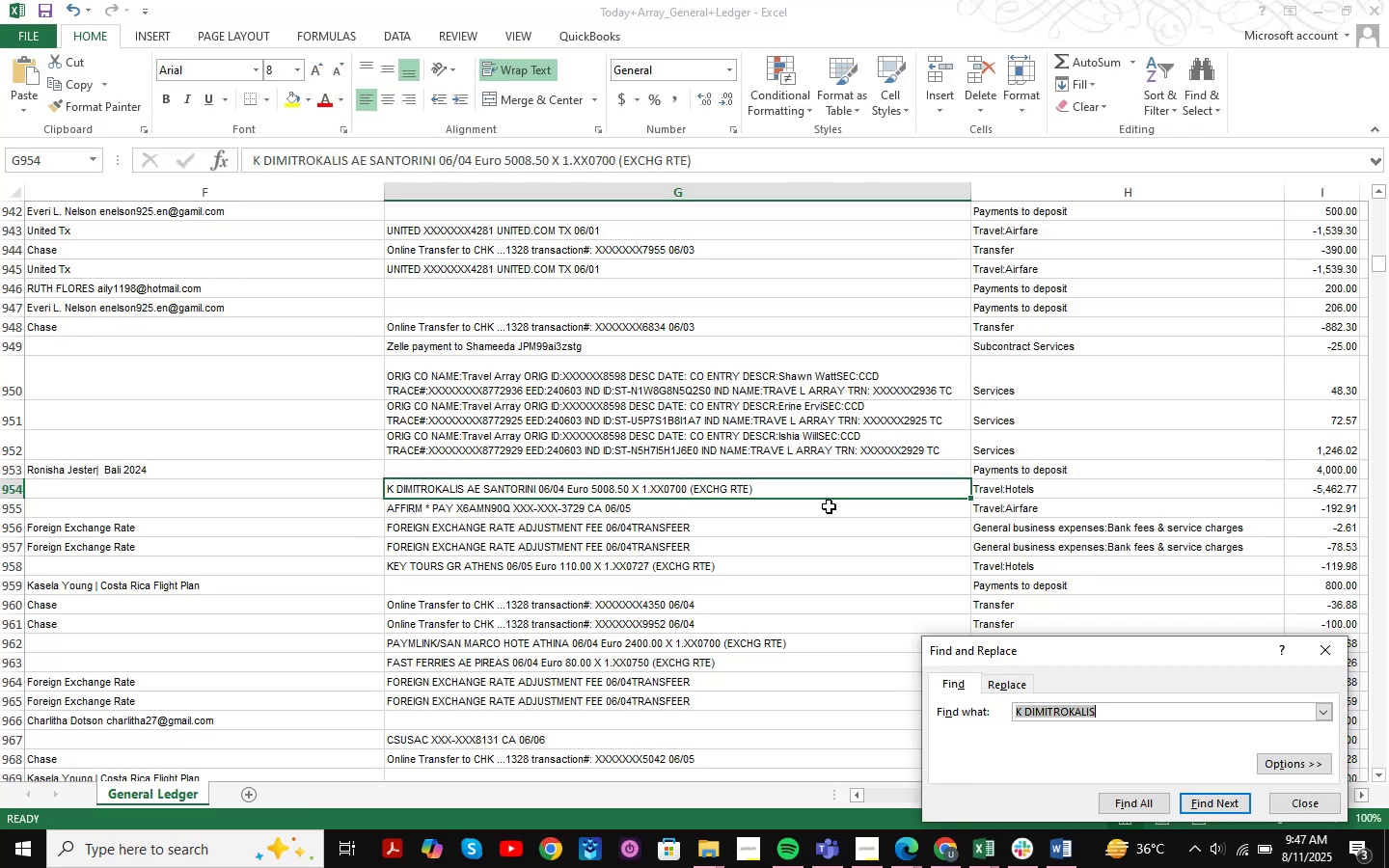 
key(Control+V)
 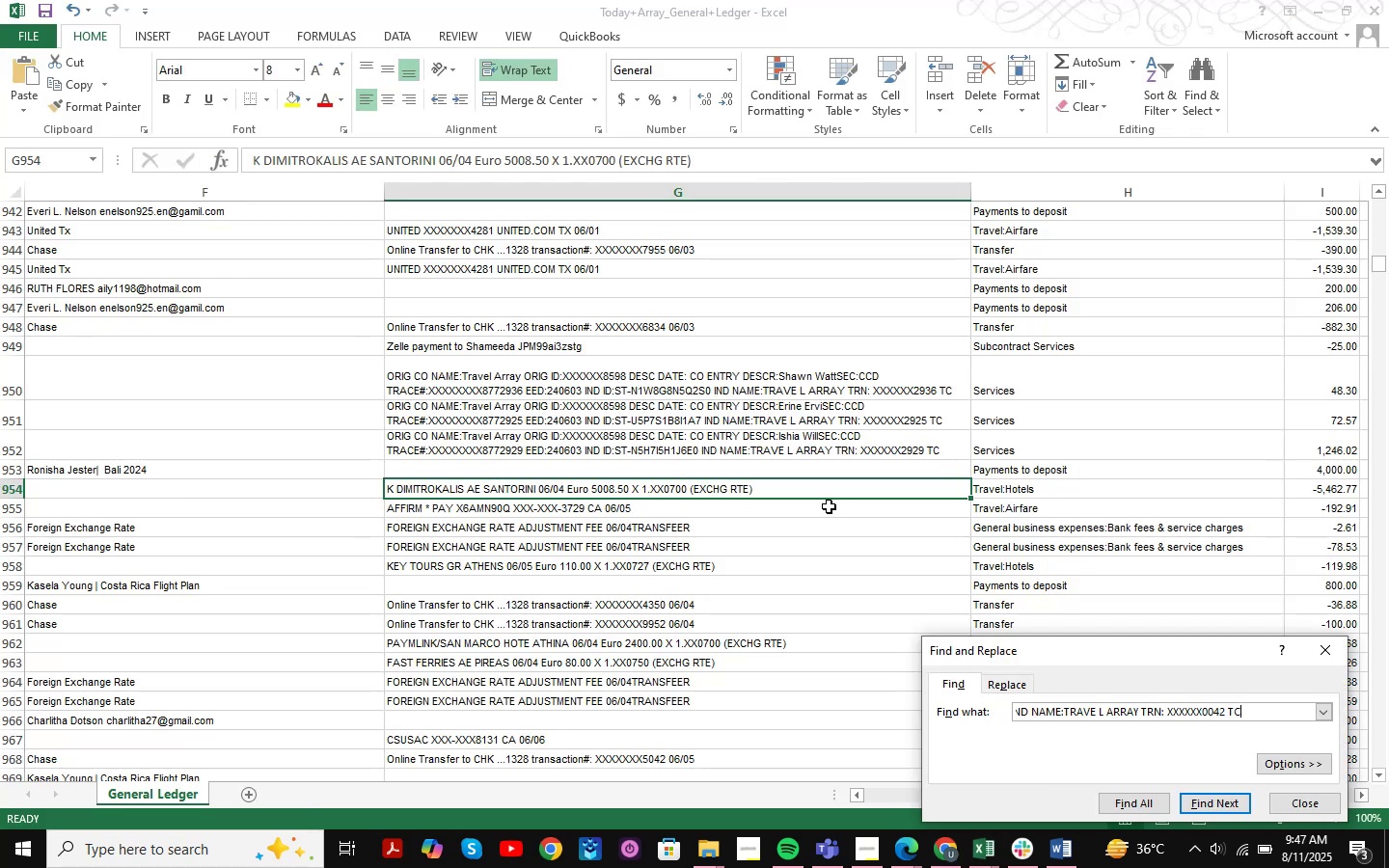 
key(NumpadEnter)
 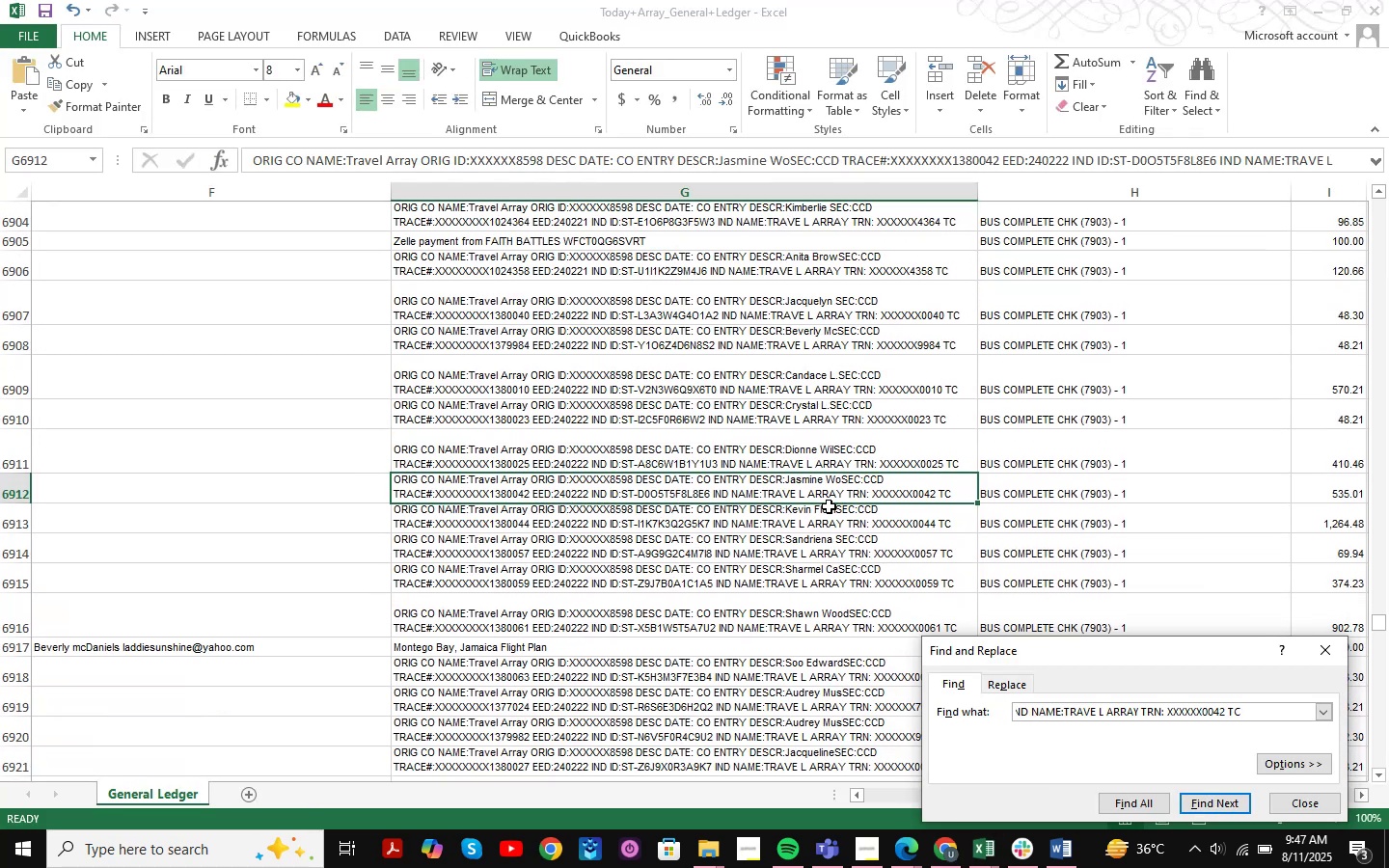 
key(NumpadEnter)
 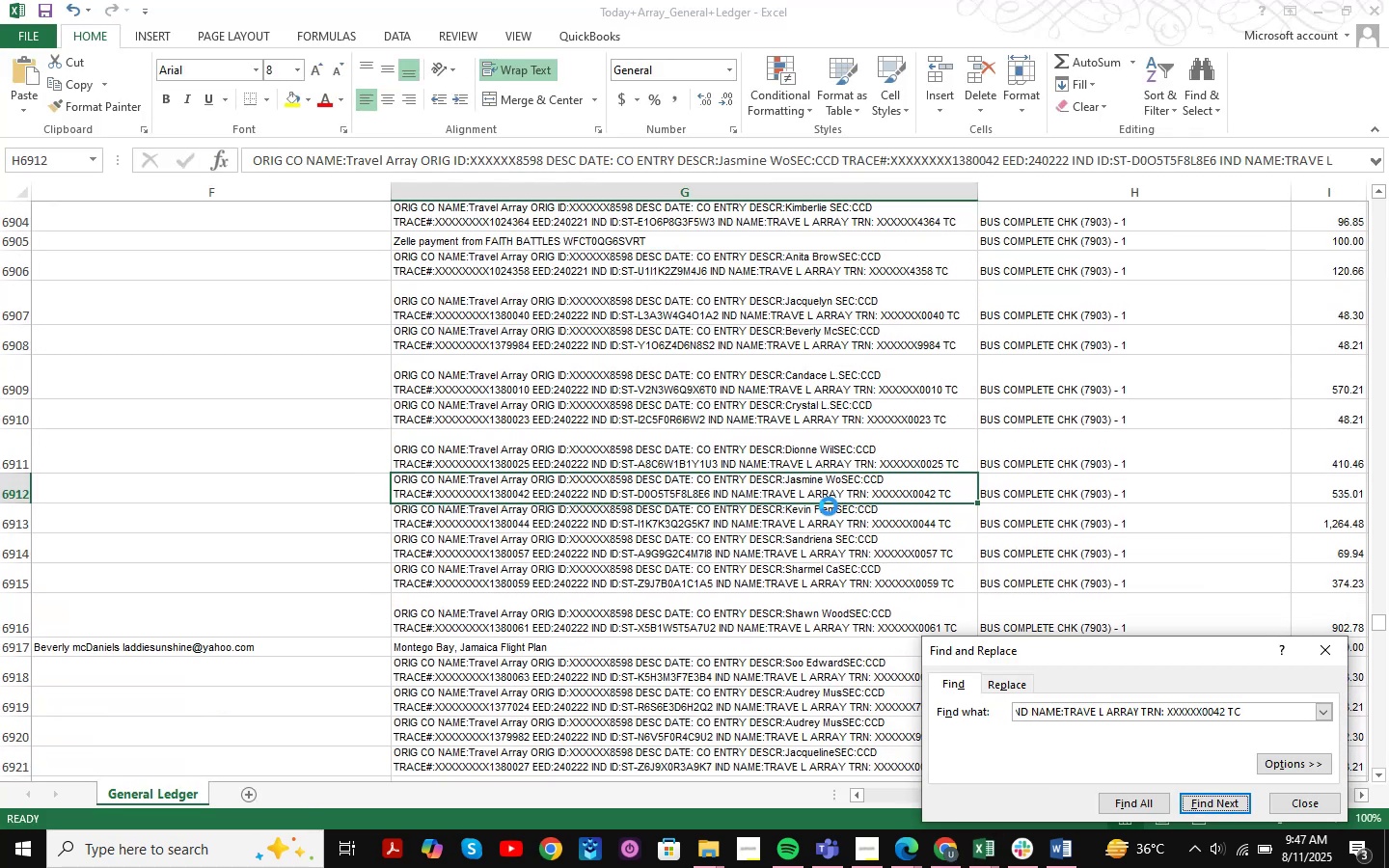 
key(NumpadEnter)
 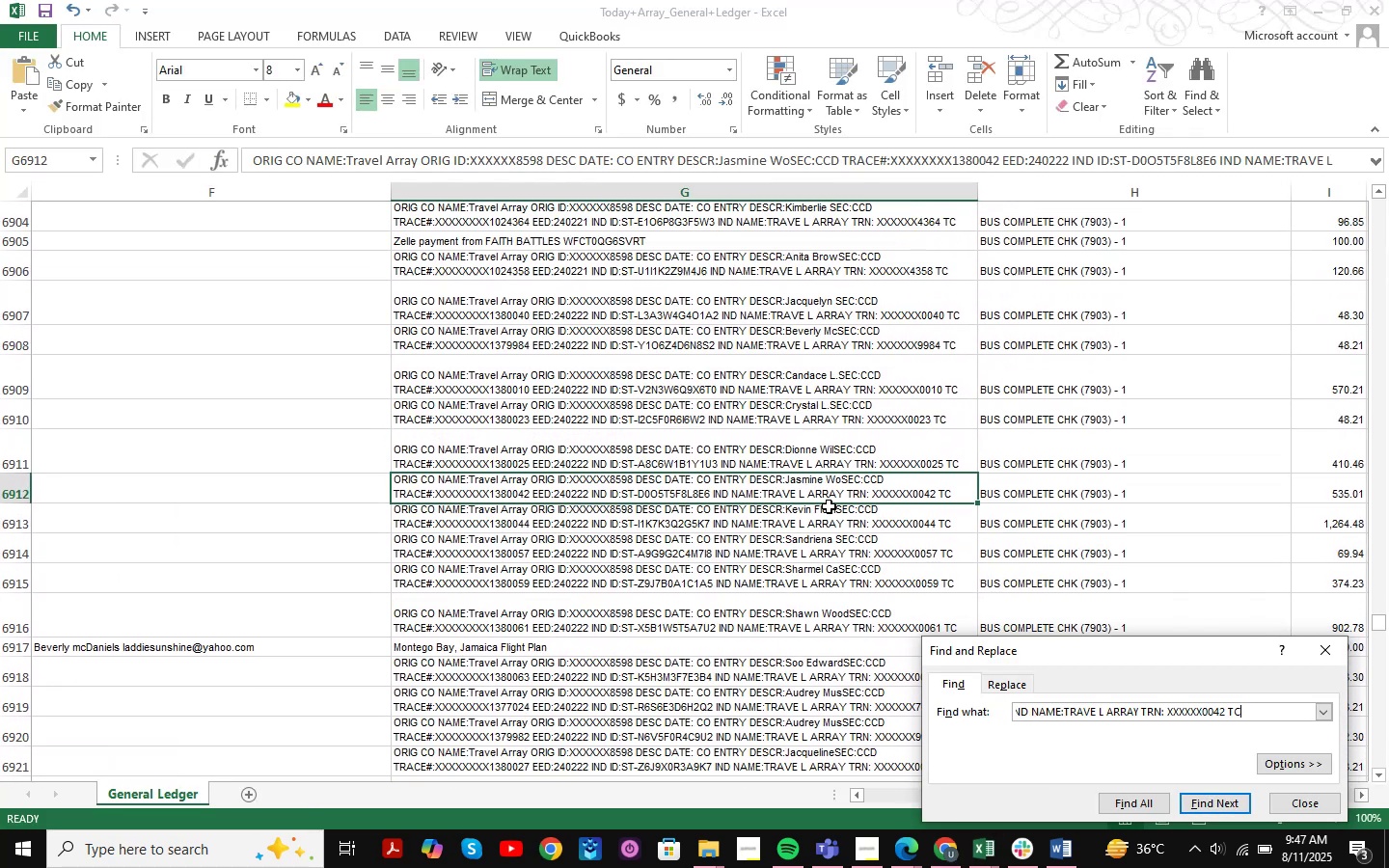 
key(NumpadEnter)
 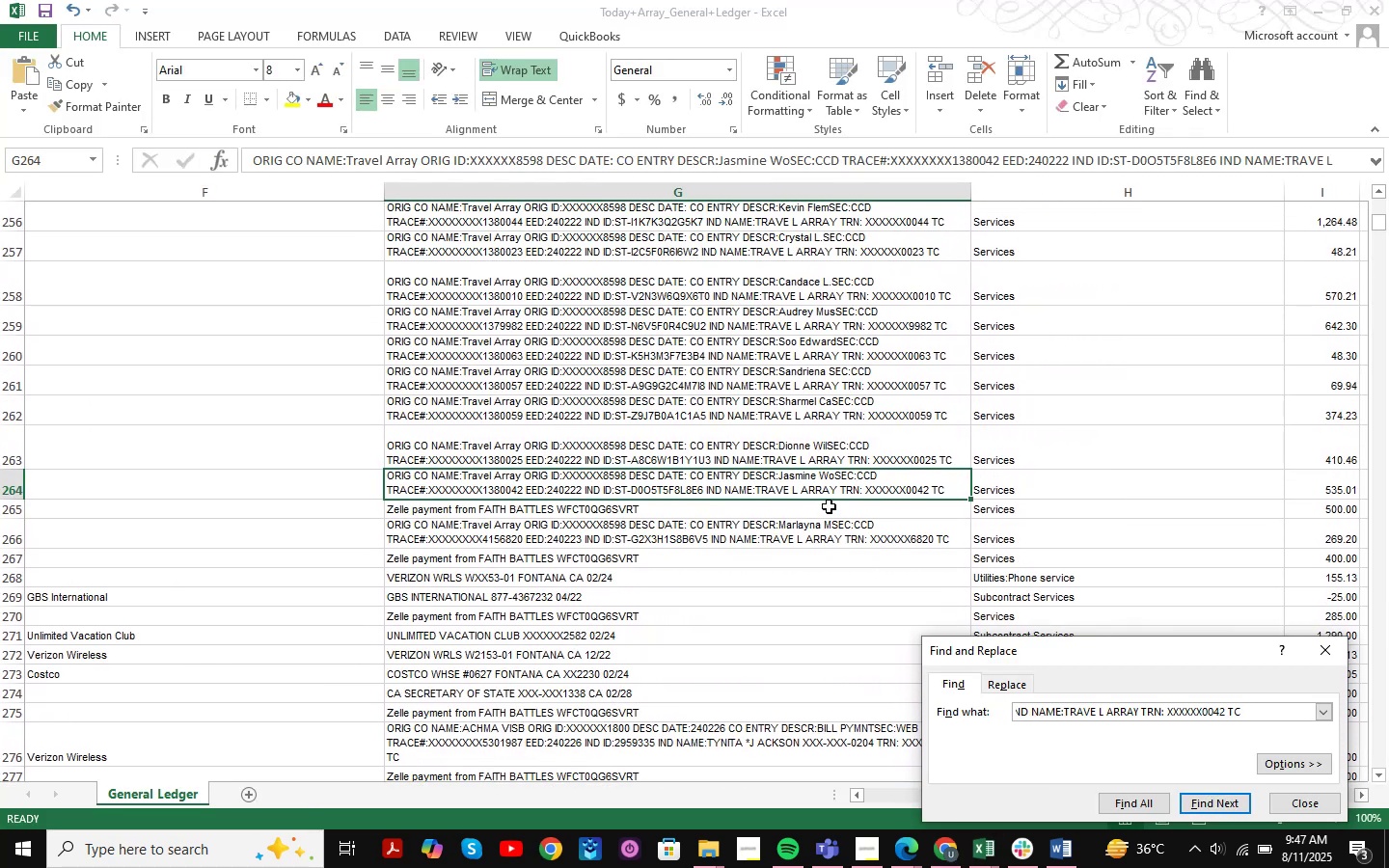 
key(NumpadEnter)
 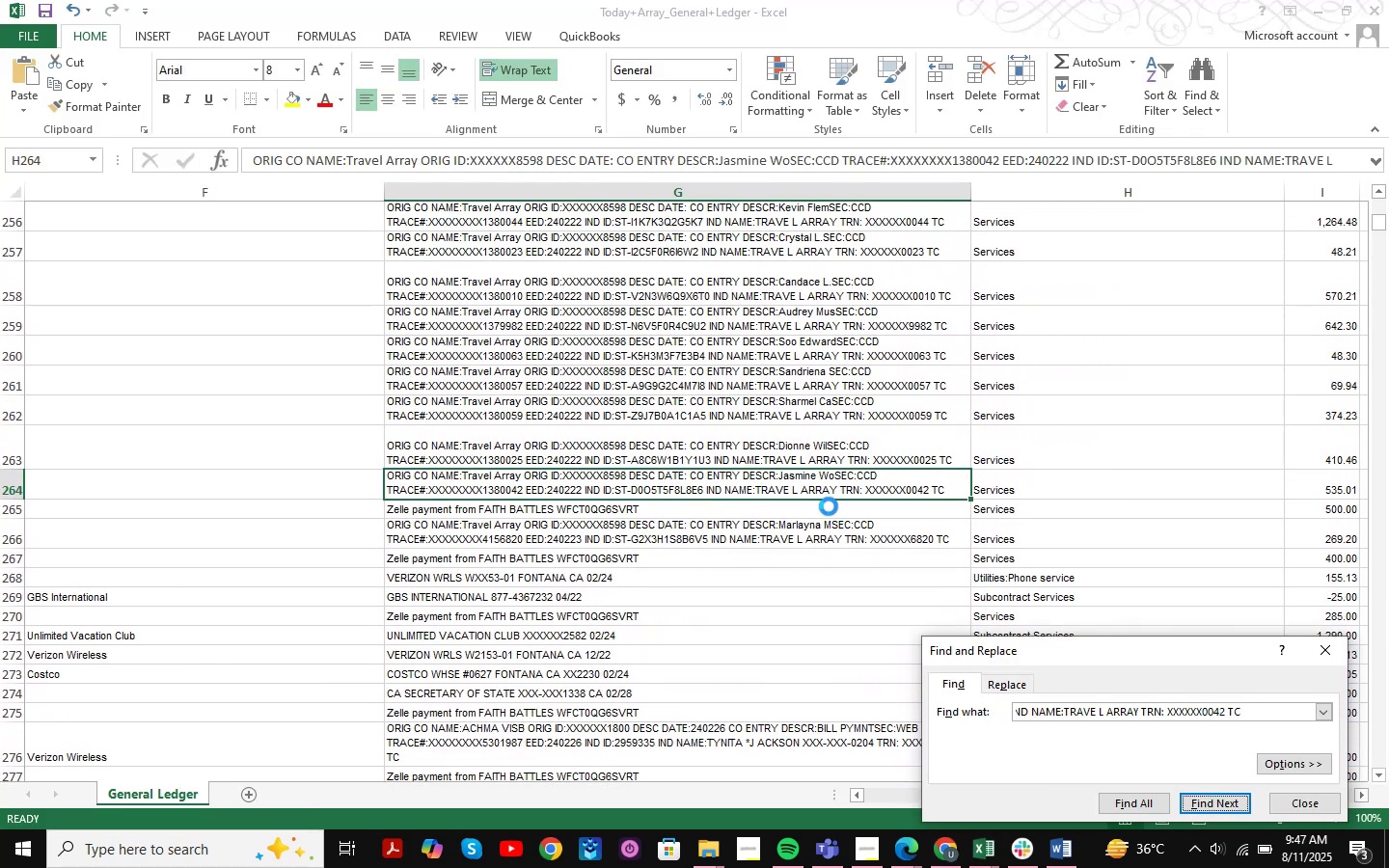 
key(NumpadEnter)
 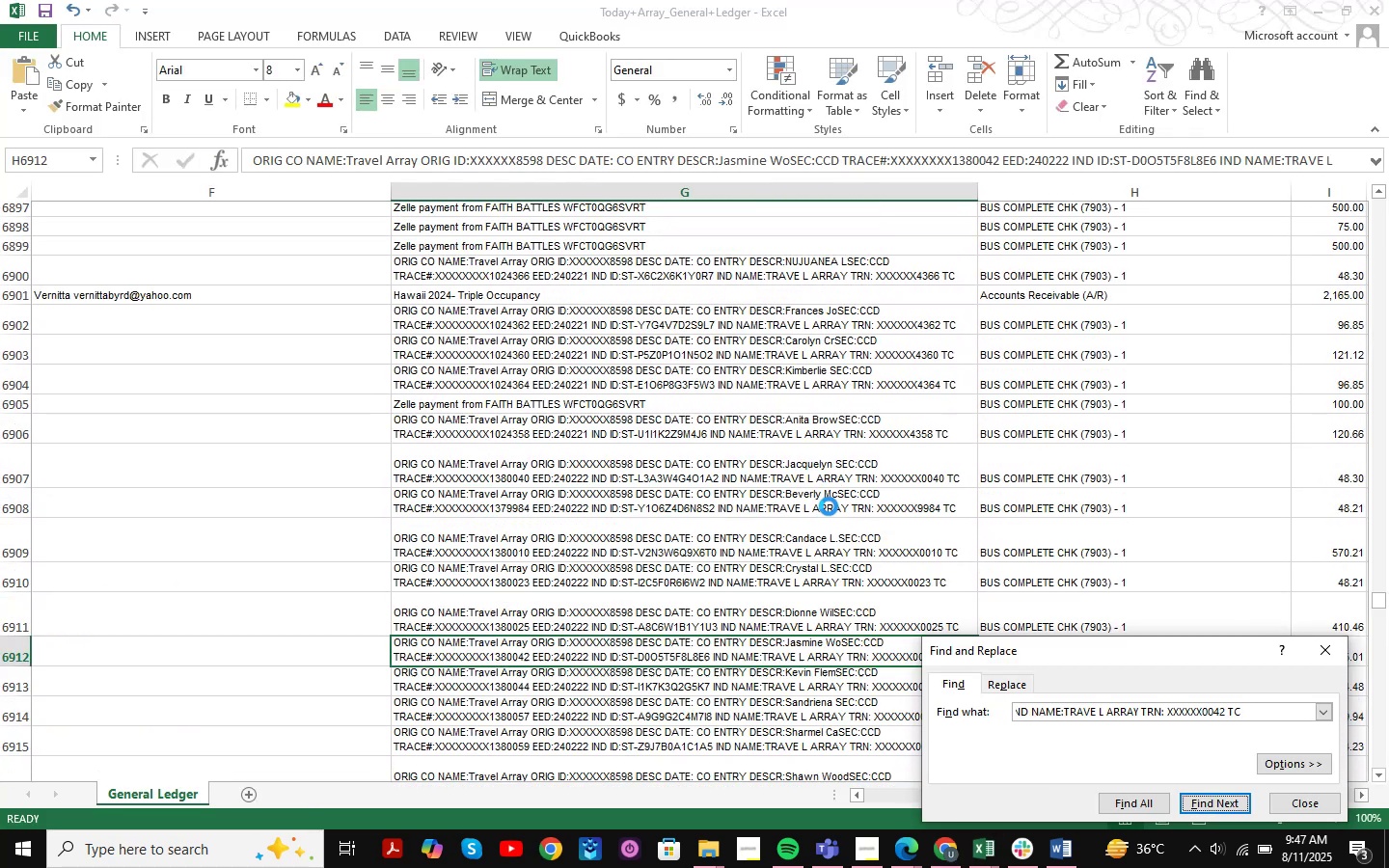 
key(NumpadEnter)
 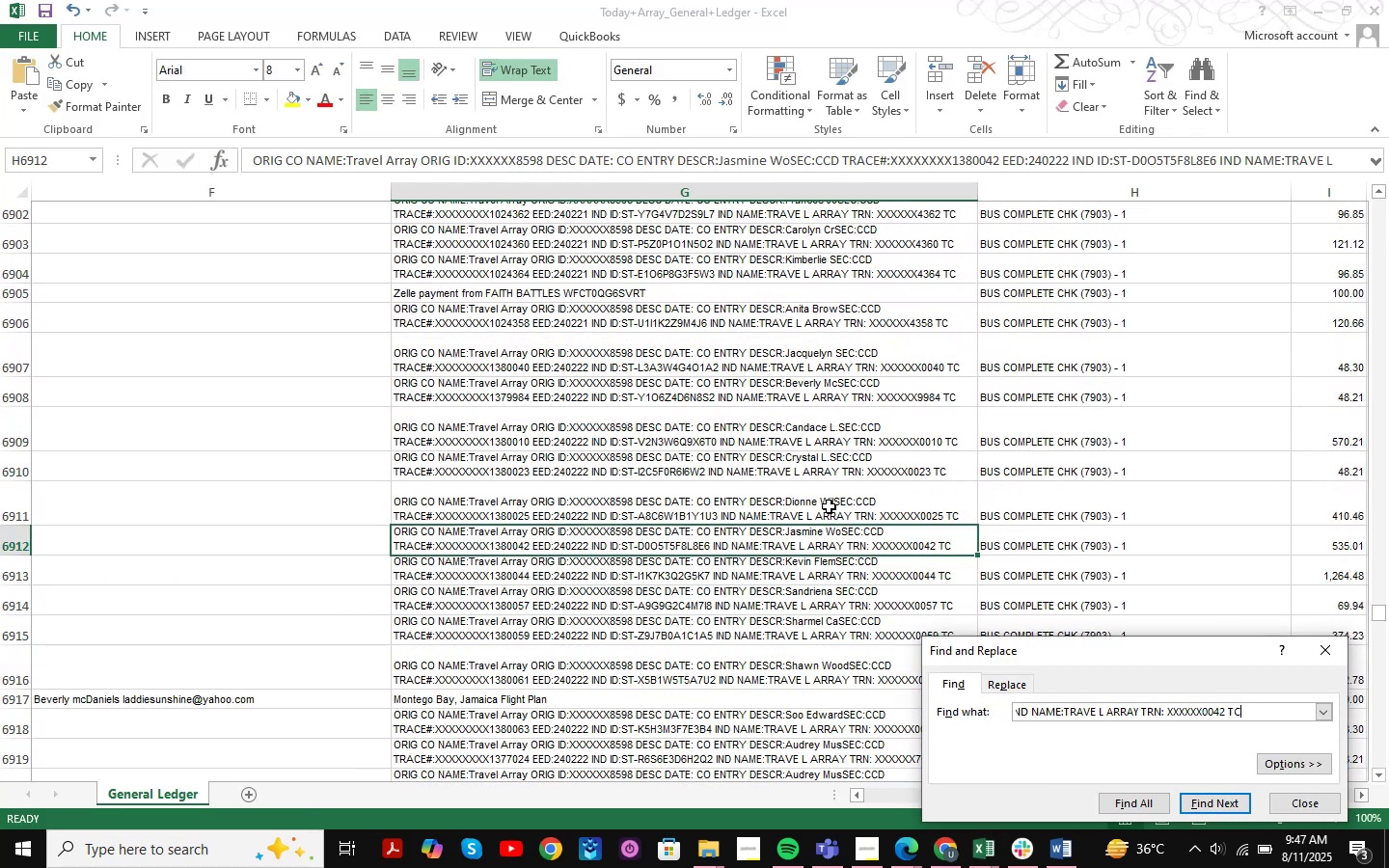 
key(NumpadEnter)
 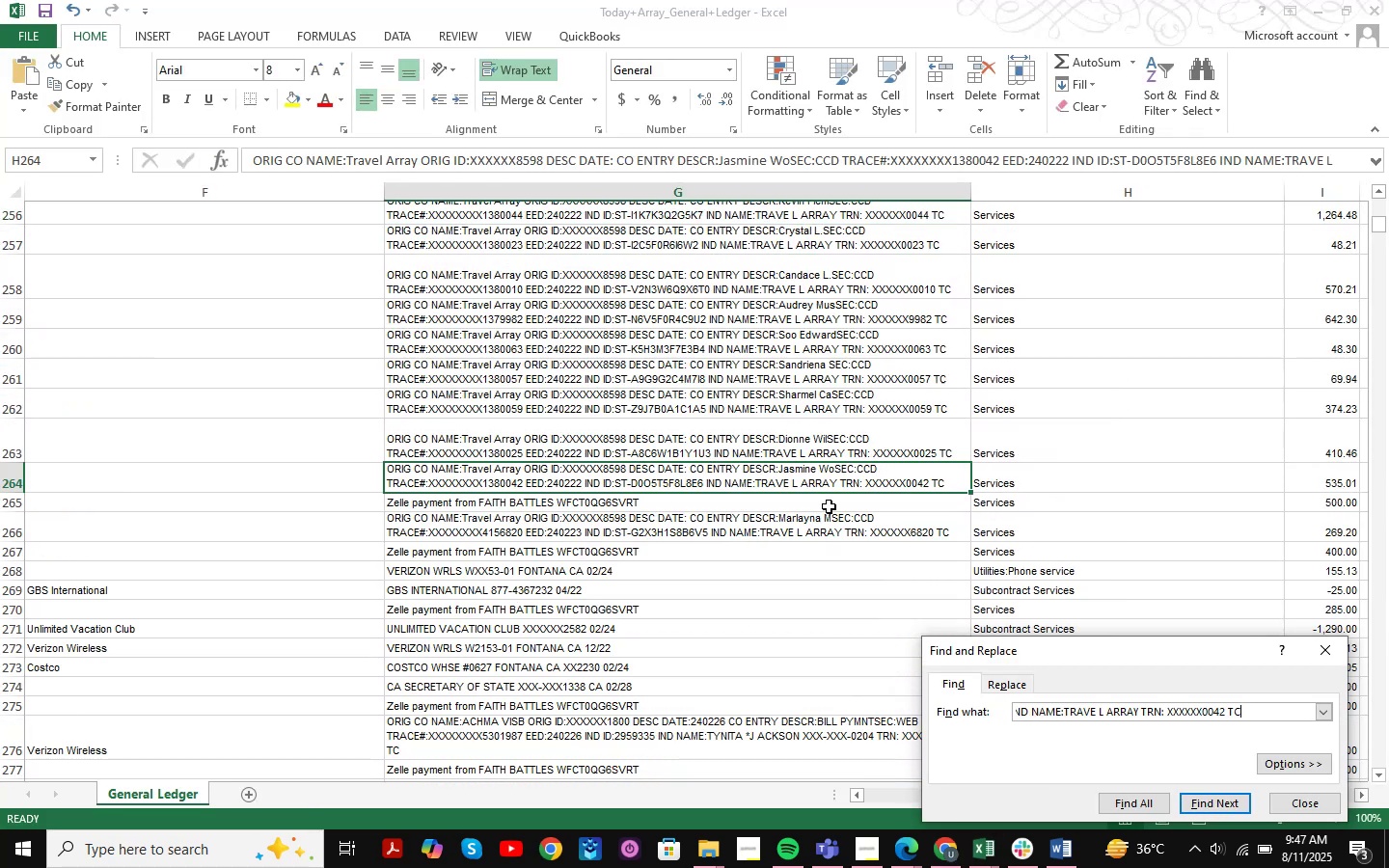 
key(NumpadEnter)
 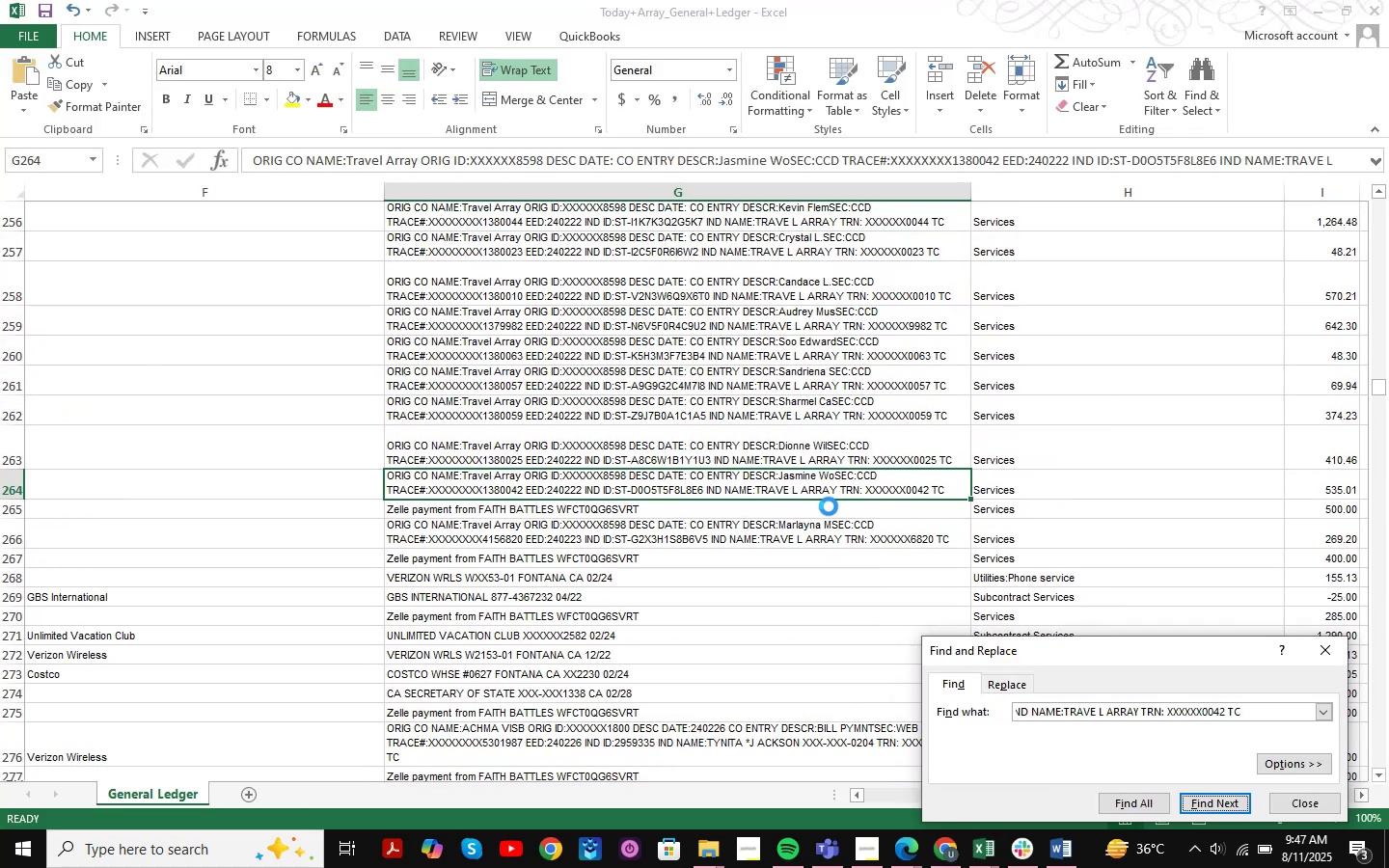 
key(NumpadEnter)
 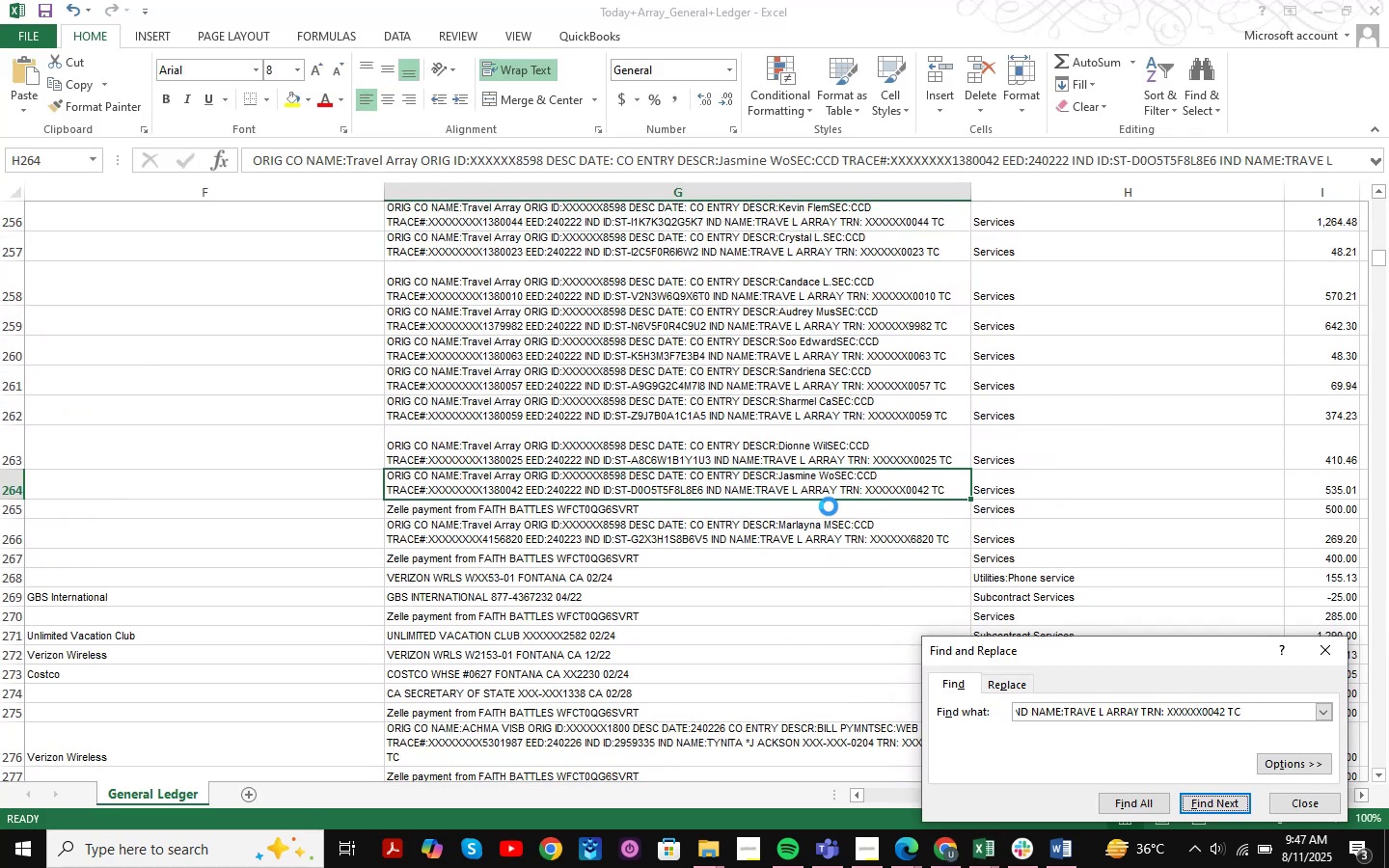 
key(NumpadEnter)
 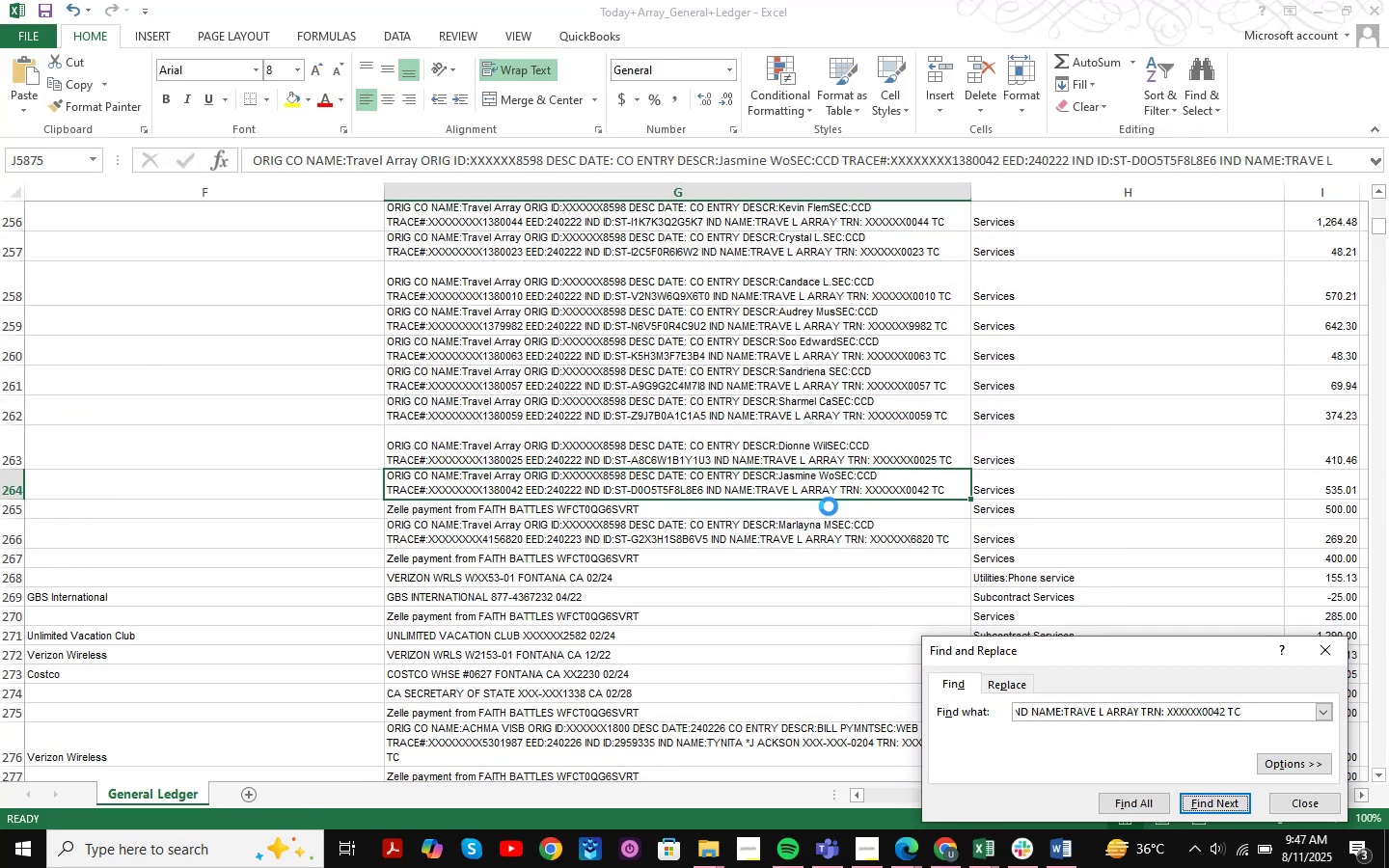 
key(NumpadEnter)
 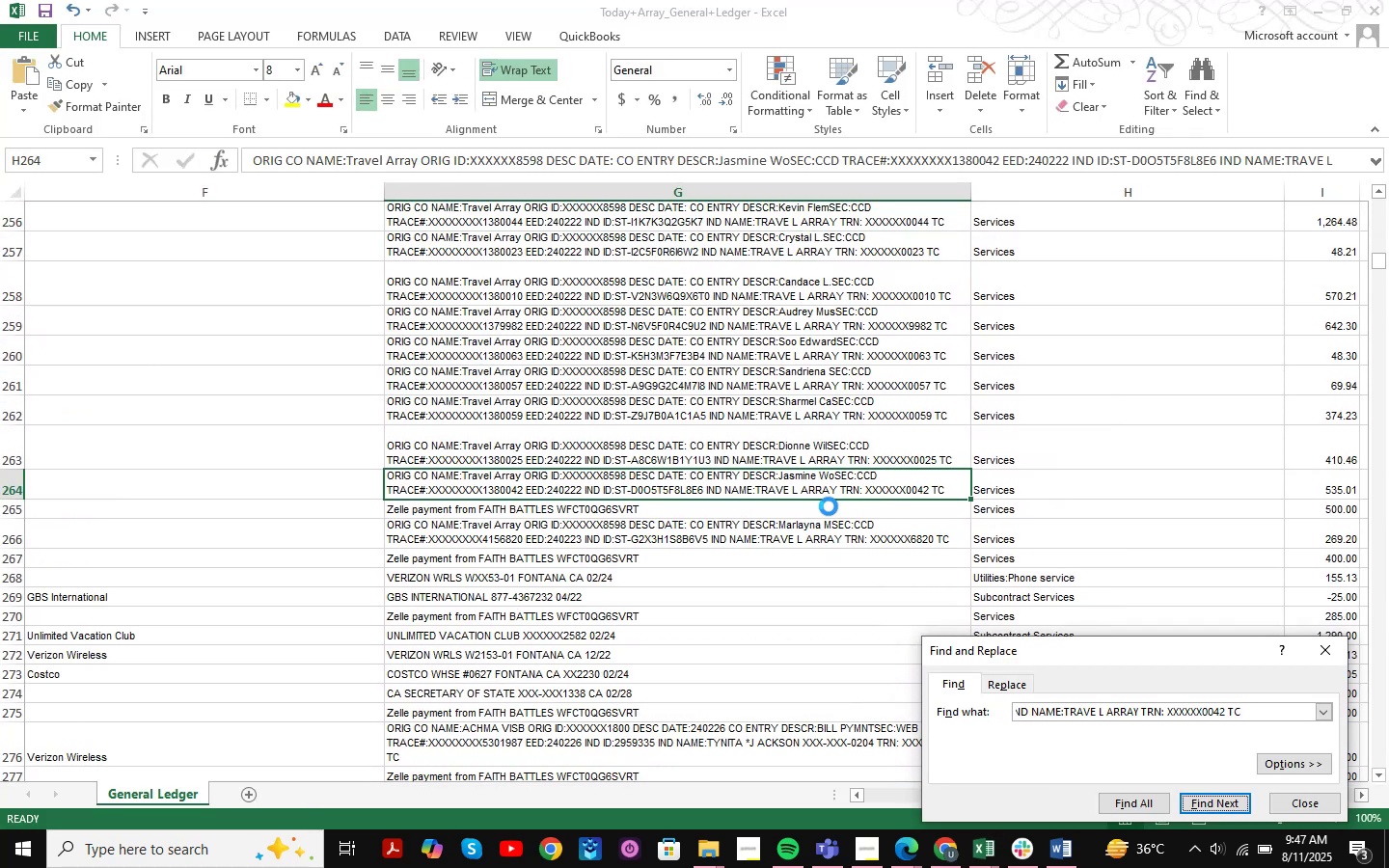 
key(NumpadEnter)
 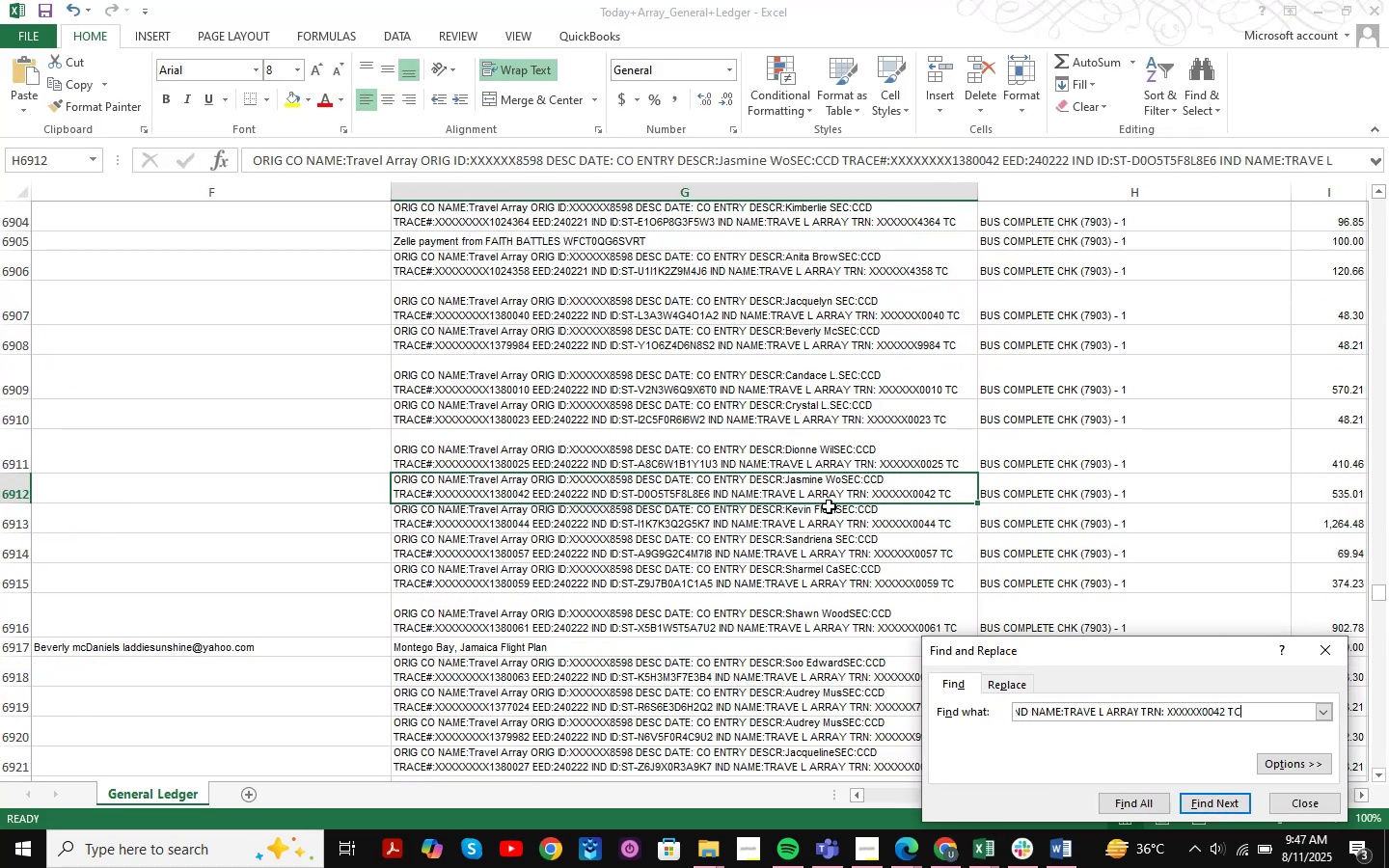 
key(NumpadEnter)
 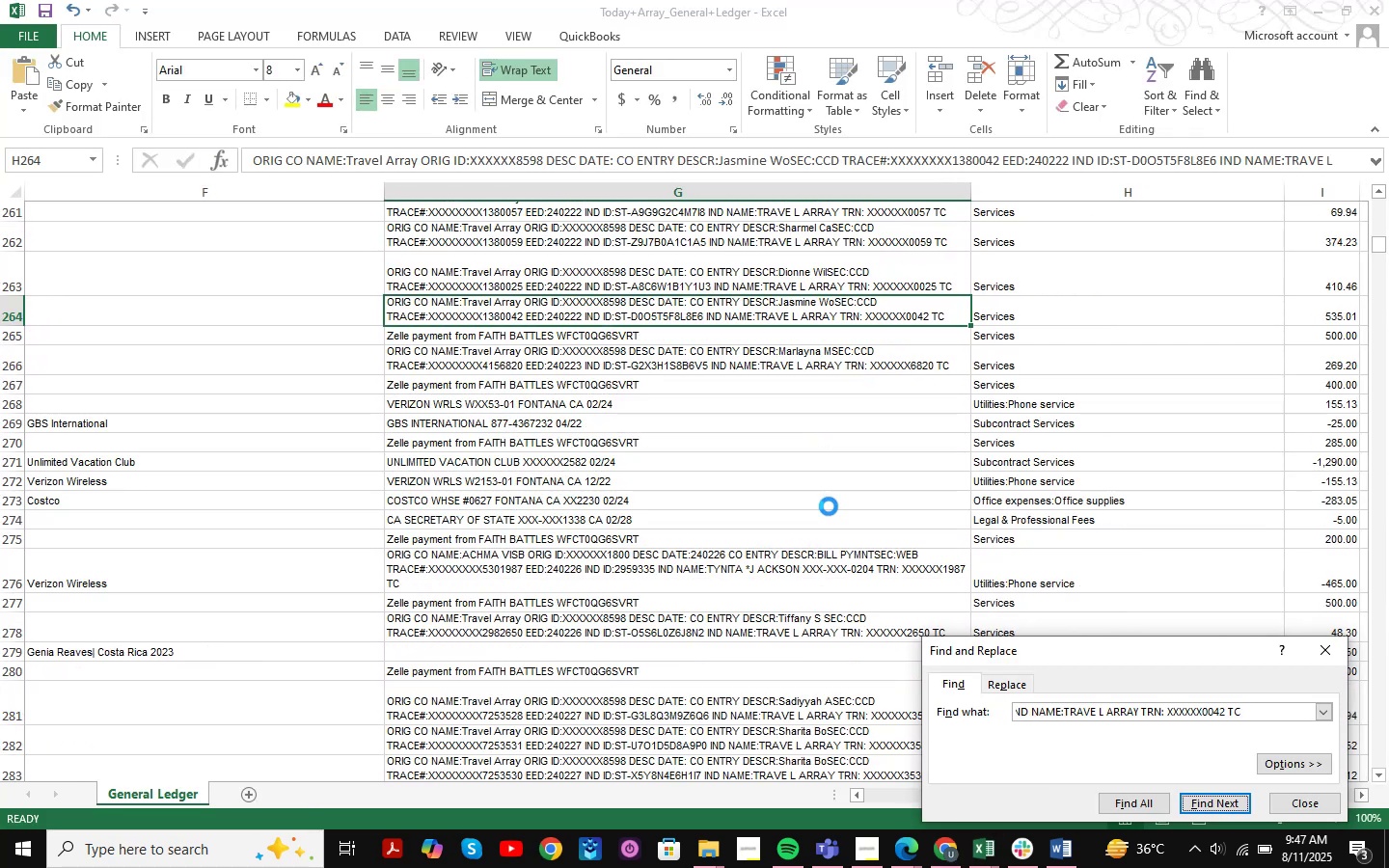 
key(NumpadEnter)
 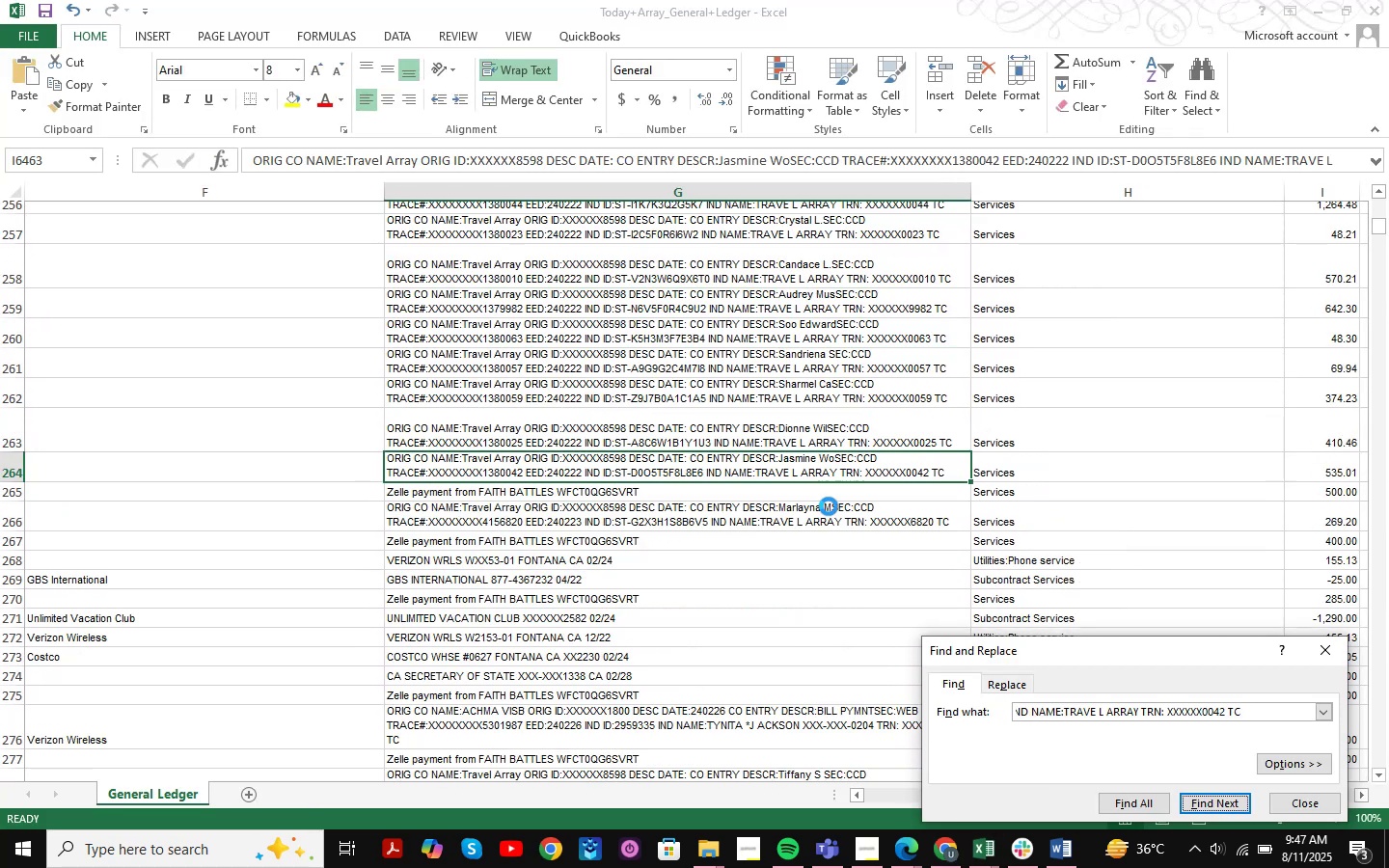 
key(NumpadEnter)
 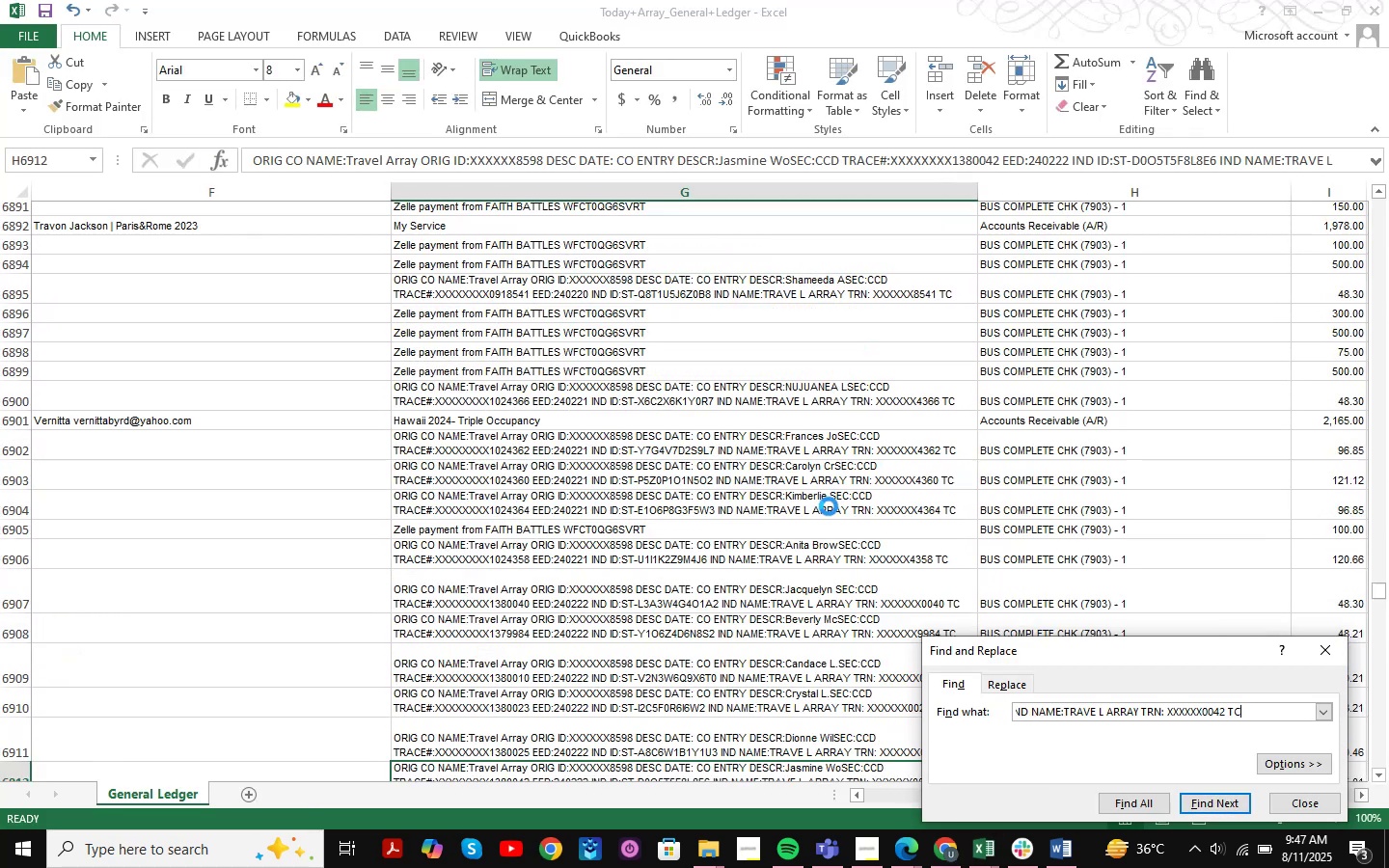 
key(NumpadEnter)
 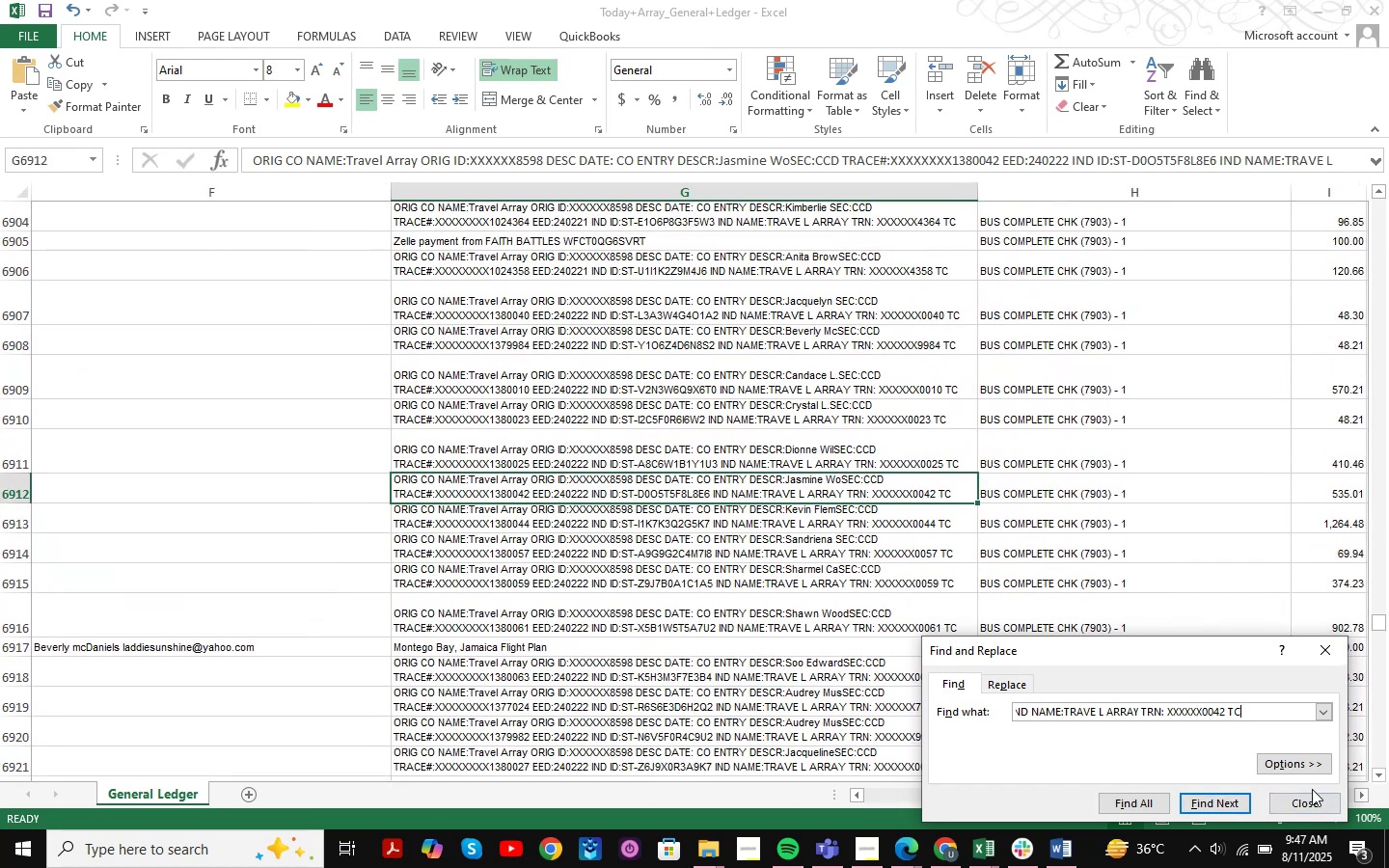 
left_click([1312, 794])
 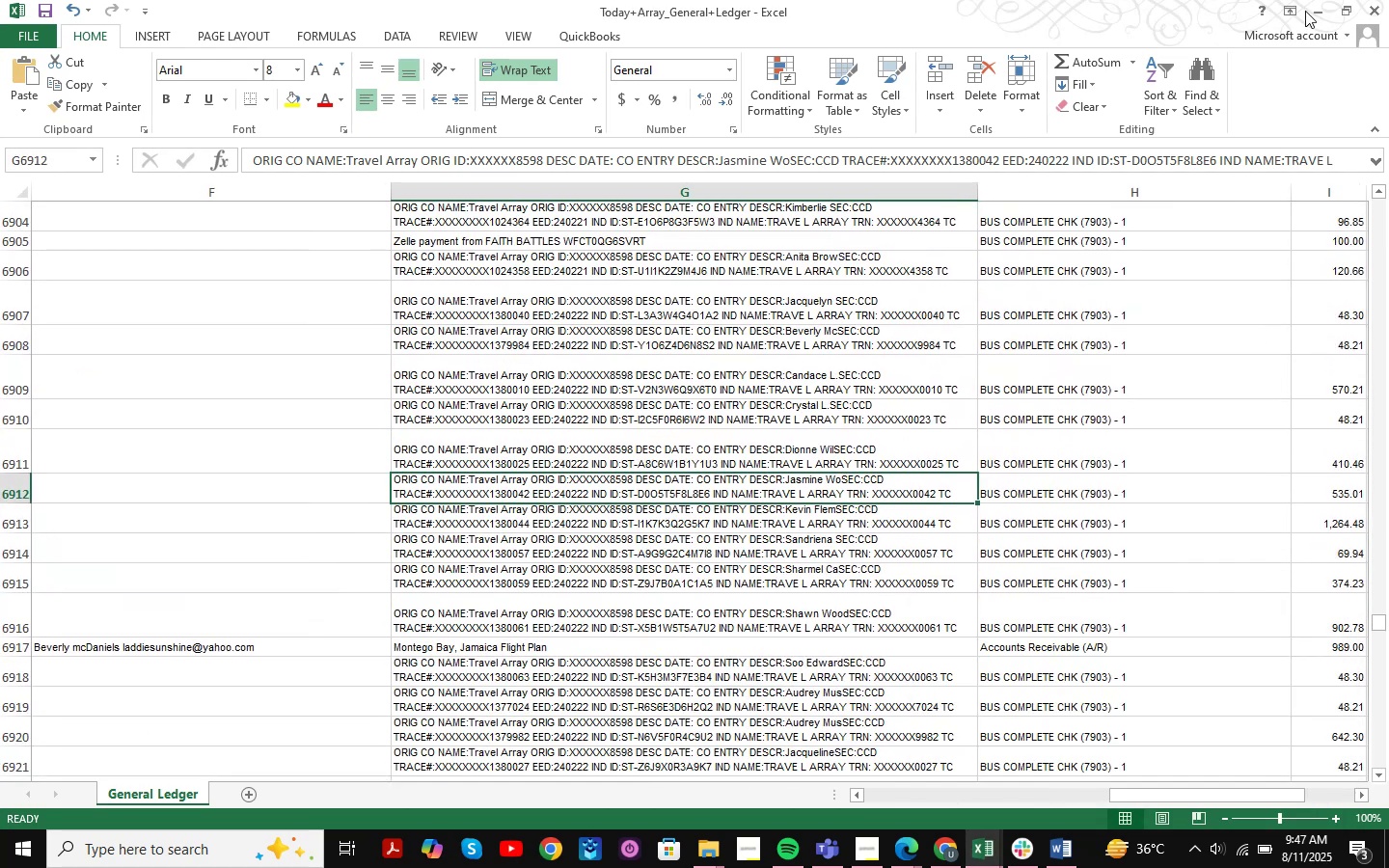 
left_click([1305, 10])
 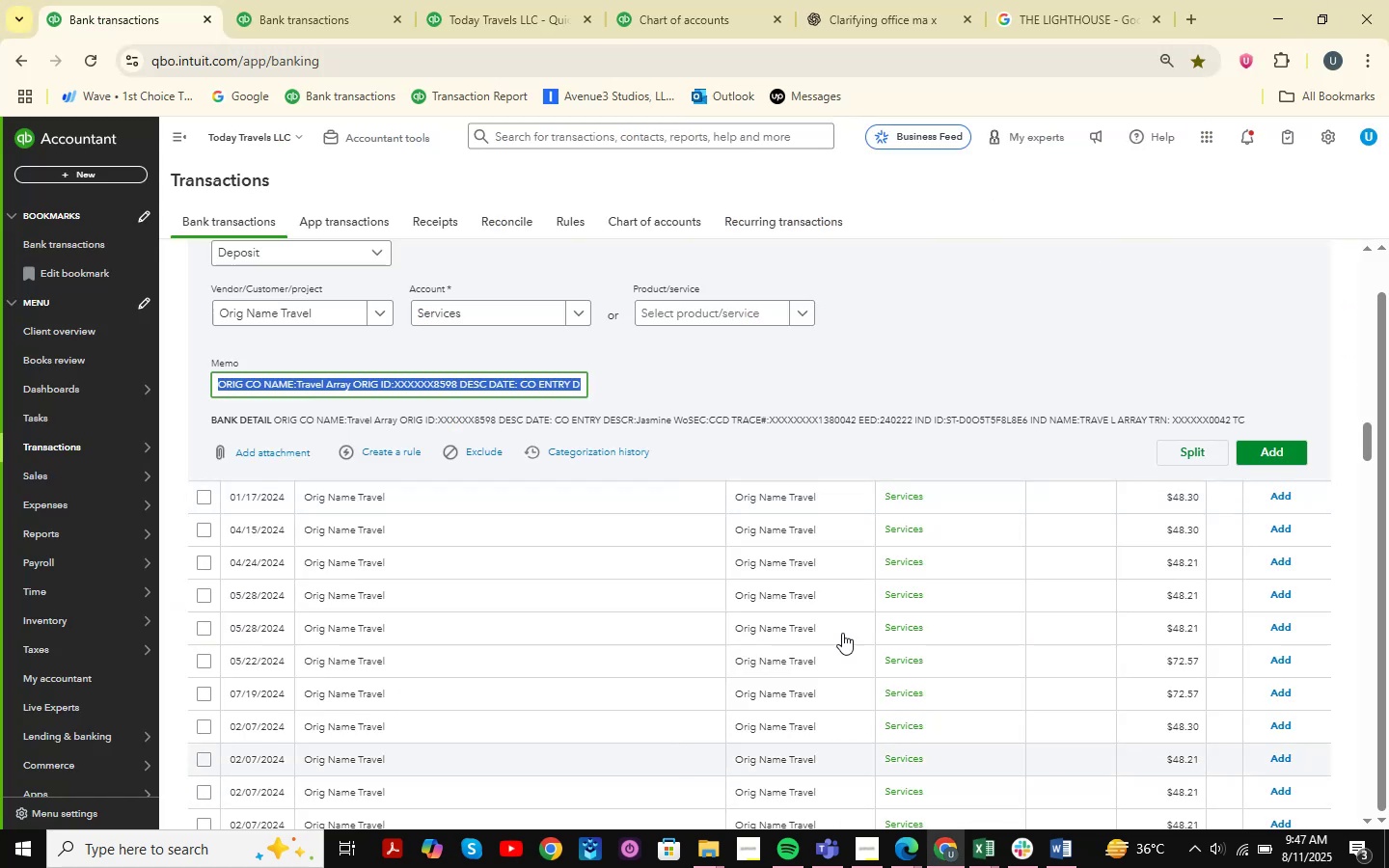 
scroll: coordinate [1023, 639], scroll_direction: up, amount: 3.0
 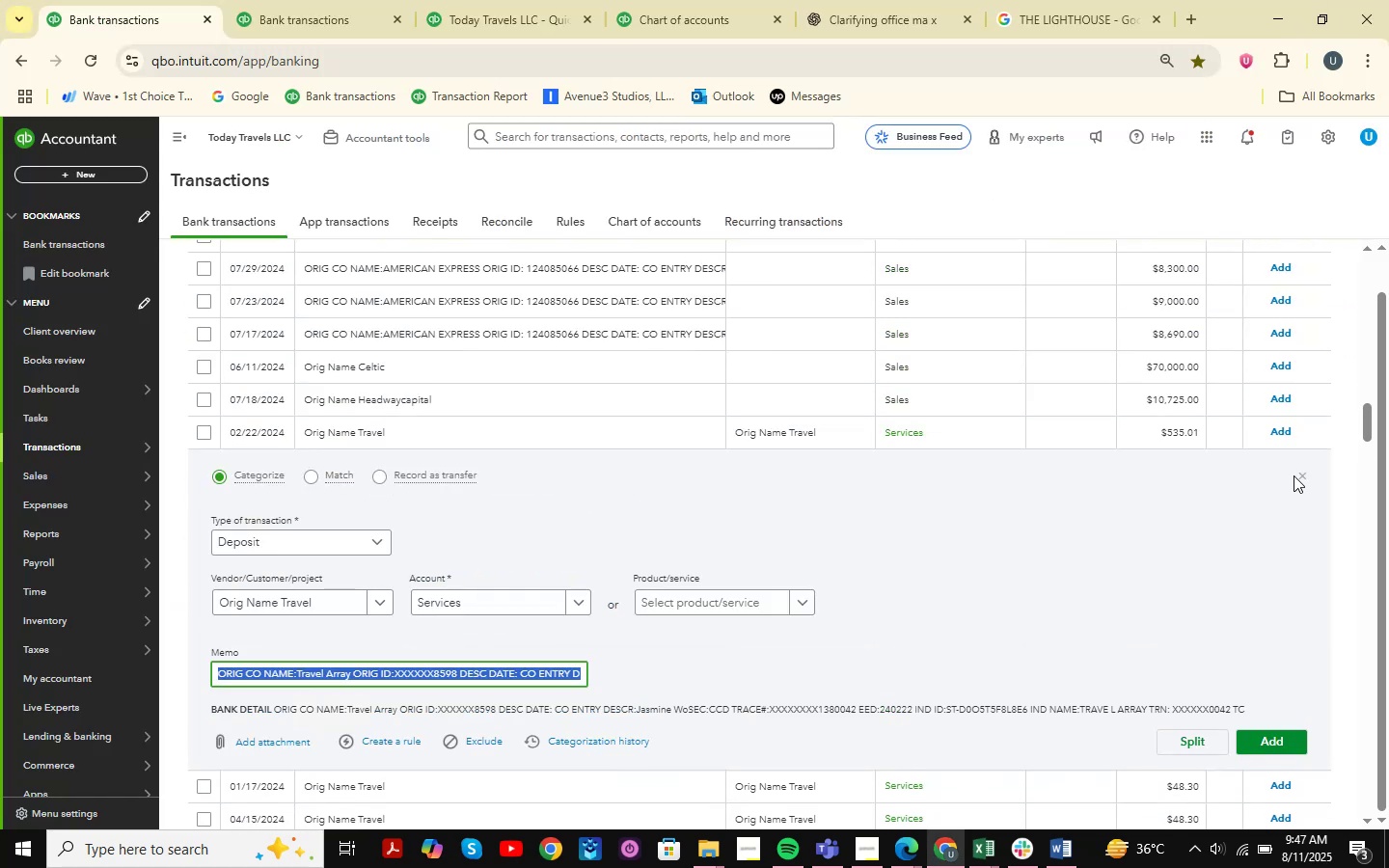 
left_click([1298, 475])
 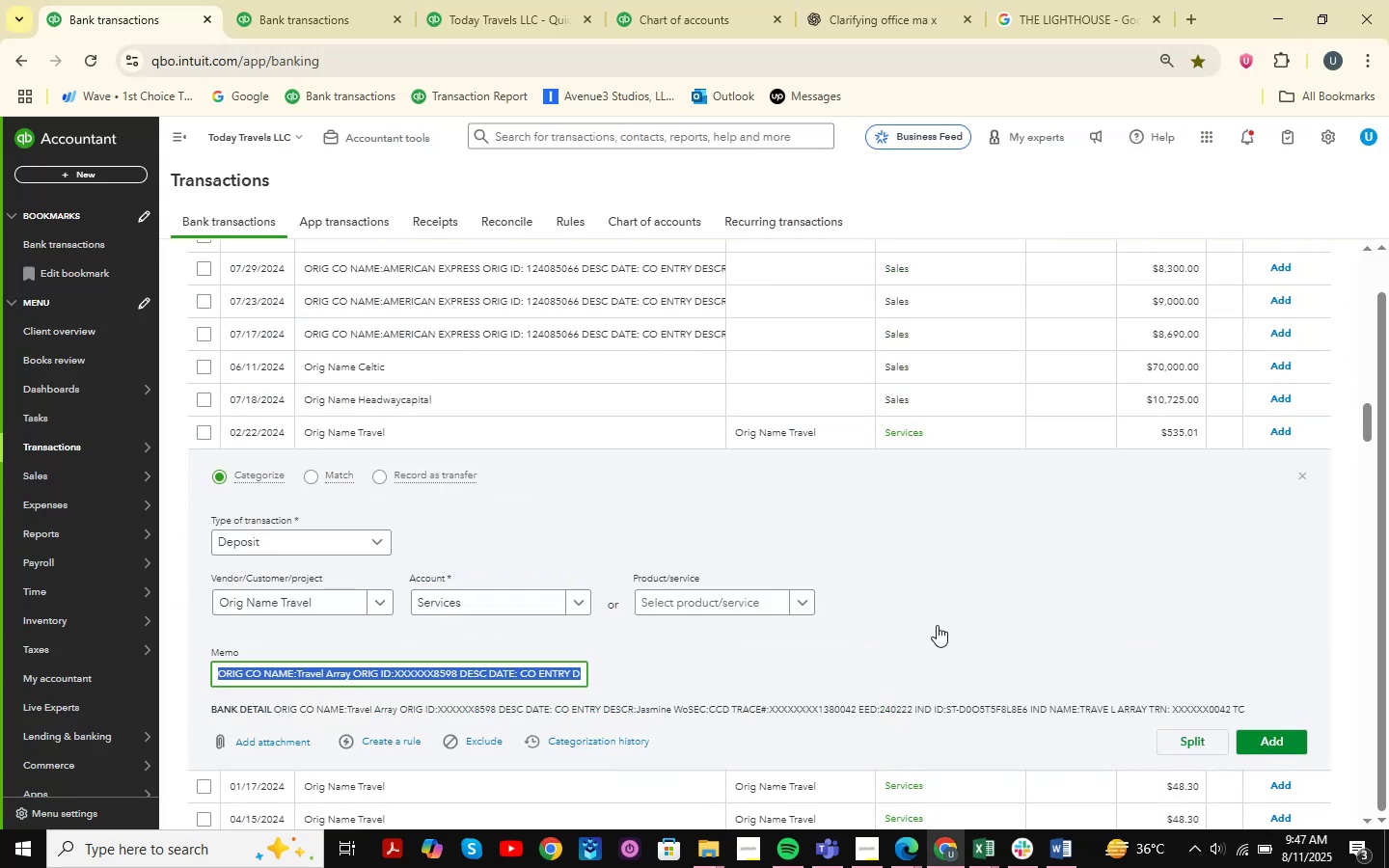 
scroll: coordinate [874, 583], scroll_direction: up, amount: 2.0
 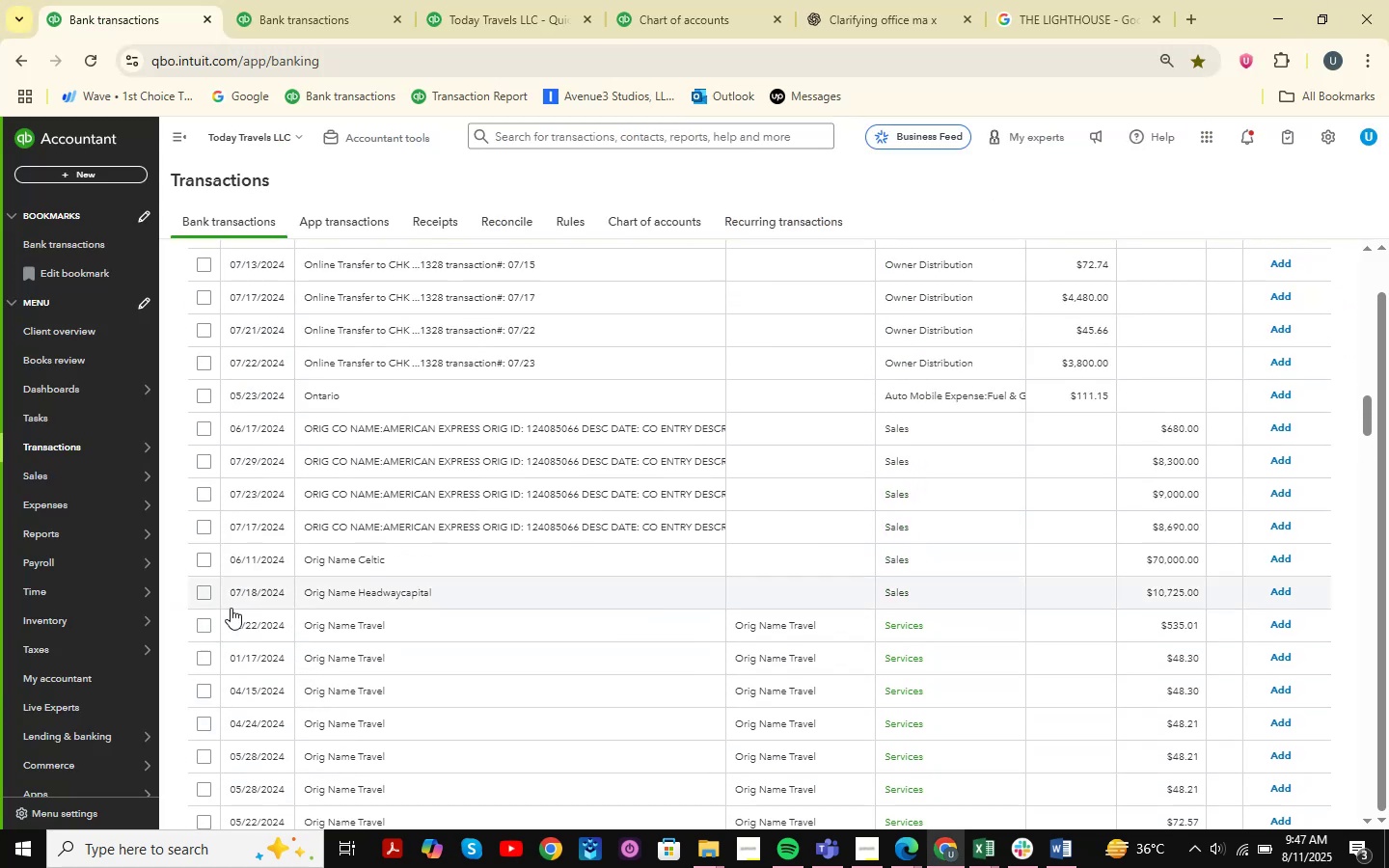 
left_click([199, 622])
 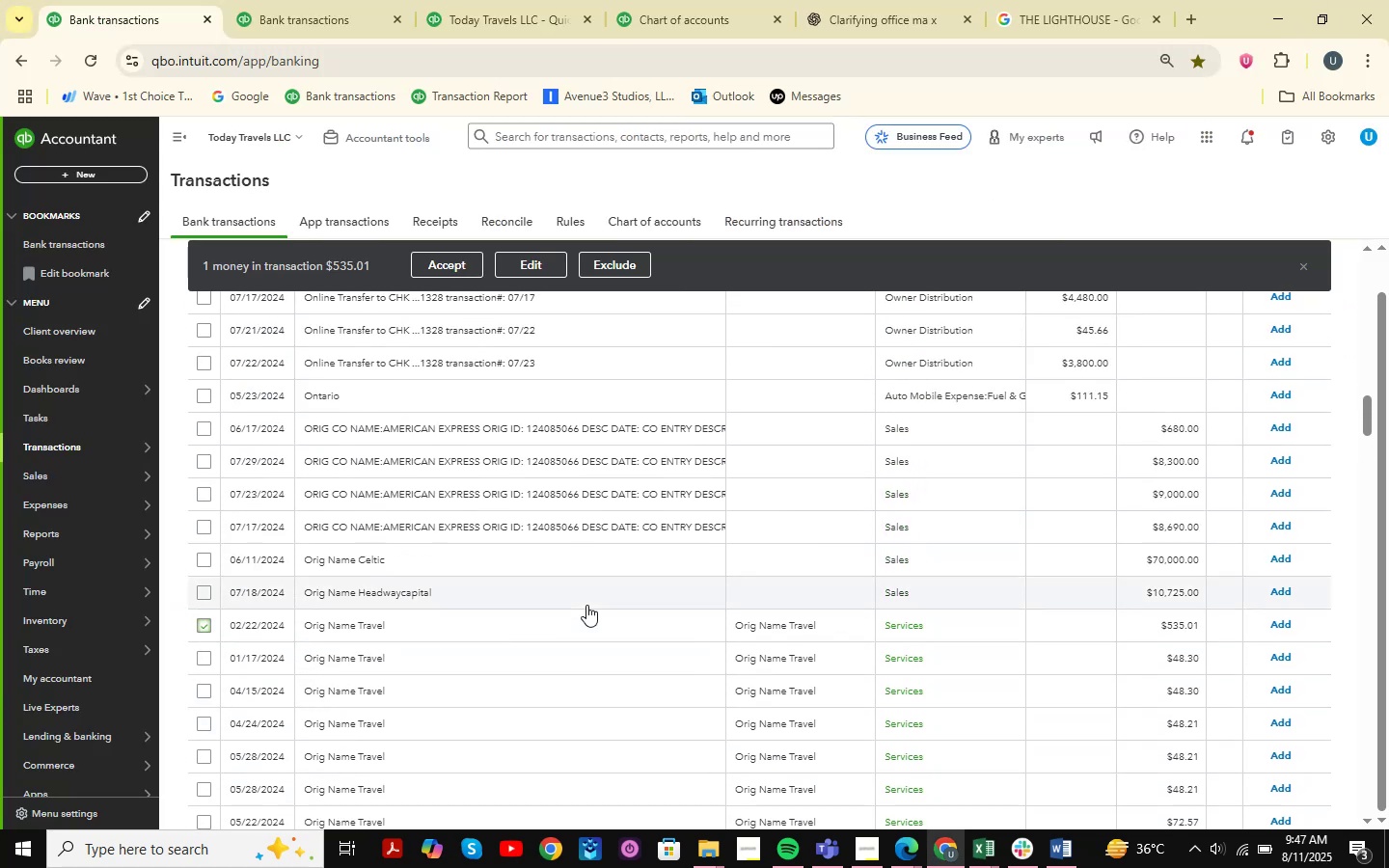 
scroll: coordinate [586, 605], scroll_direction: down, amount: 45.0
 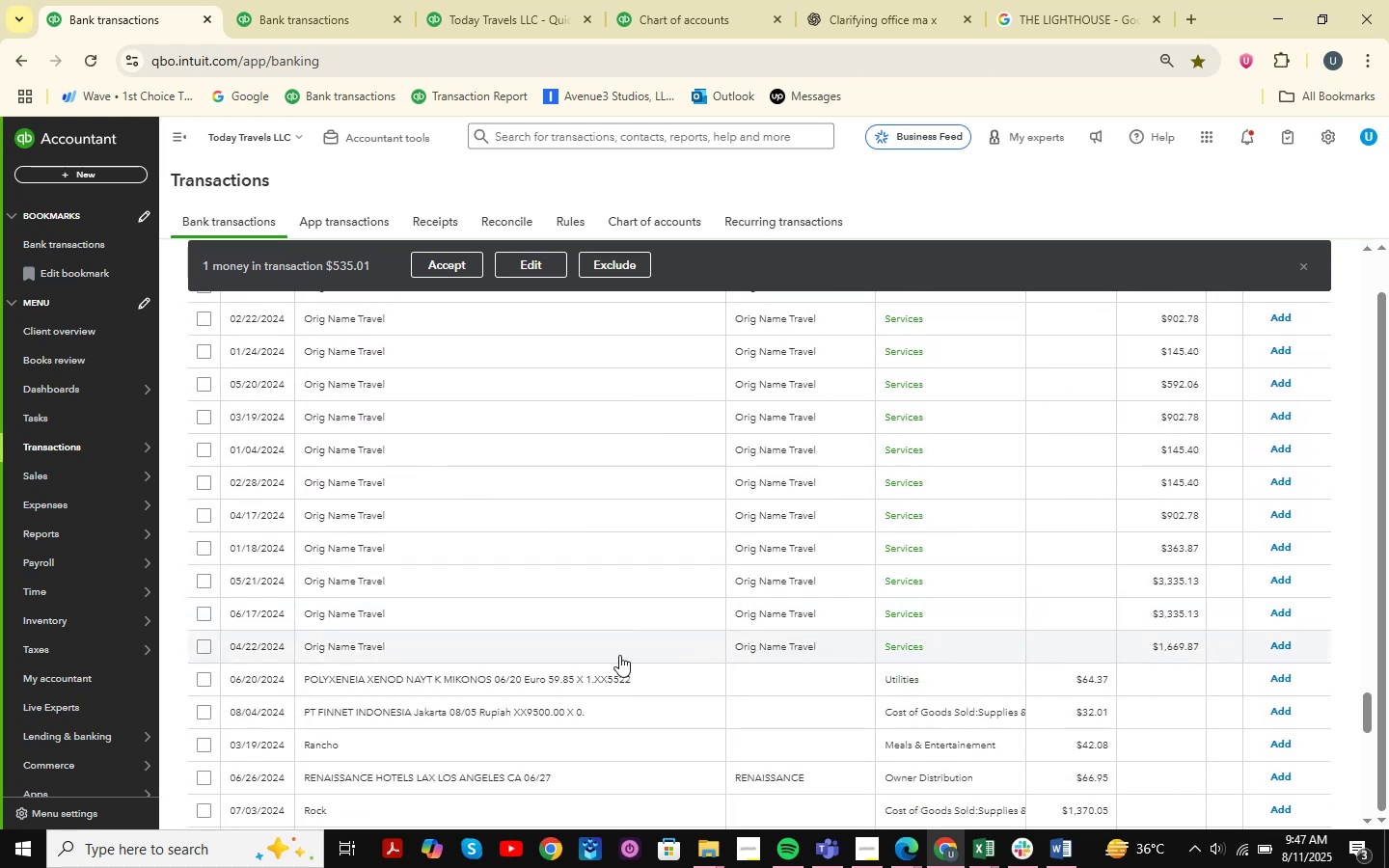 
hold_key(key=ShiftLeft, duration=1.5)
 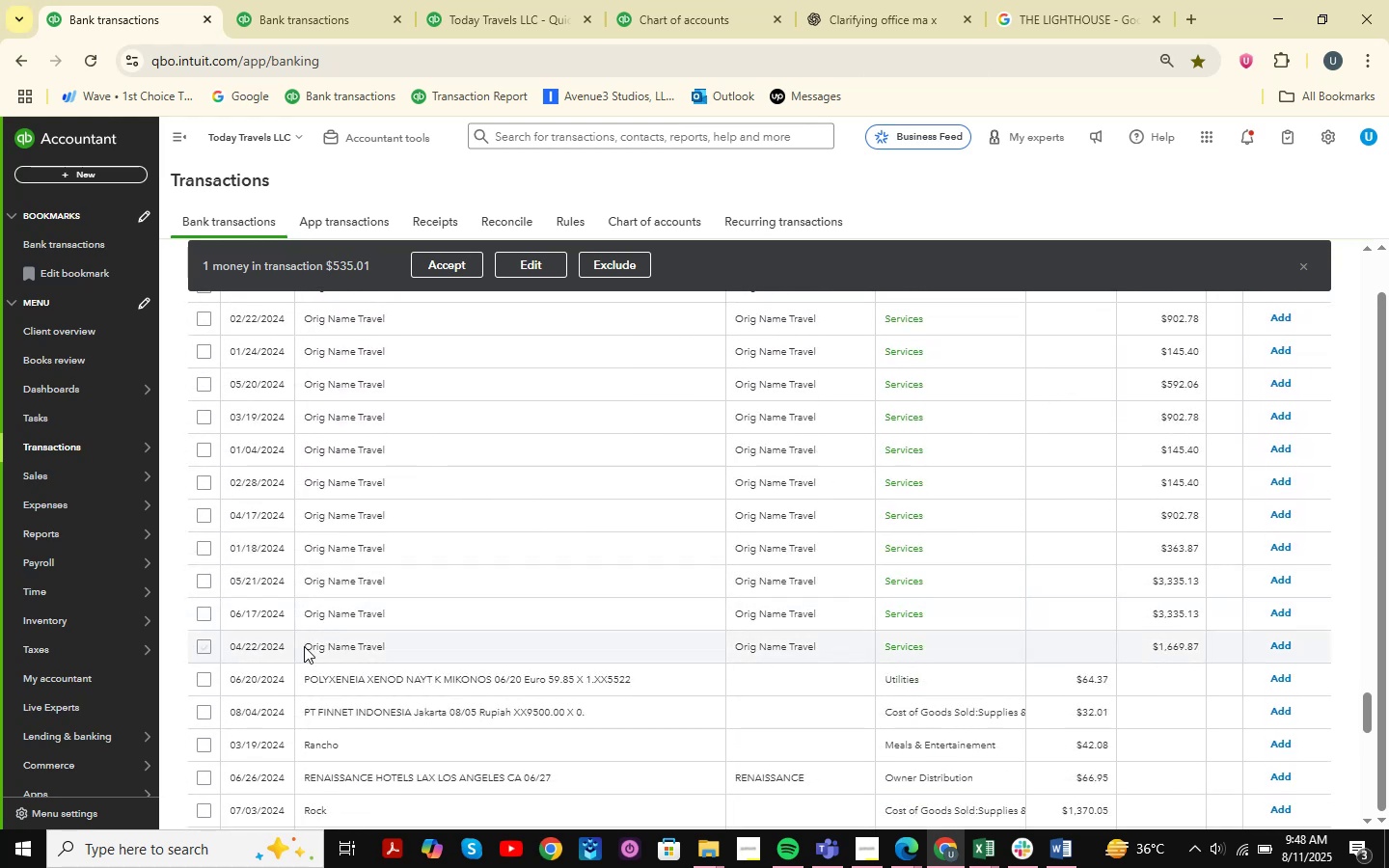 
hold_key(key=ShiftLeft, duration=0.64)
left_click([205, 647])
 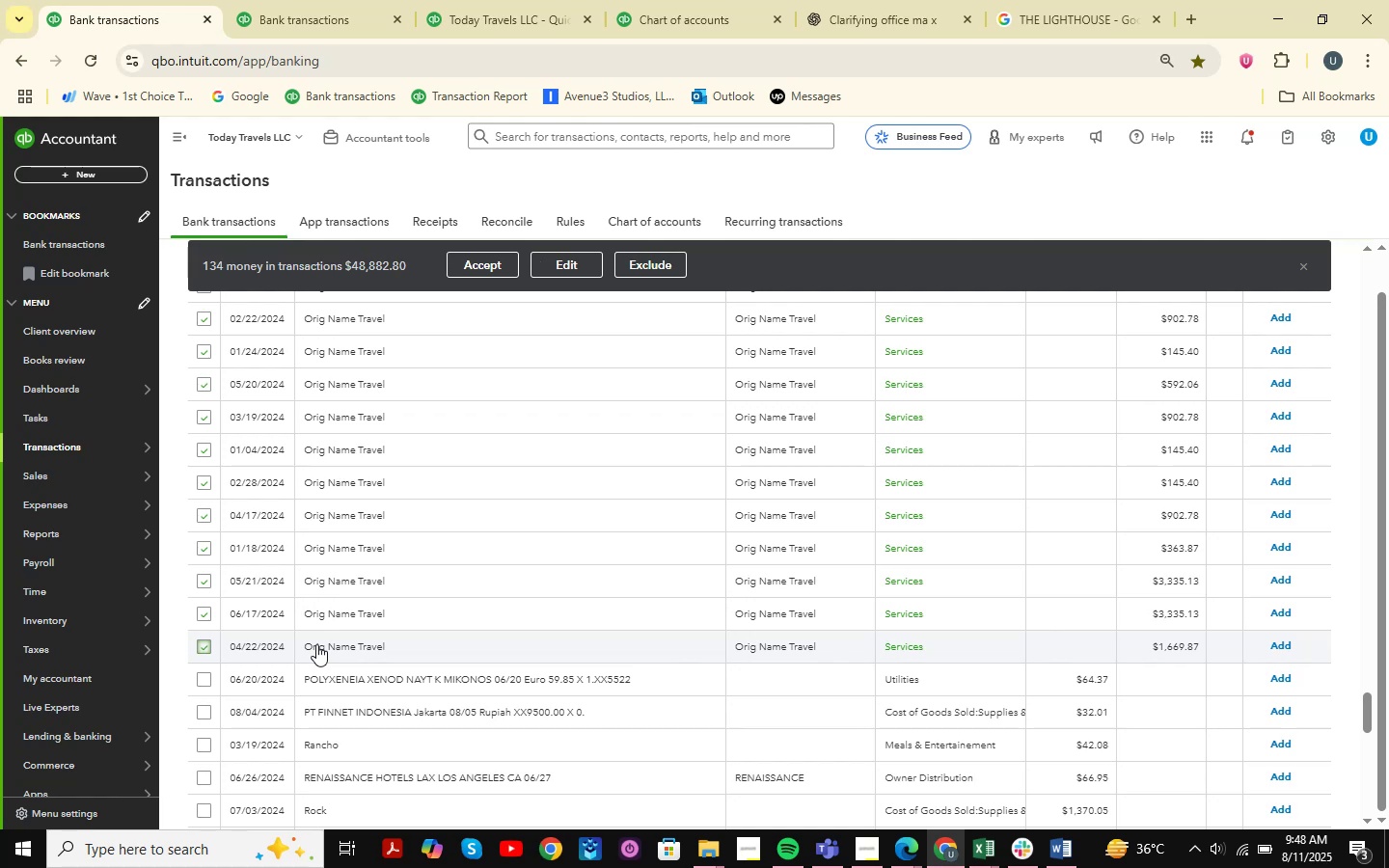 
left_click([484, 265])
 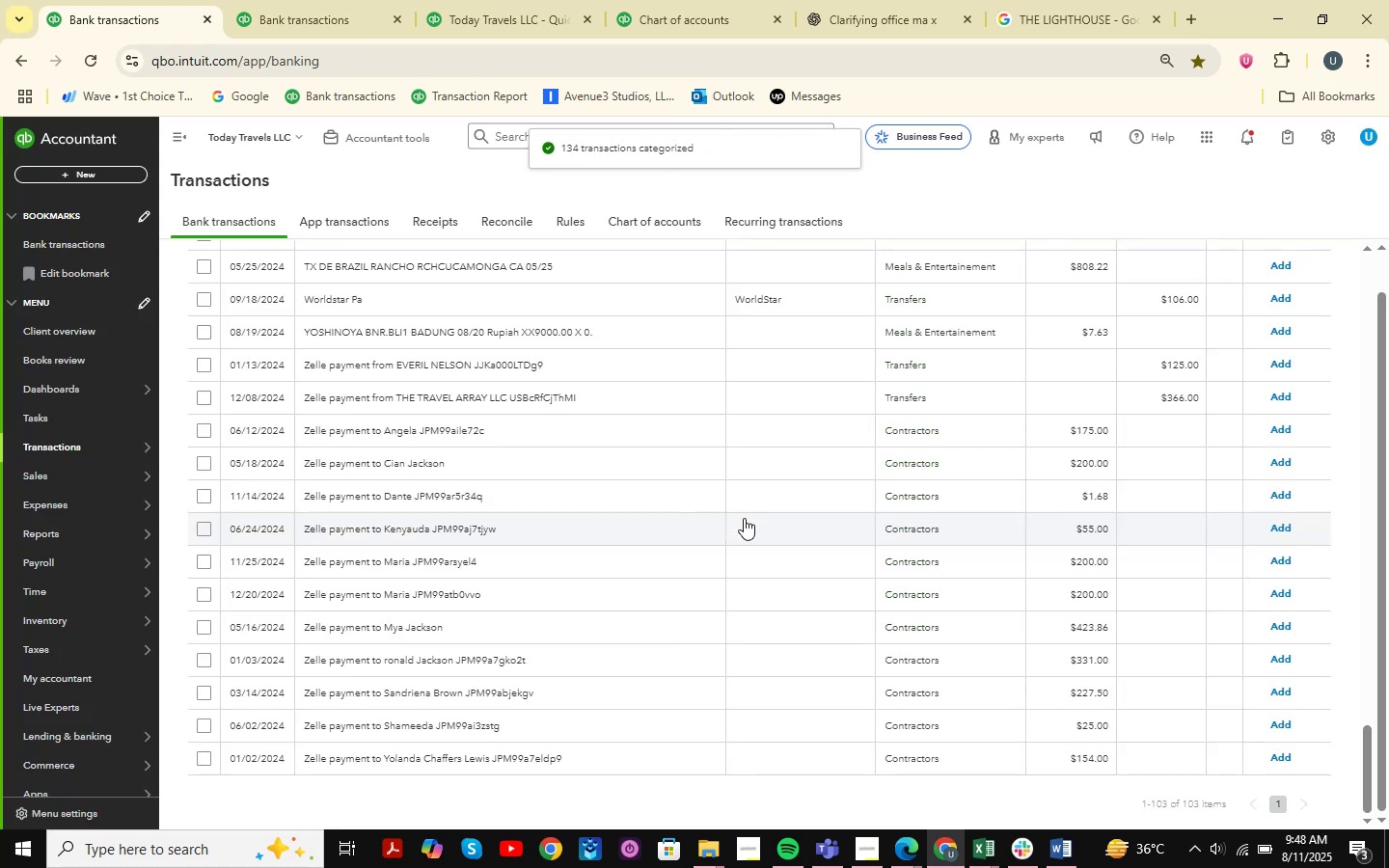 
wait(32.55)
 